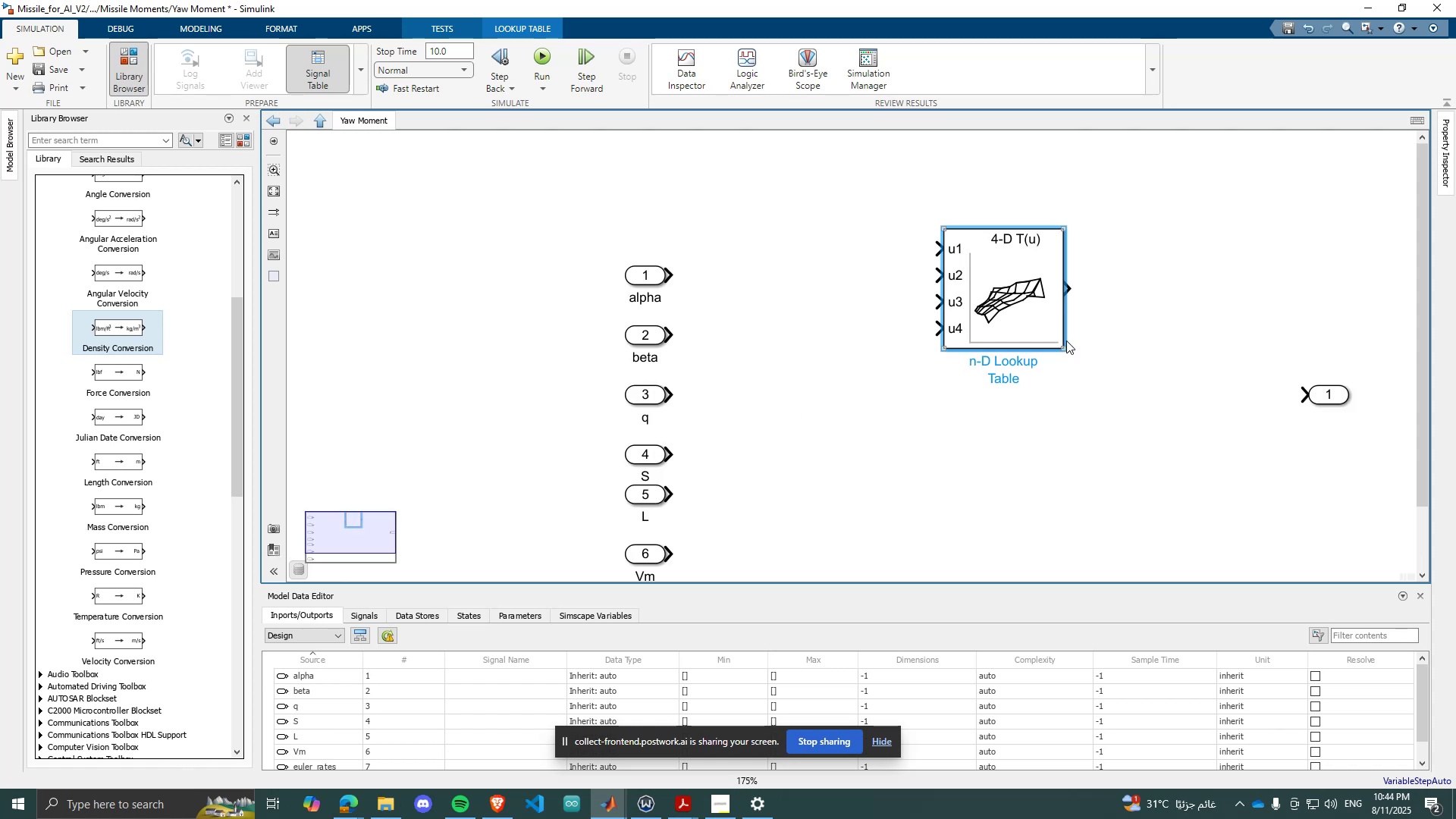 
left_click_drag(start_coordinate=[1062, 350], to_coordinate=[1122, 462])
 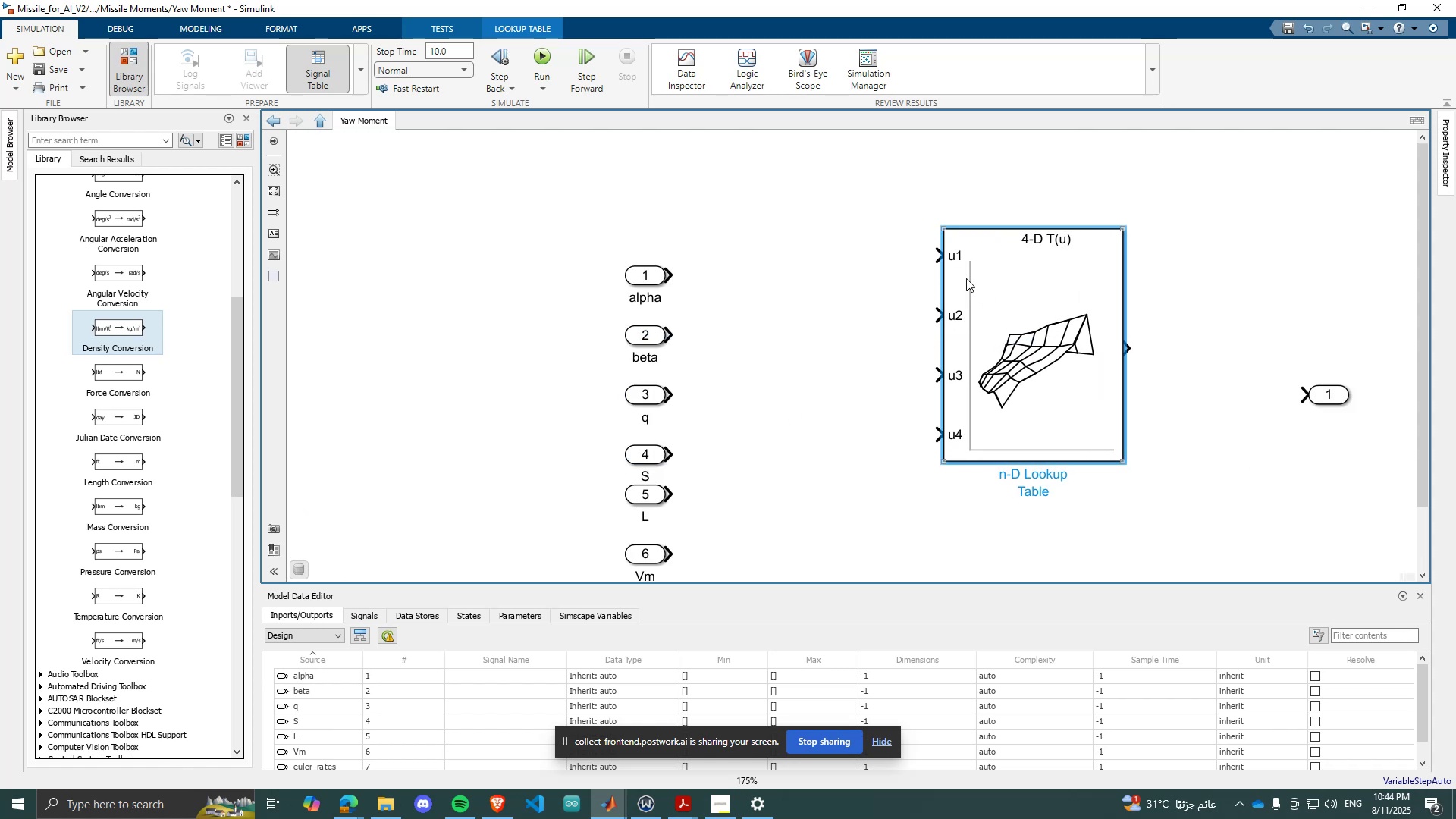 
left_click_drag(start_coordinate=[994, 289], to_coordinate=[983, 313])
 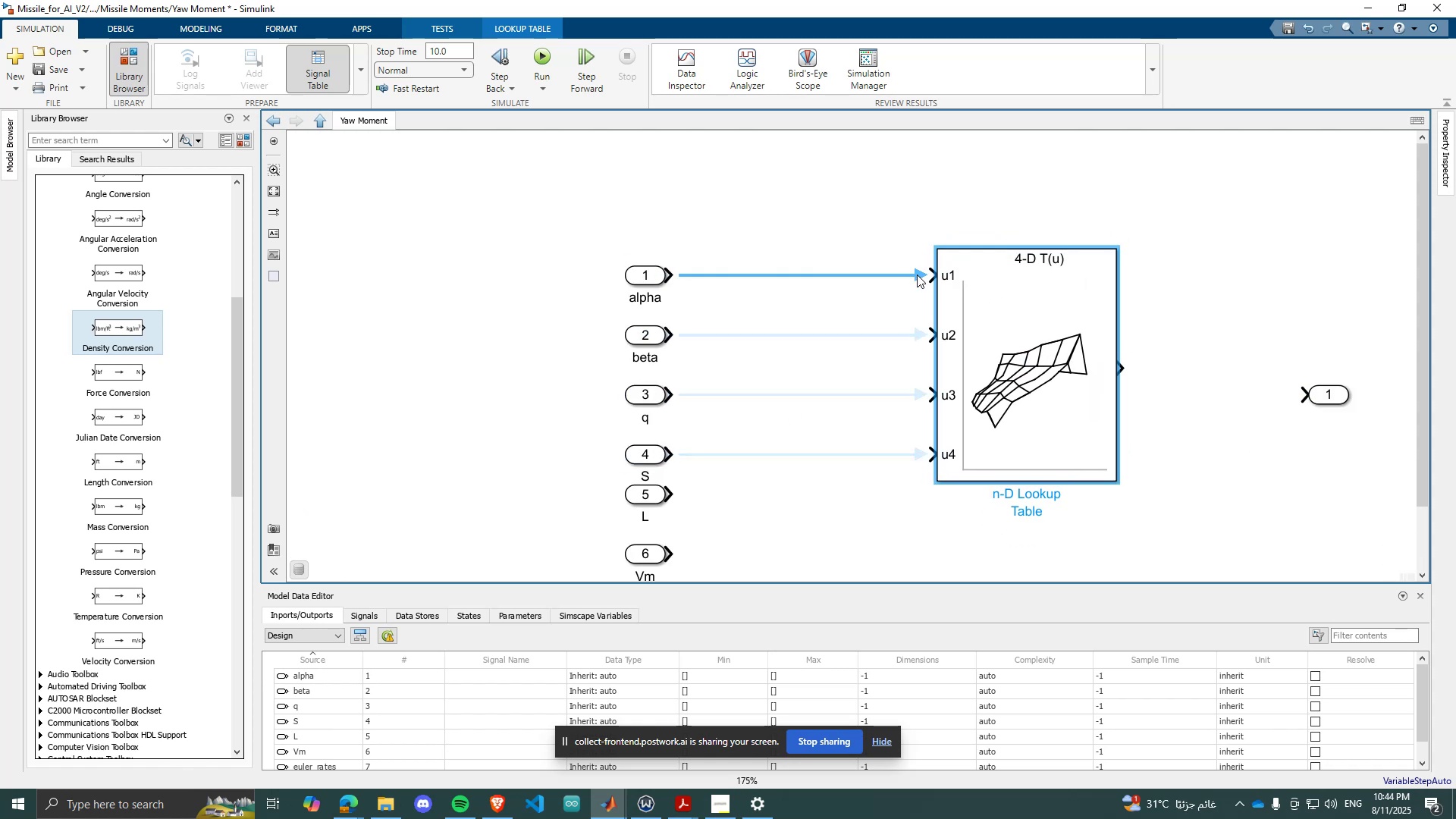 
left_click([914, 276])
 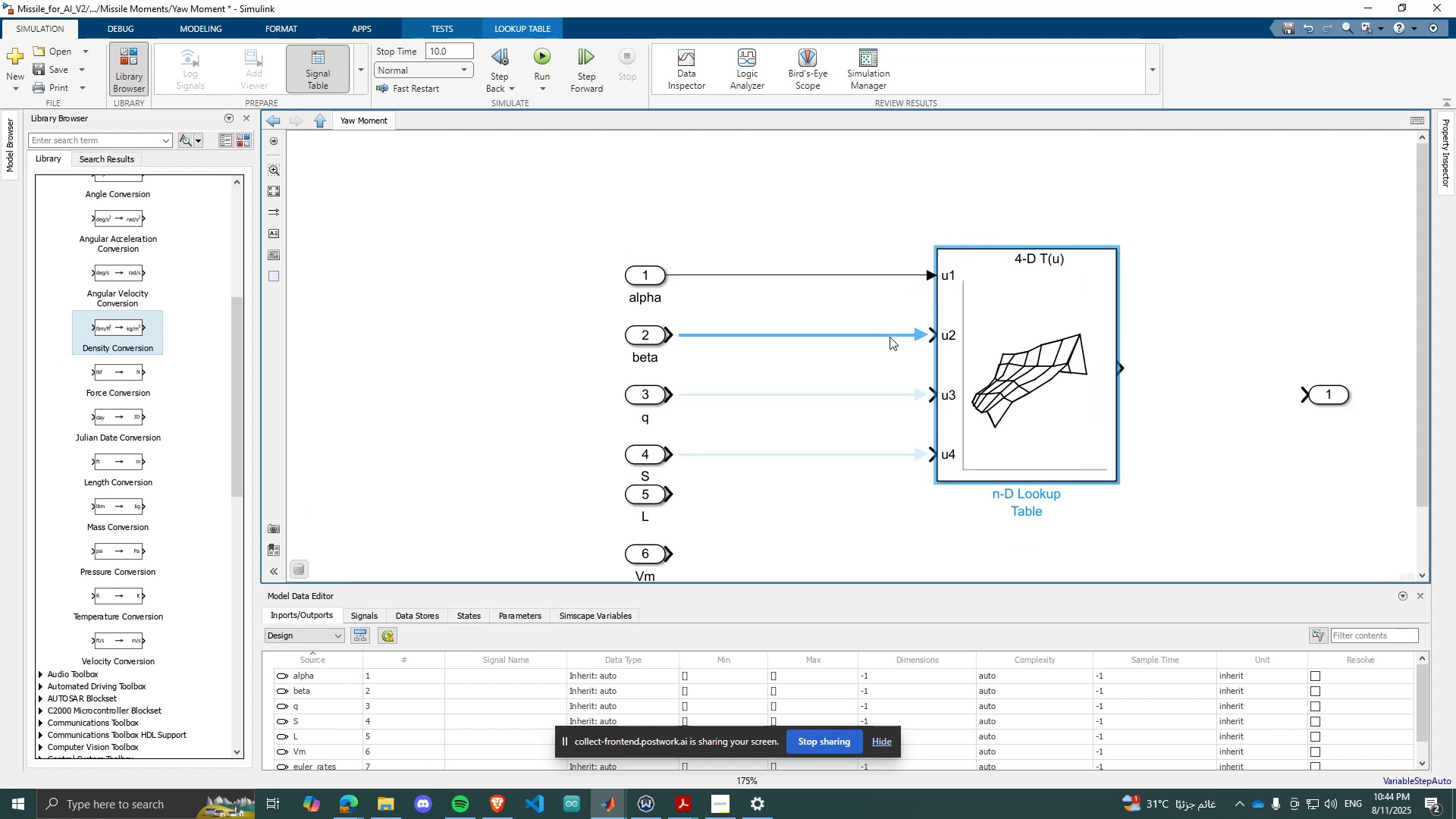 
left_click([890, 337])
 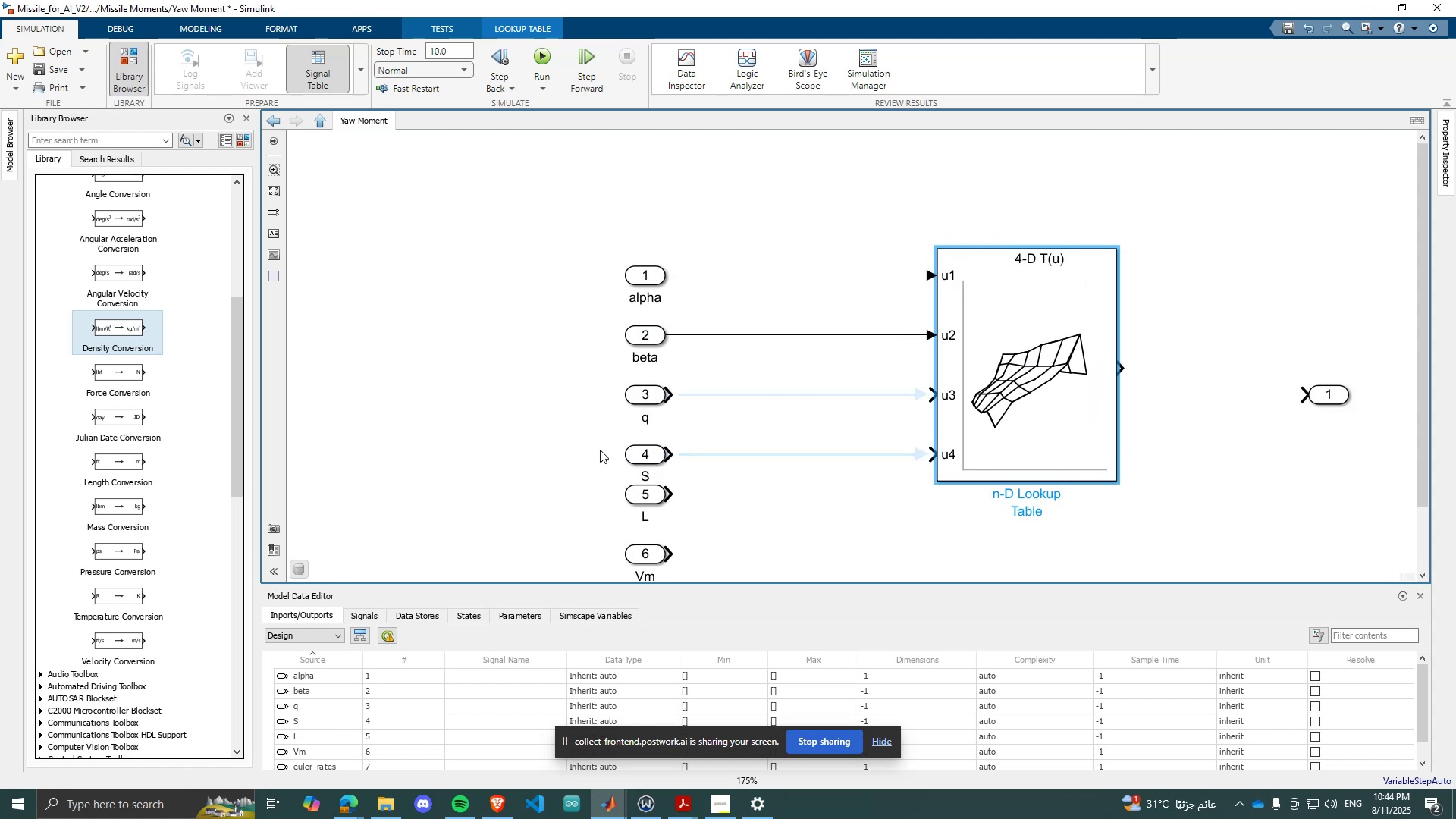 
scroll: coordinate [900, 334], scroll_direction: down, amount: 4.0
 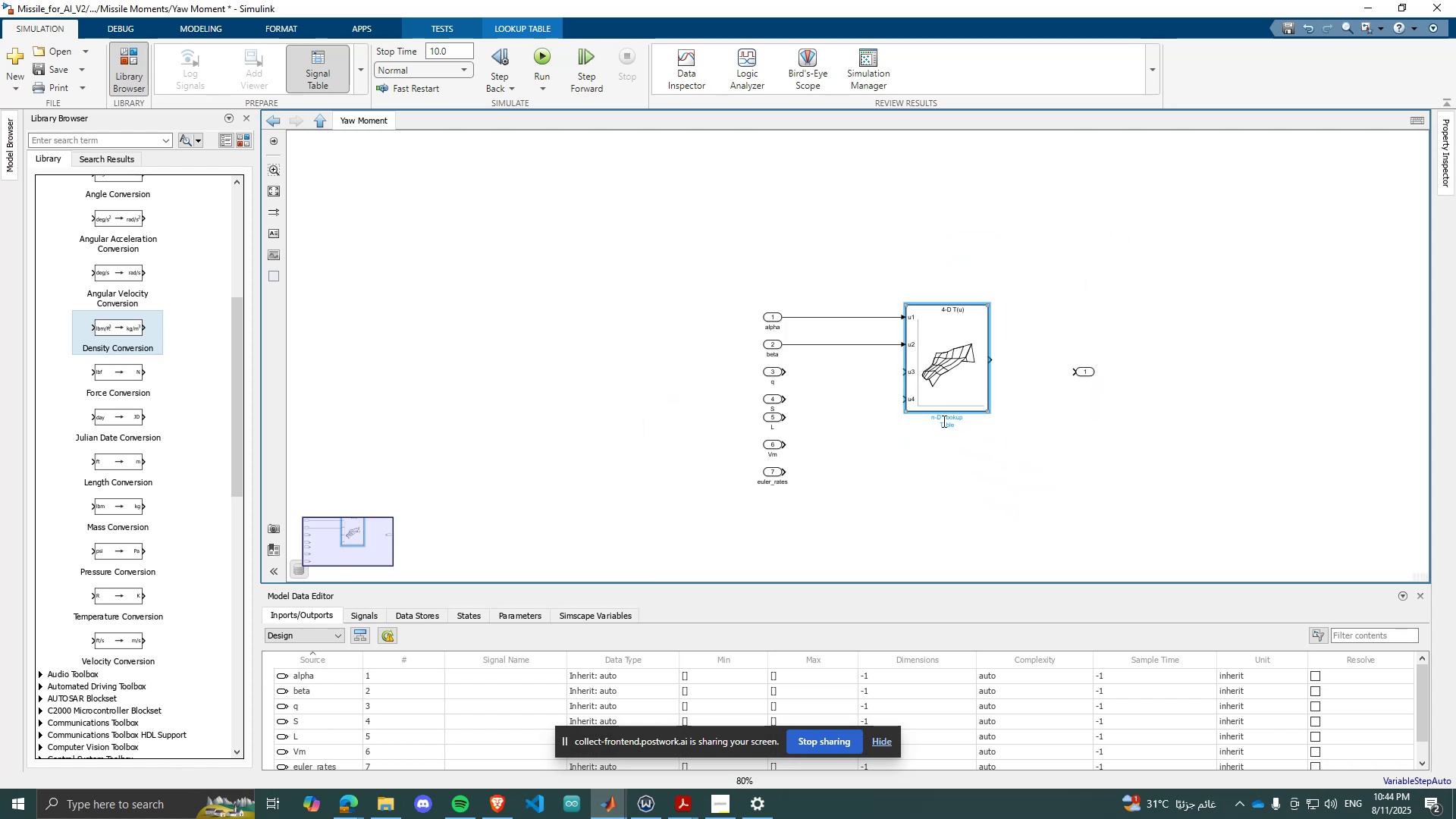 
double_click([943, 421])
 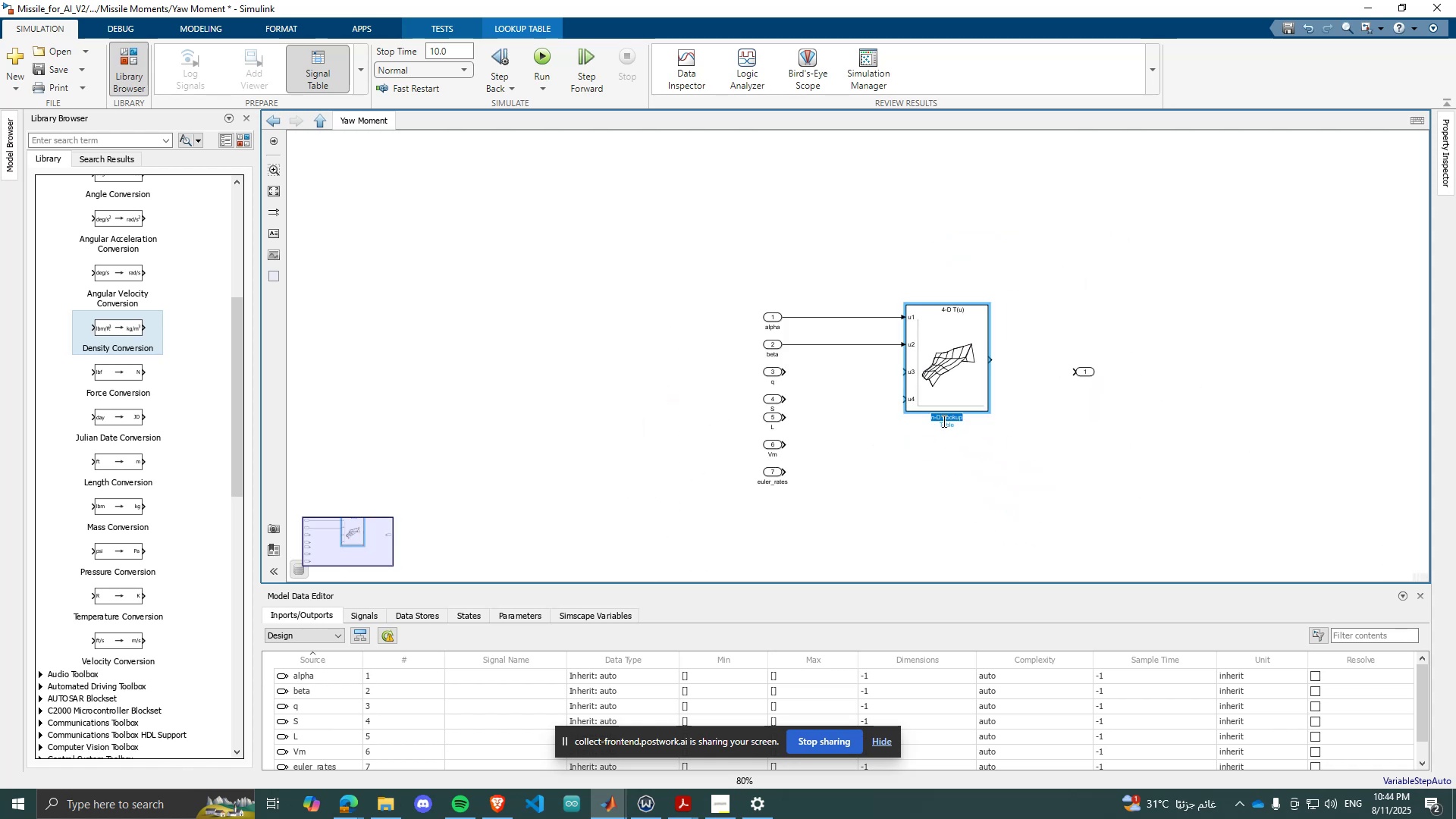 
triple_click([943, 421])
 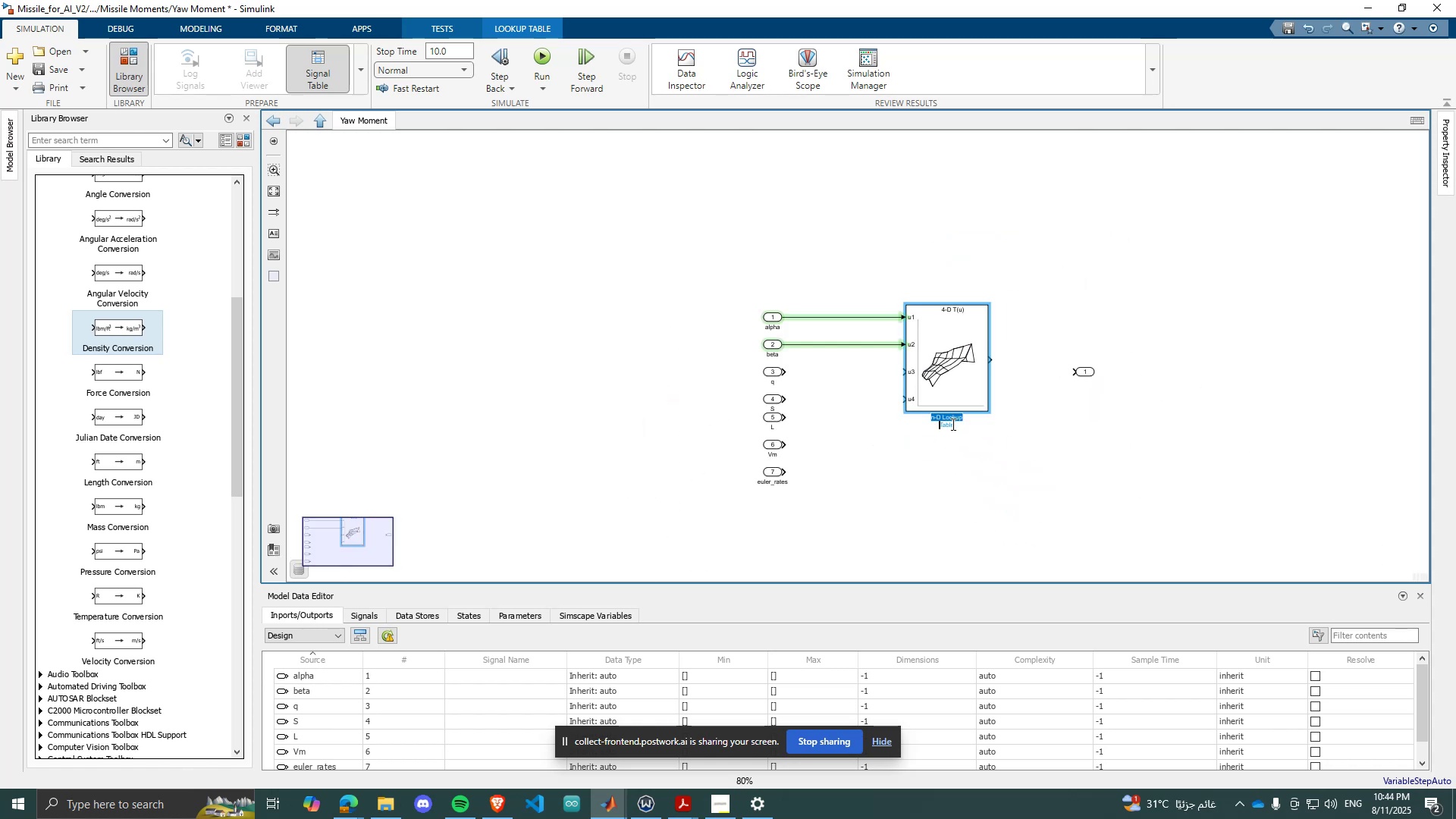 
left_click([958, 423])
 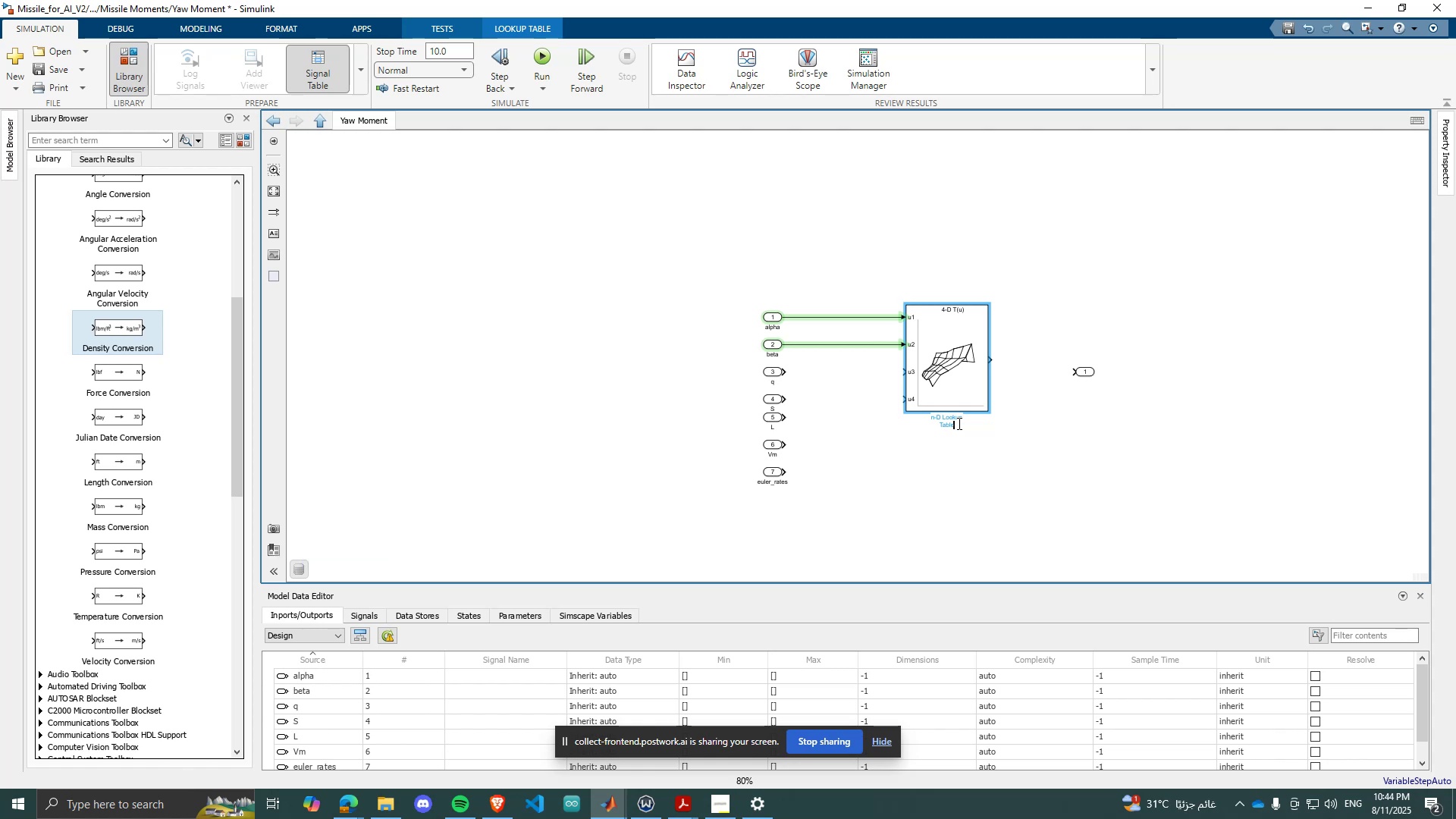 
left_click_drag(start_coordinate=[958, 423], to_coordinate=[923, 412])
 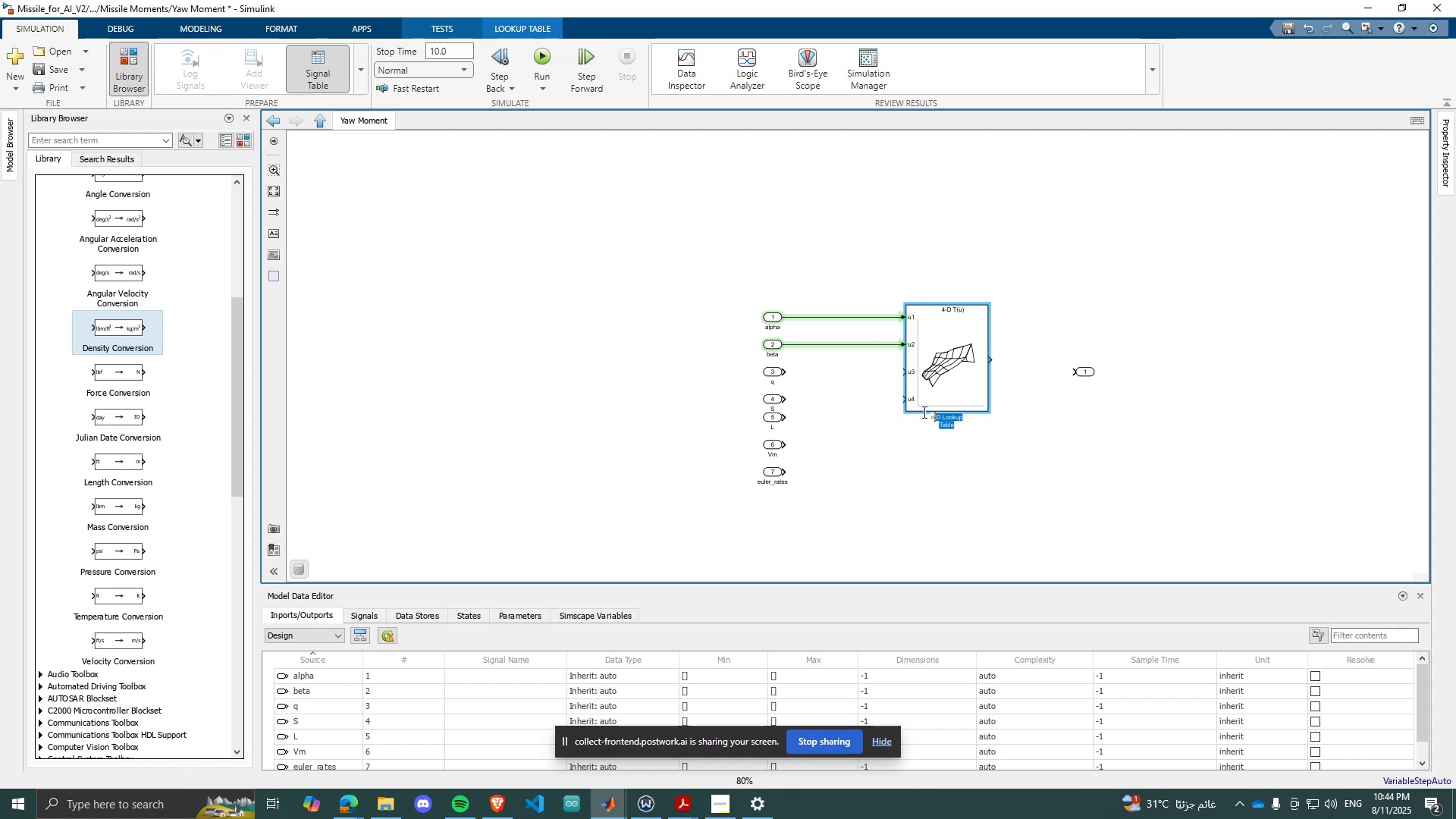 
key(Backspace)
key(Backspace)
type(CLN)
 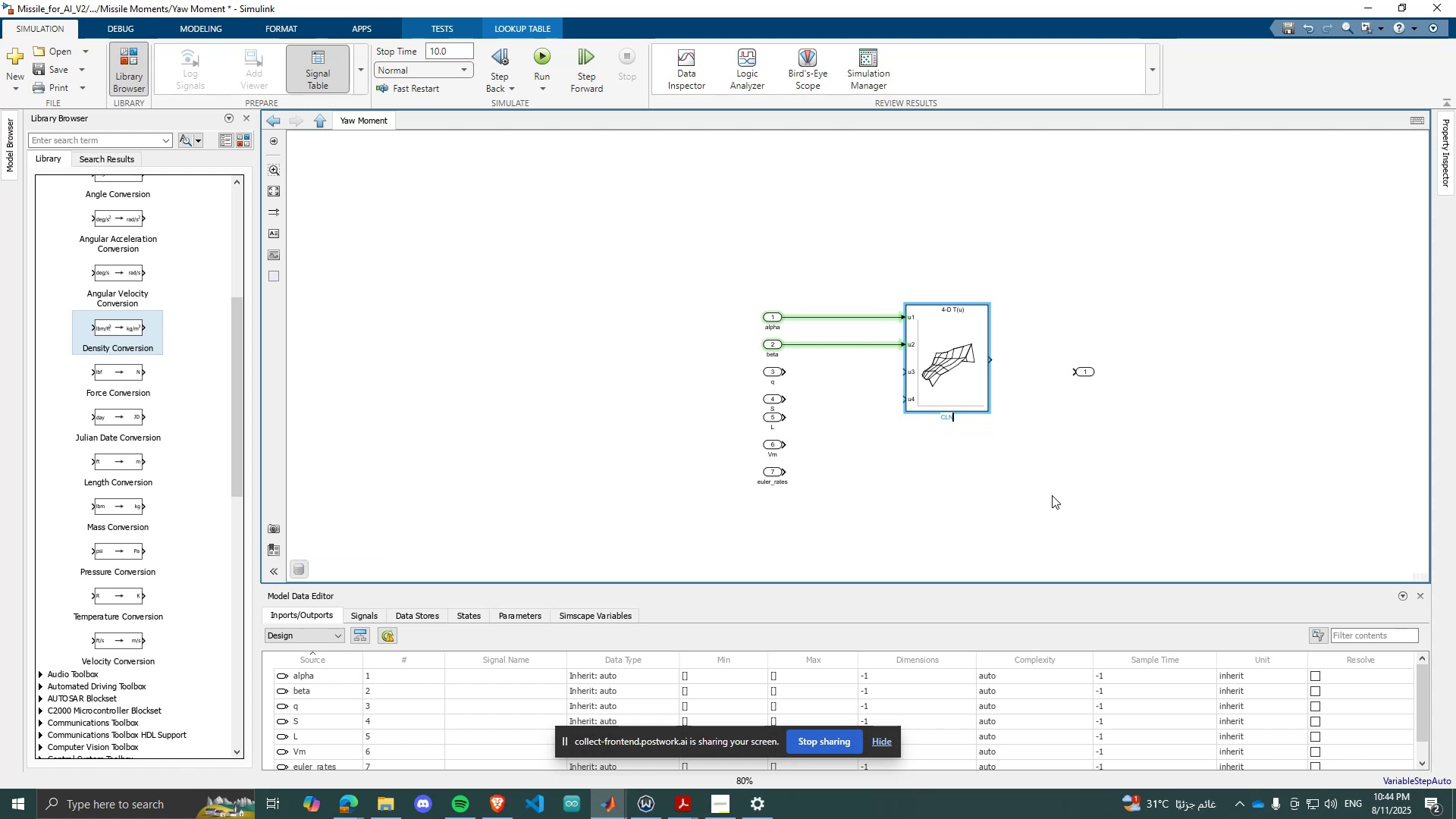 
scroll: coordinate [1052, 495], scroll_direction: up, amount: 1.0
 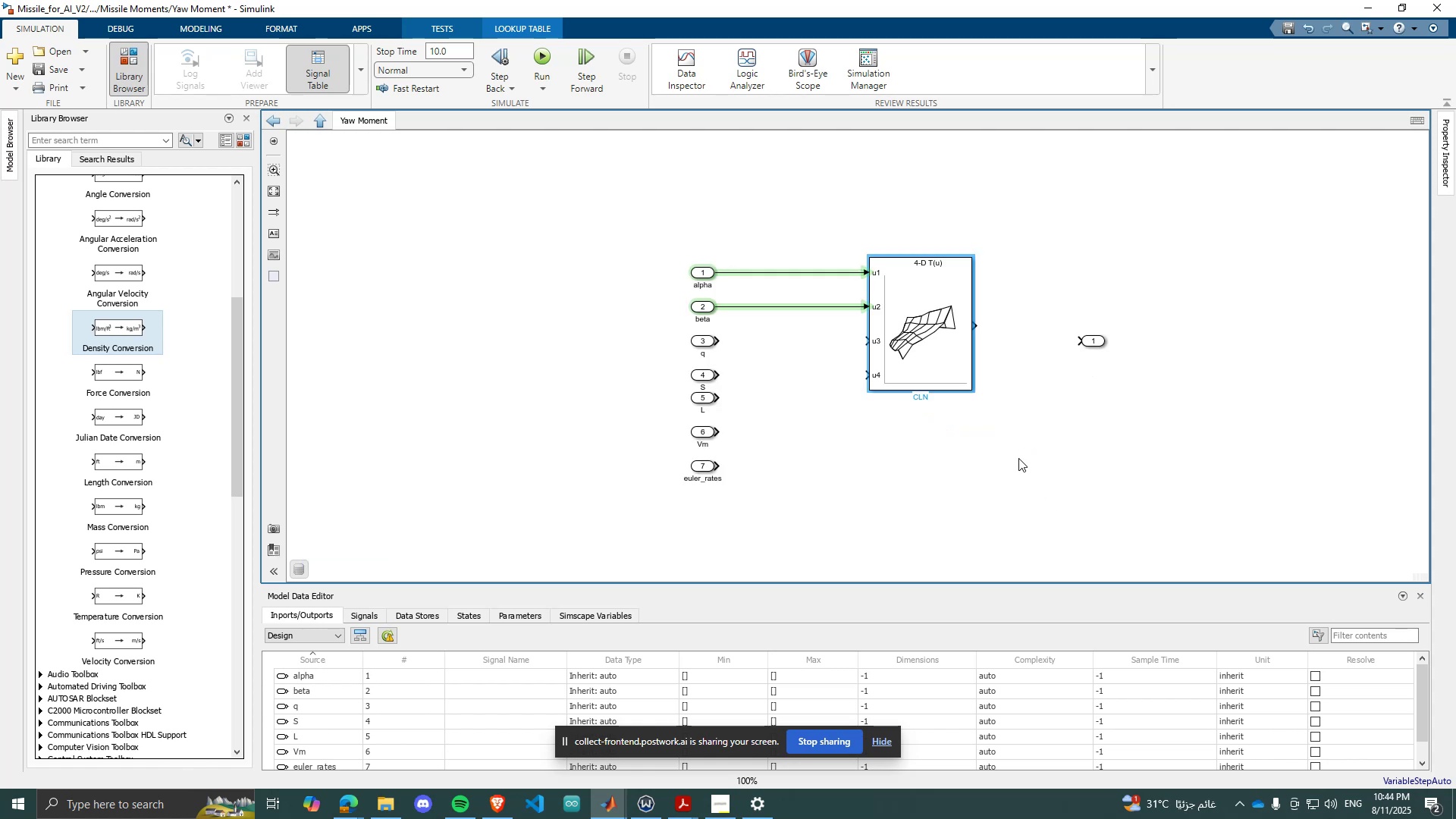 
left_click([1018, 458])
 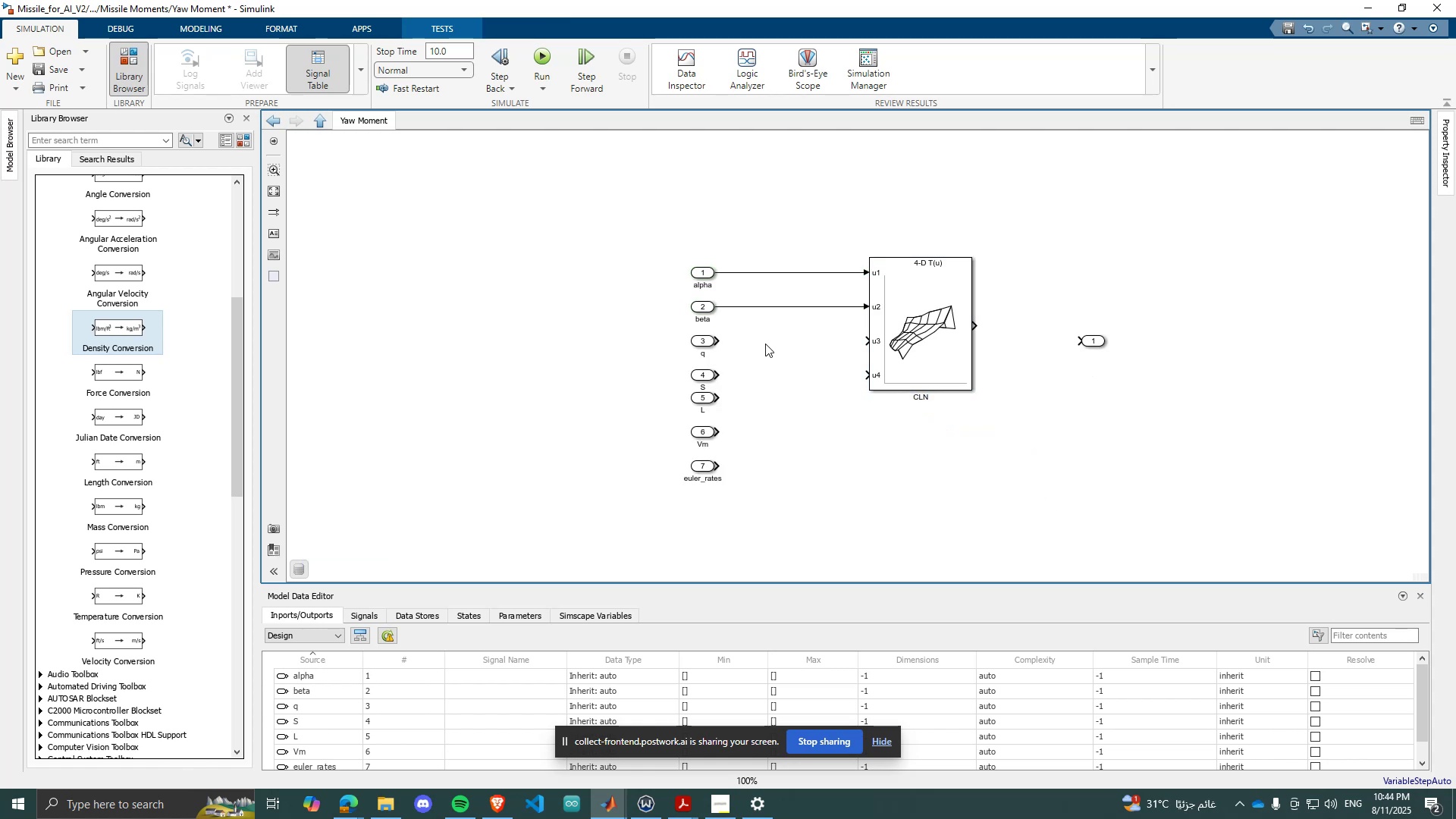 
scroll: coordinate [940, 339], scroll_direction: down, amount: 2.0
 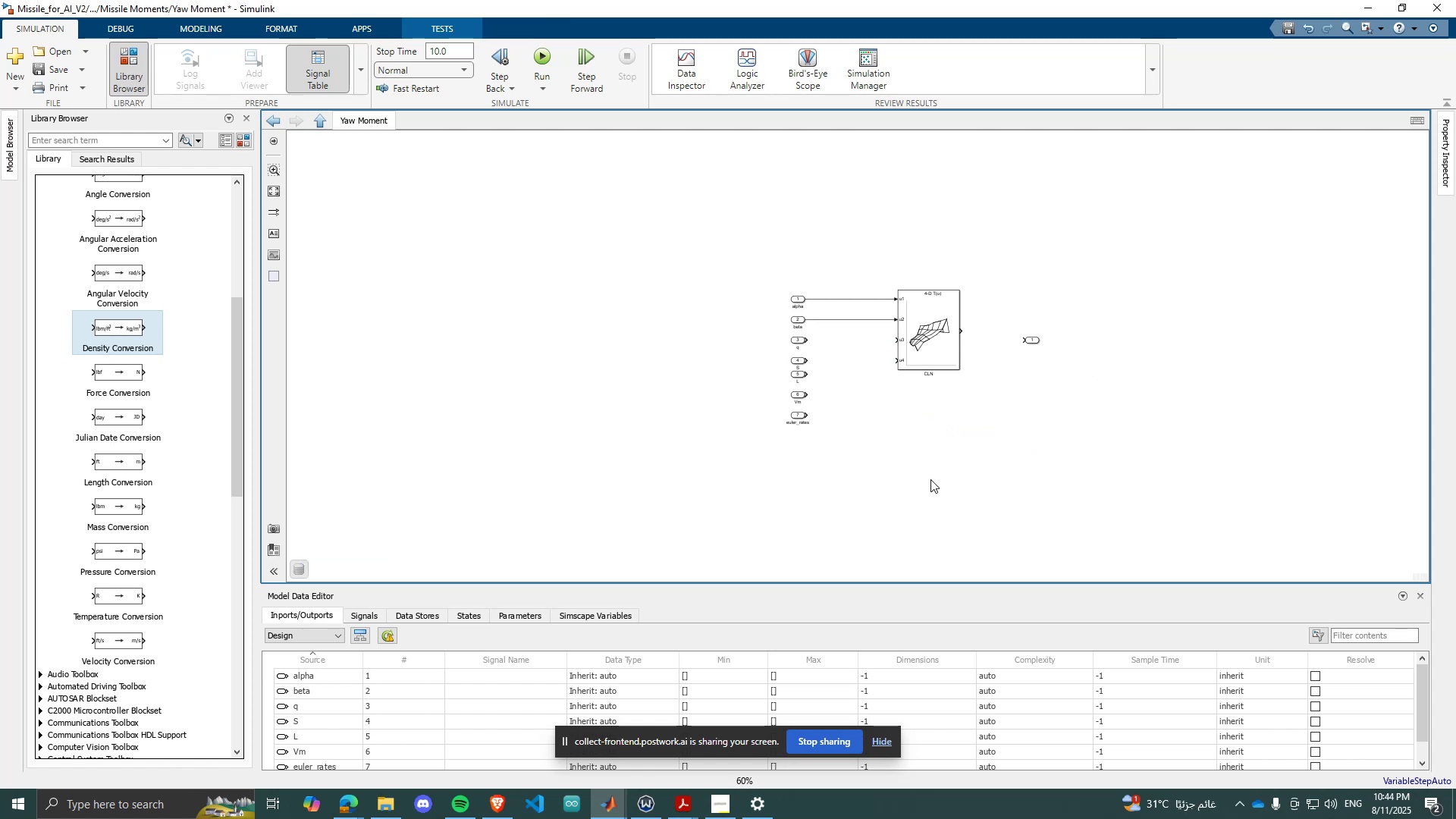 
double_click([930, 479])
 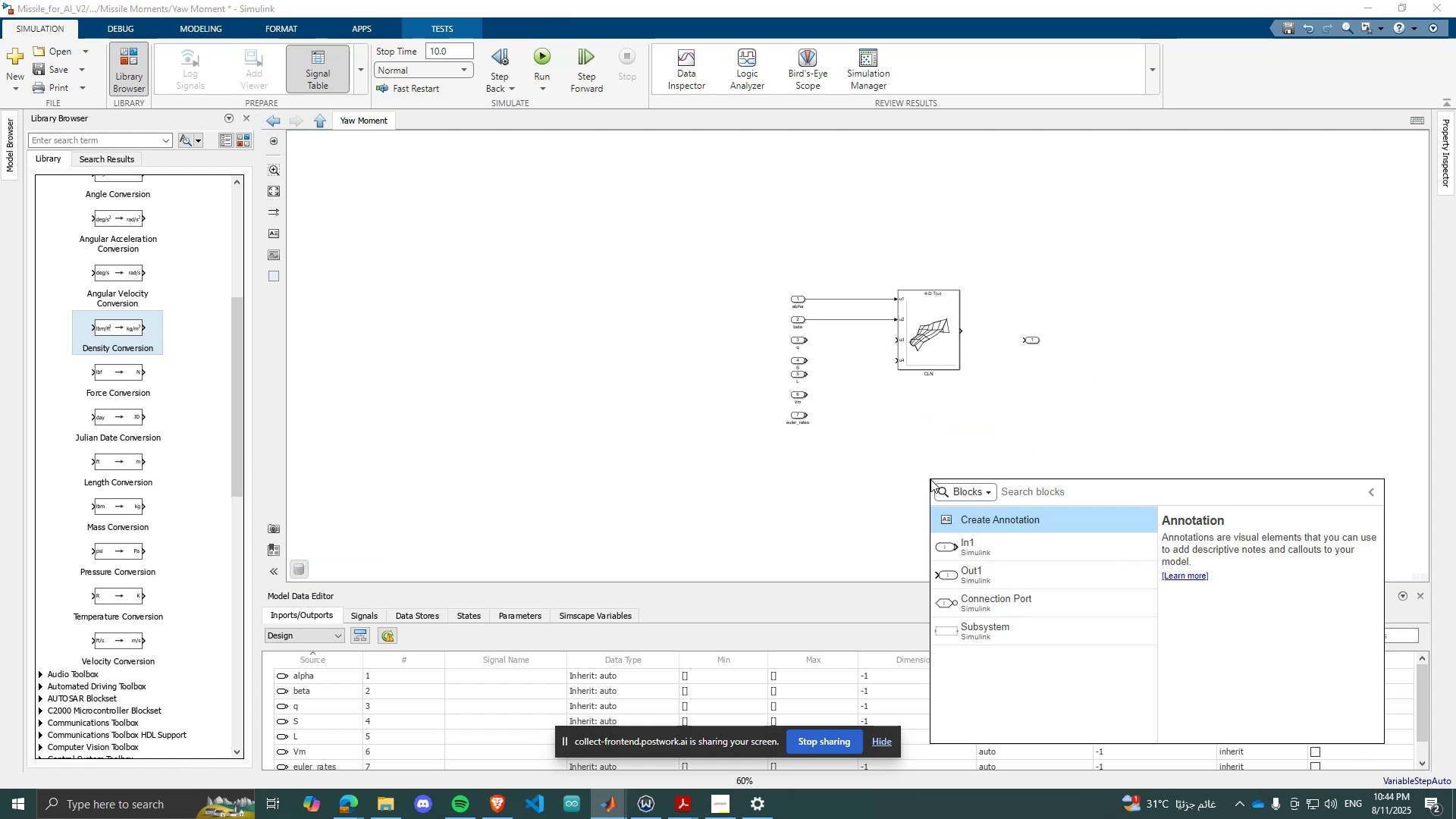 
type(look)
 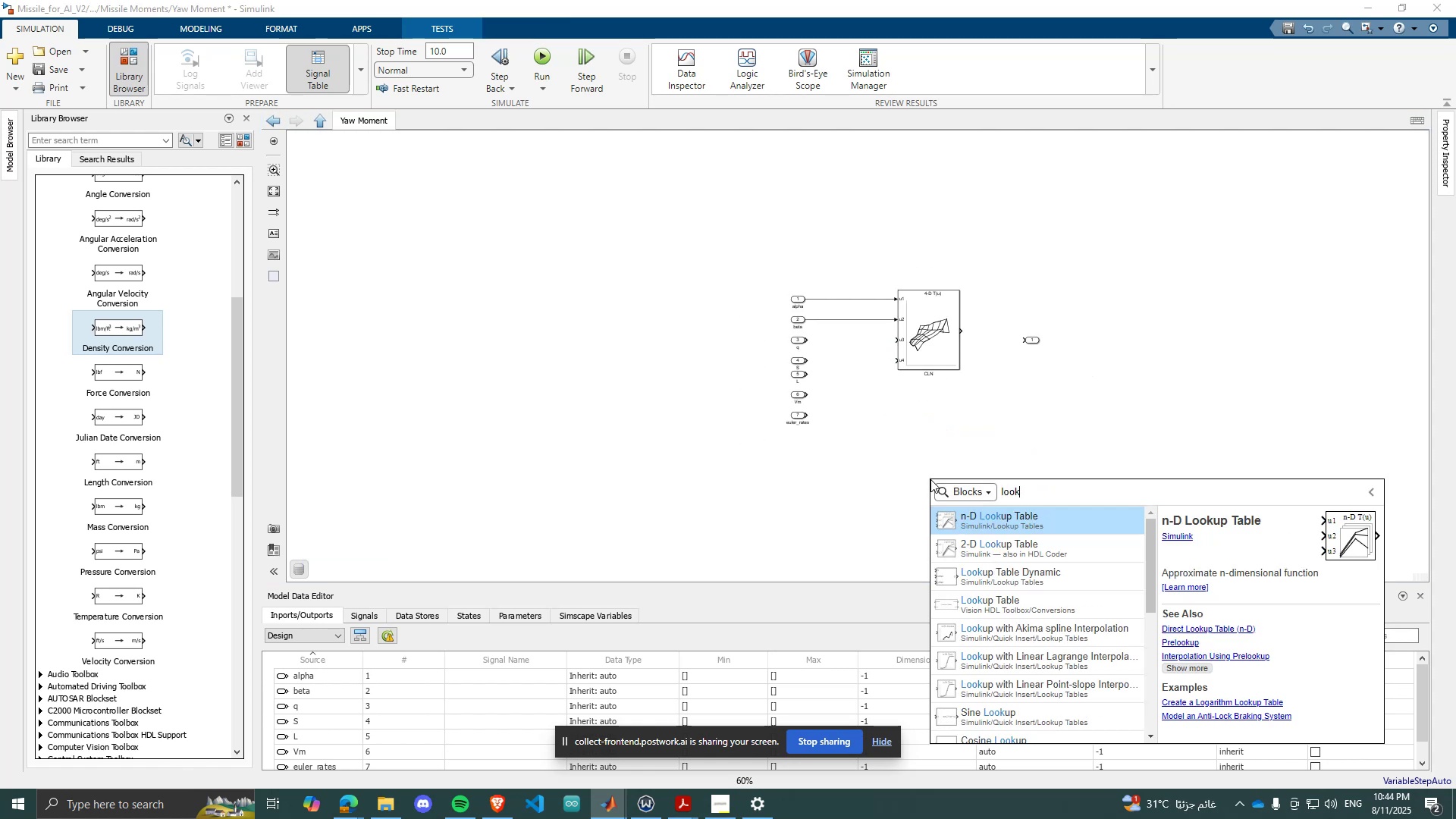 
key(Enter)
 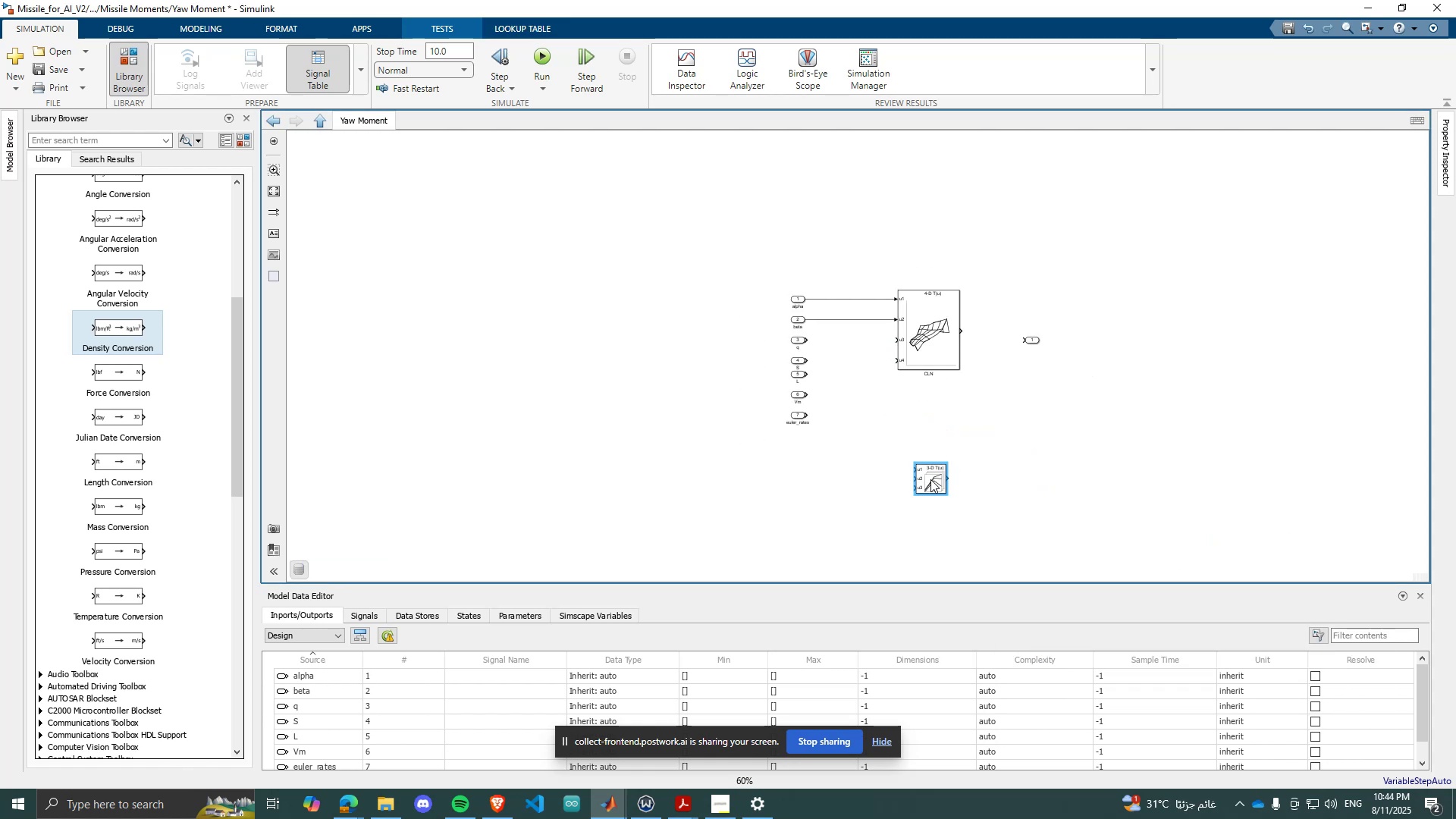 
scroll: coordinate [930, 479], scroll_direction: up, amount: 4.0
 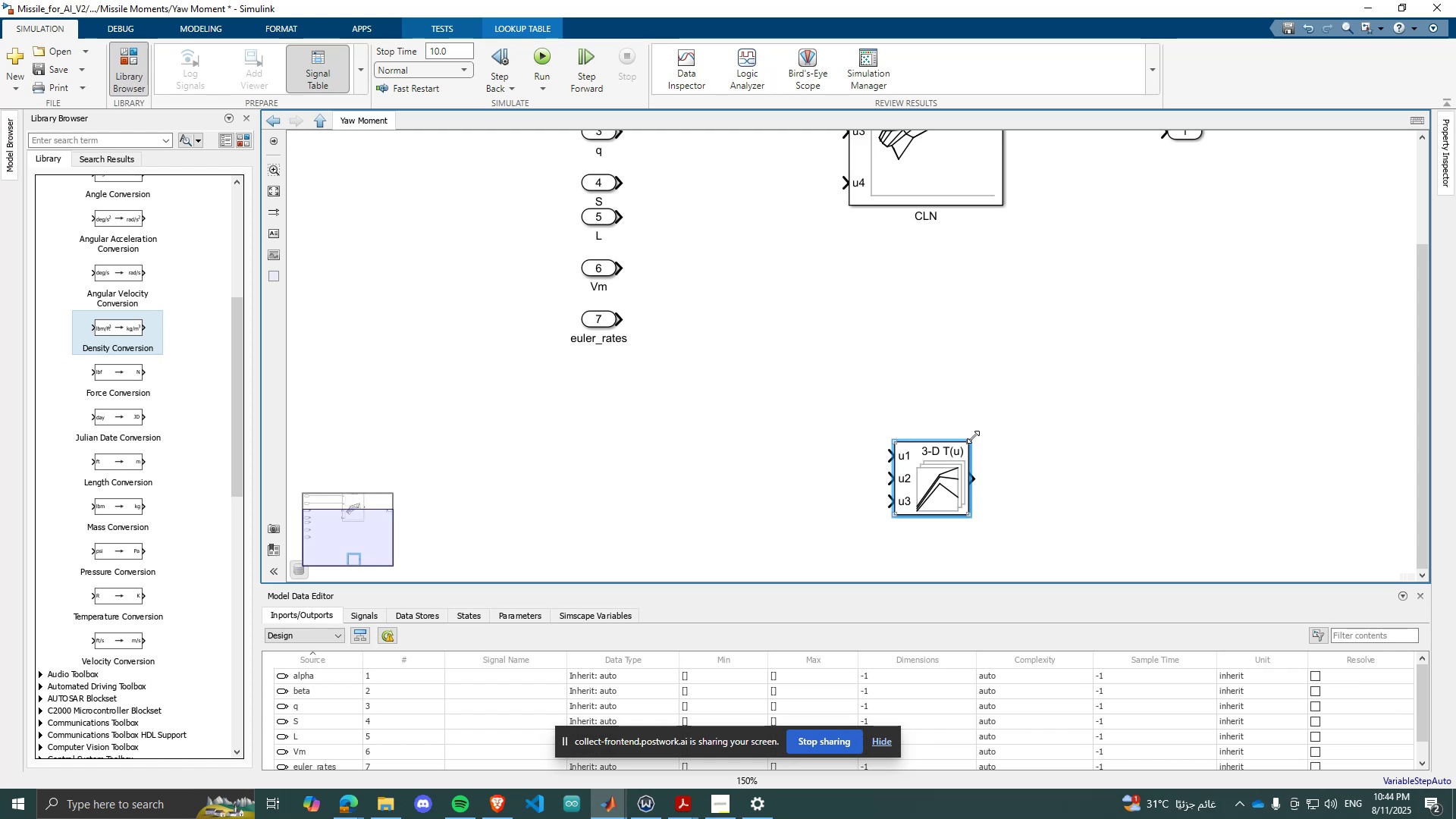 
left_click_drag(start_coordinate=[972, 438], to_coordinate=[1071, 318])
 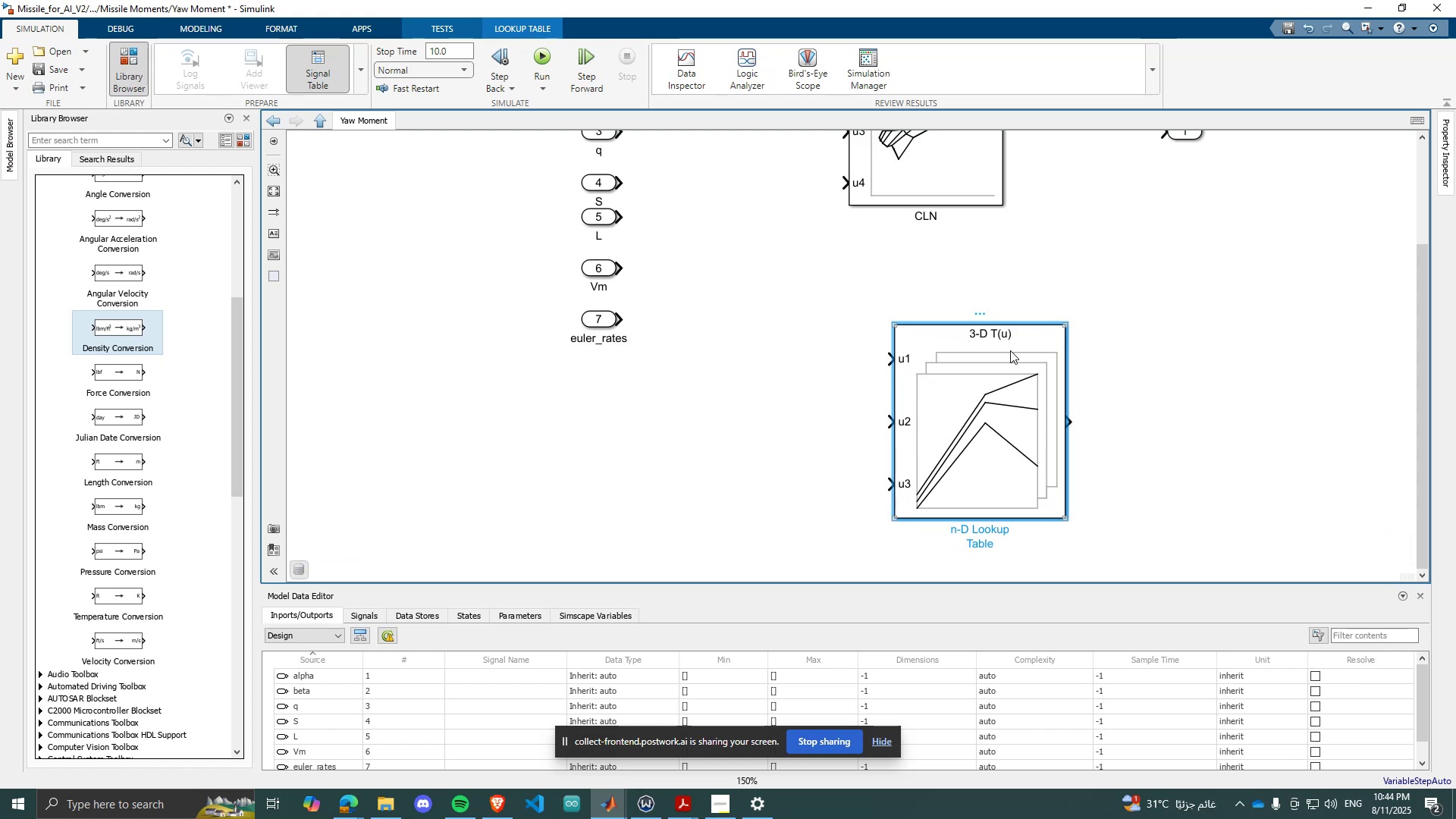 
double_click([1010, 350])
 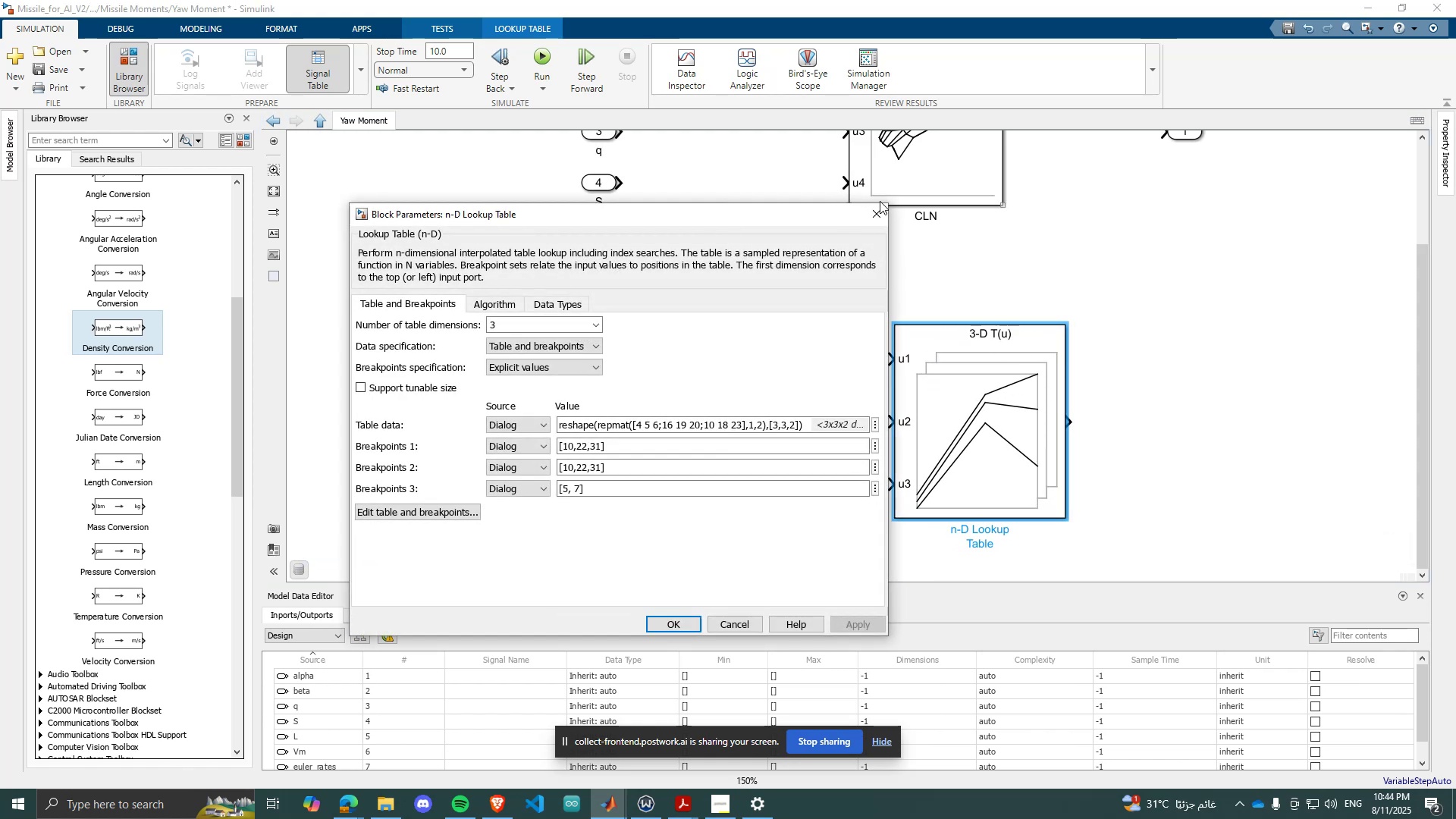 
left_click([877, 215])
 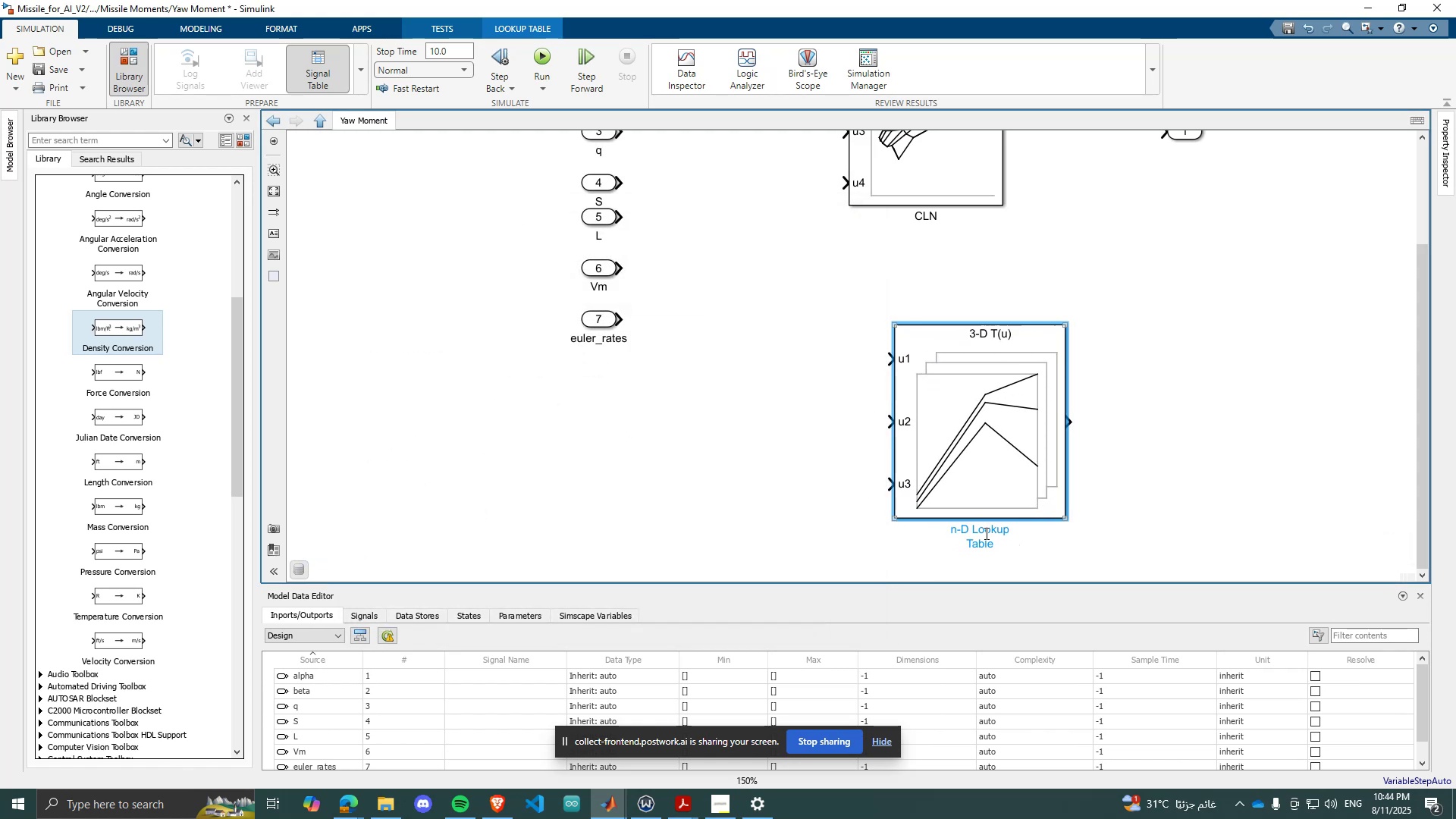 
left_click([974, 526])
 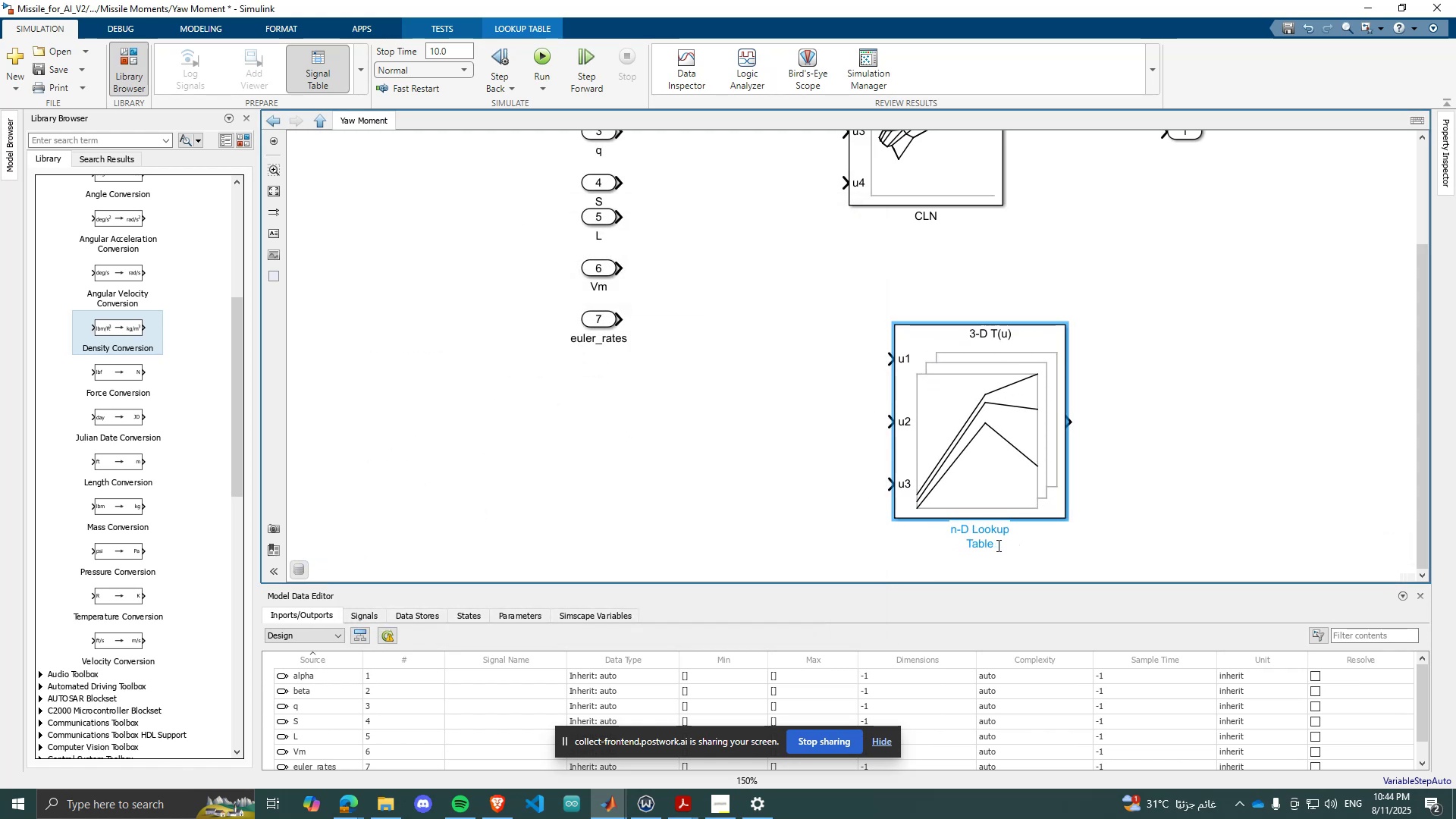 
left_click_drag(start_coordinate=[997, 545], to_coordinate=[946, 532])
 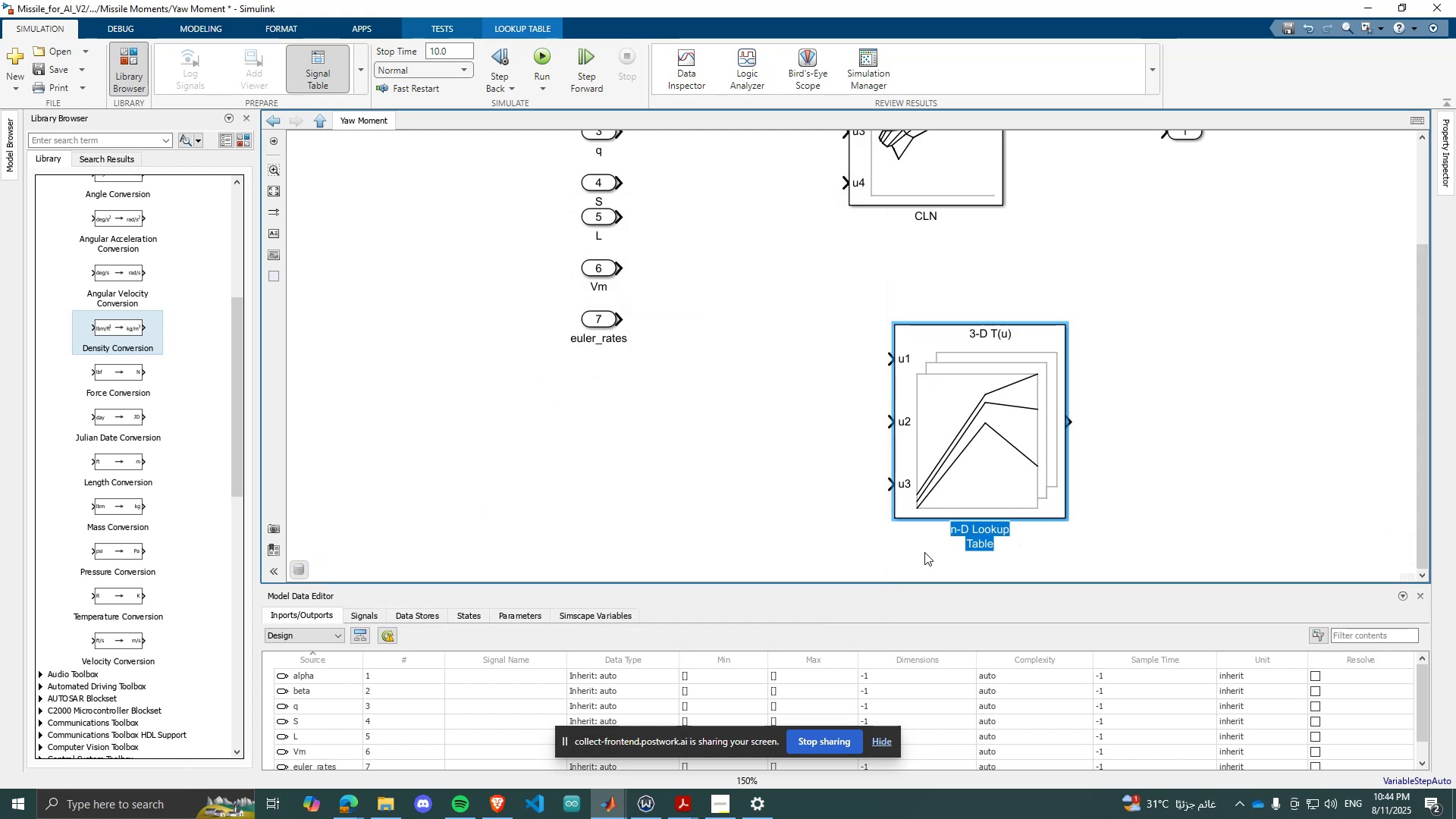 
key(CapsLock)
 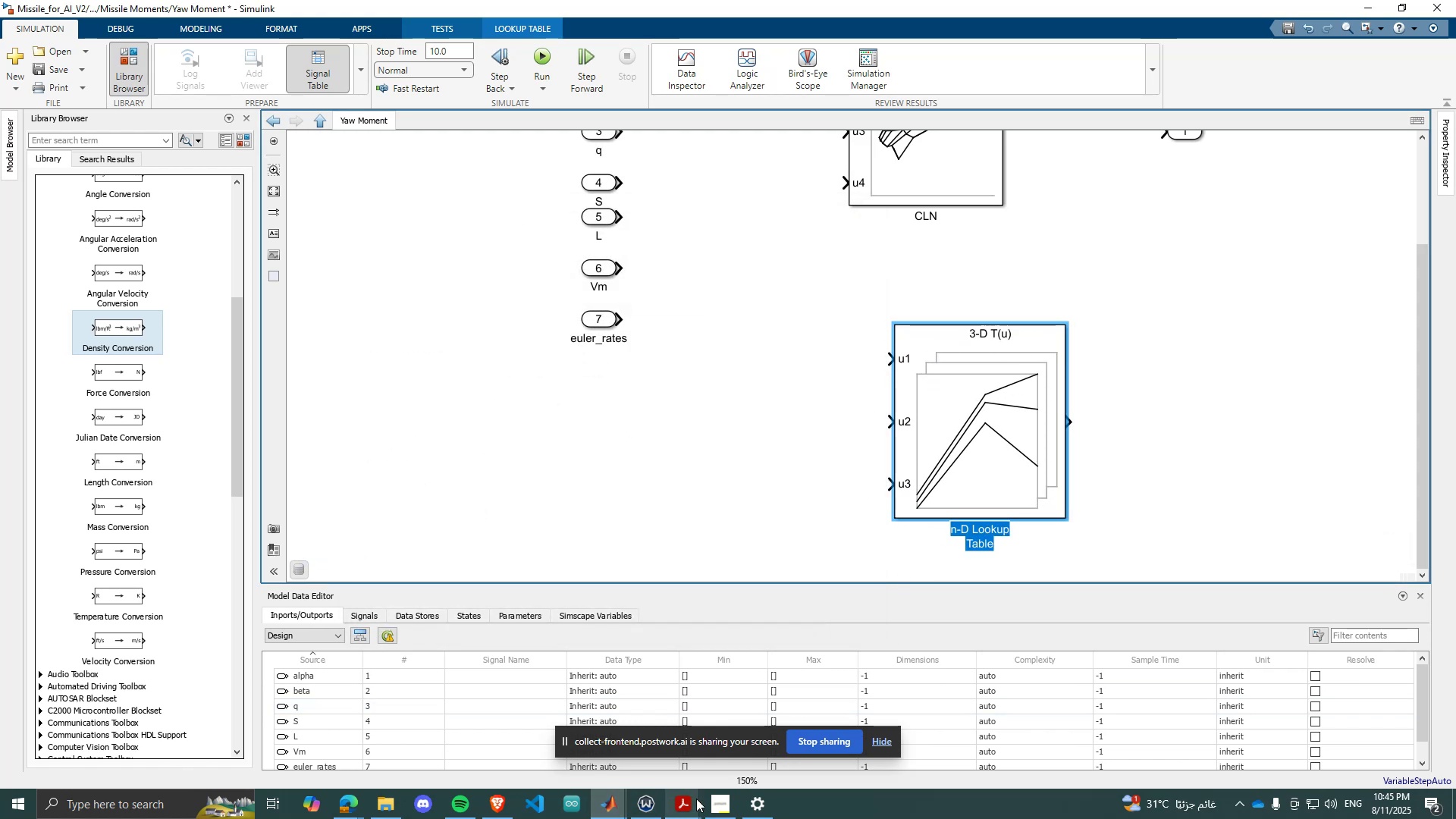 
left_click([676, 802])
 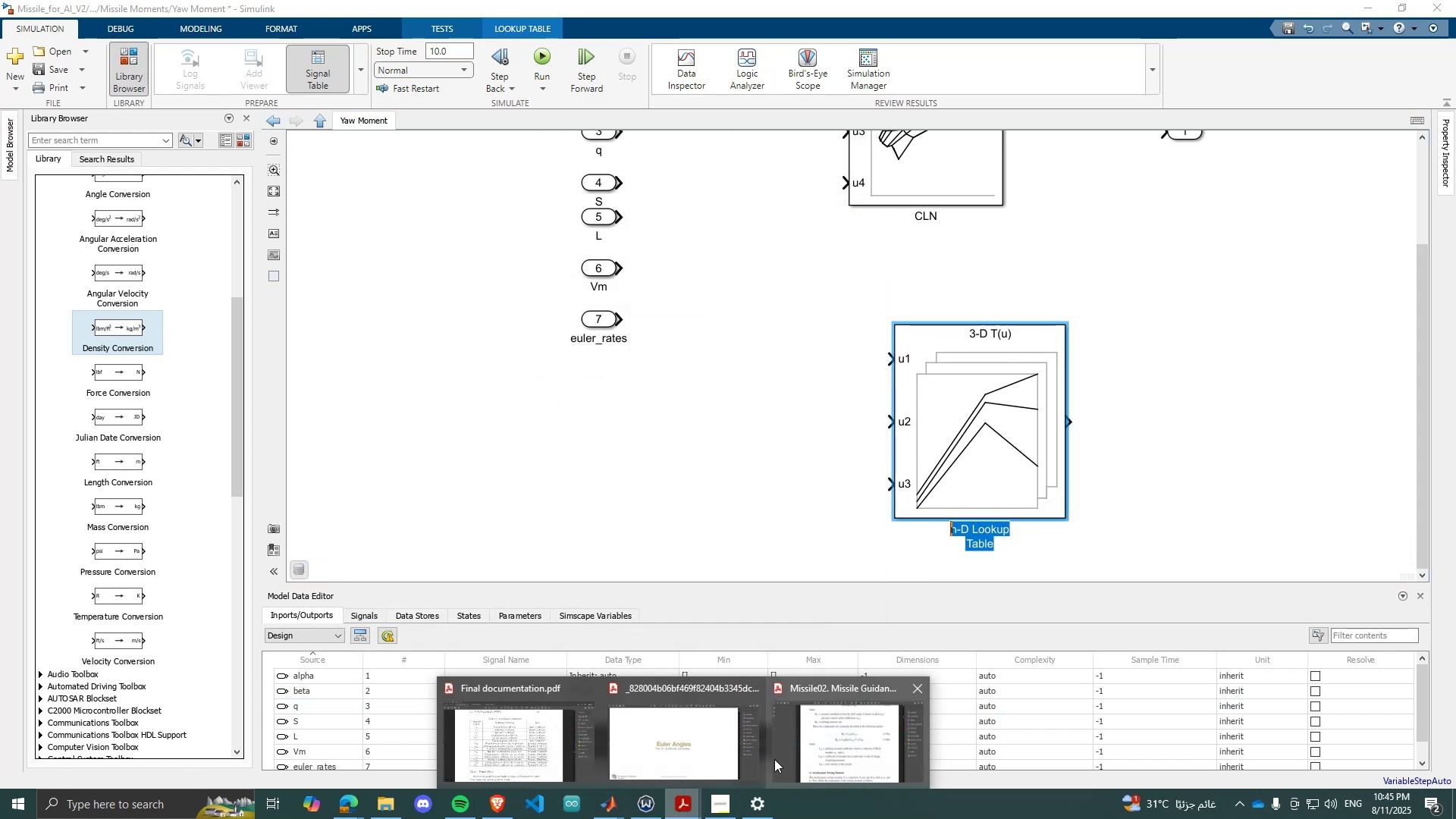 
left_click([565, 740])
 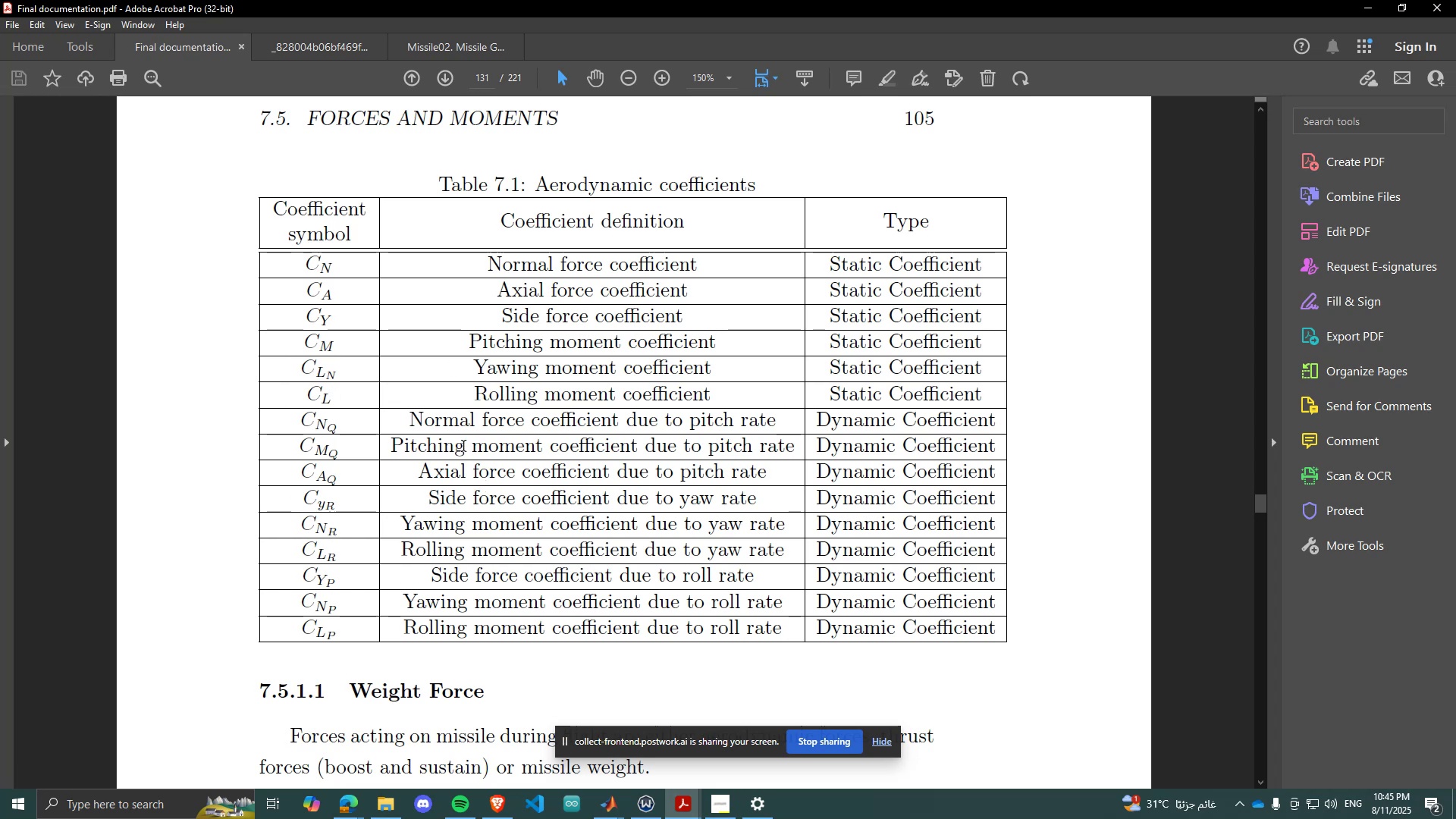 
left_click([532, 372])
 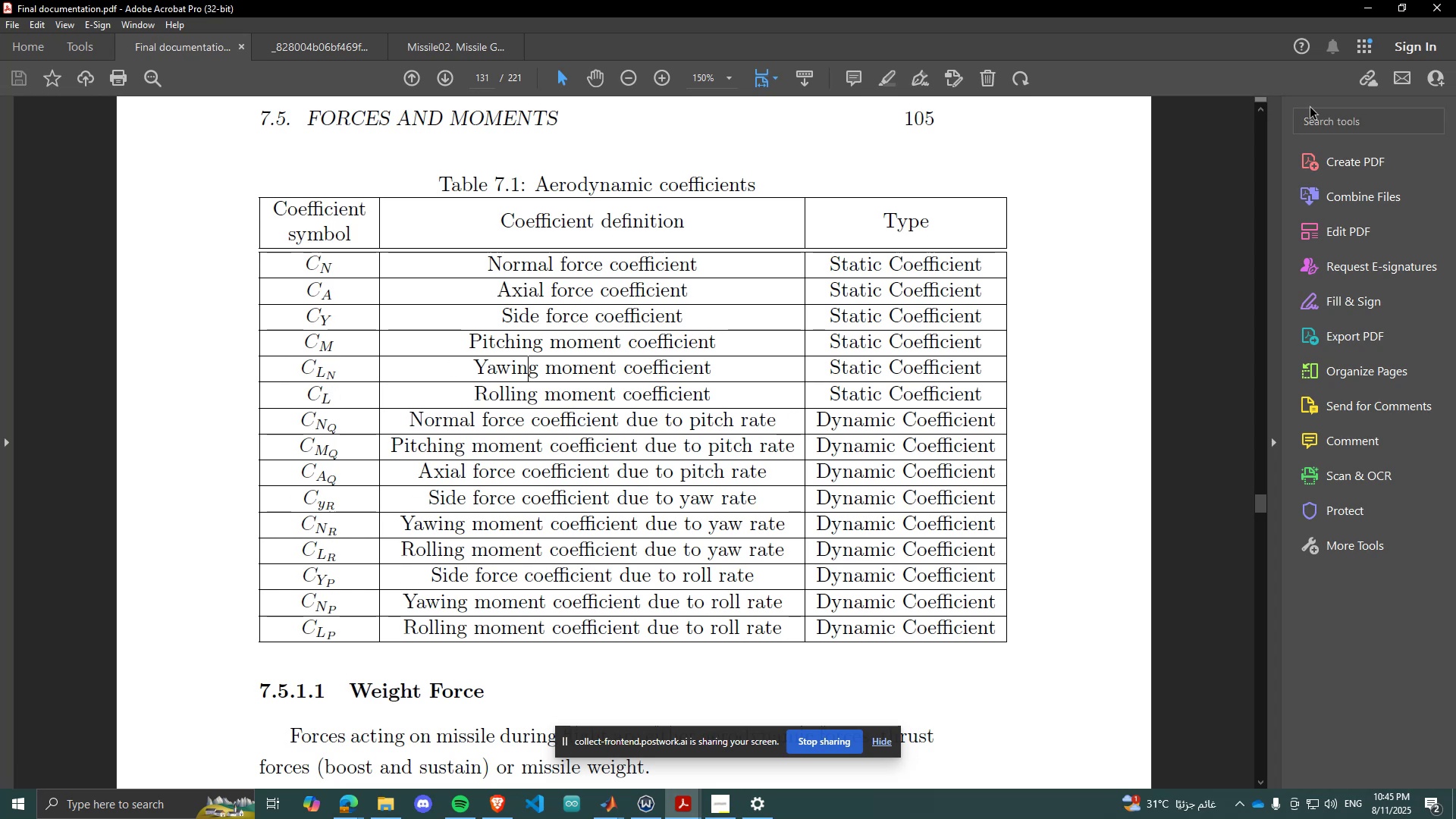 
wait(9.79)
 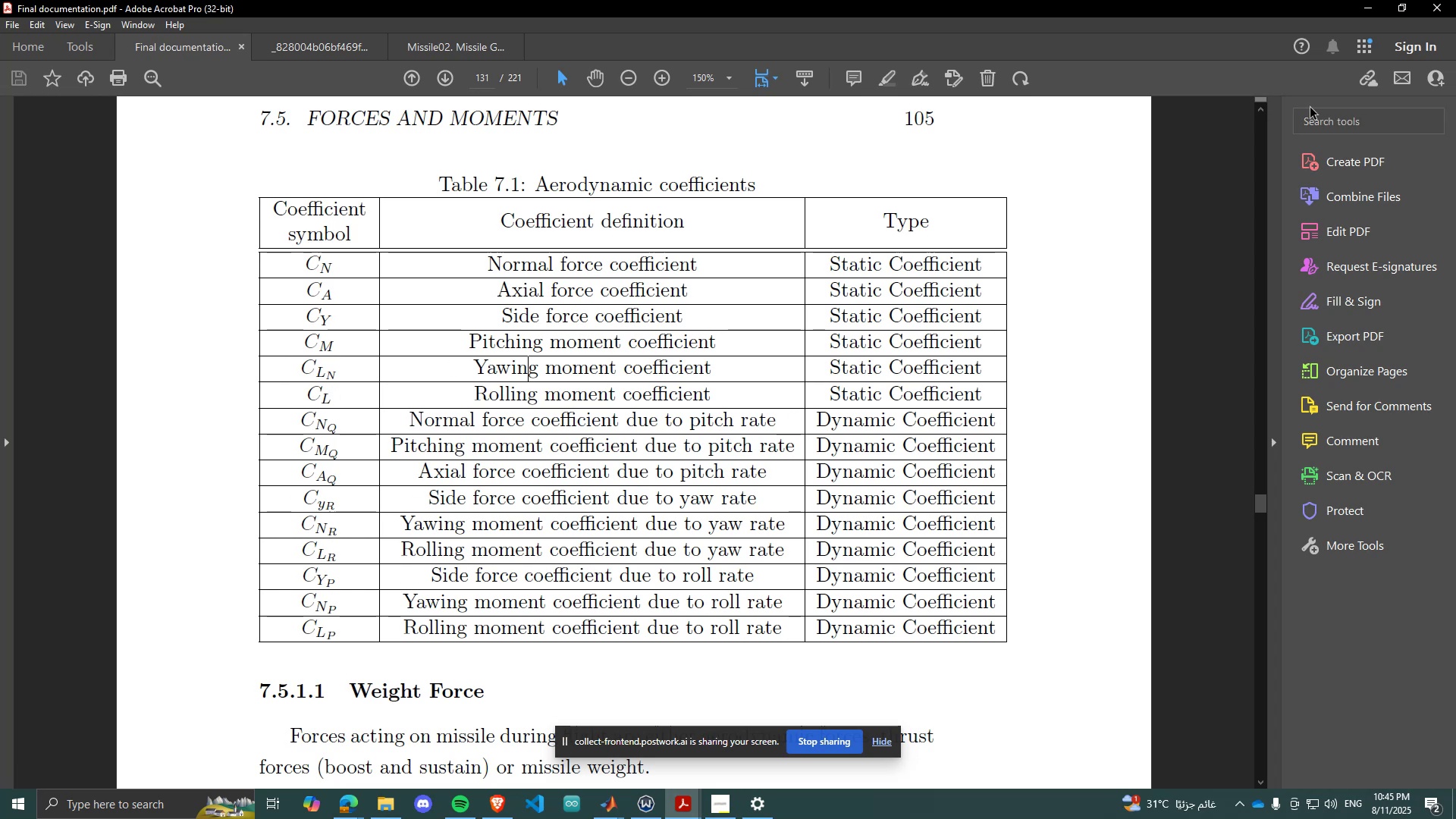 
left_click([1373, 11])
 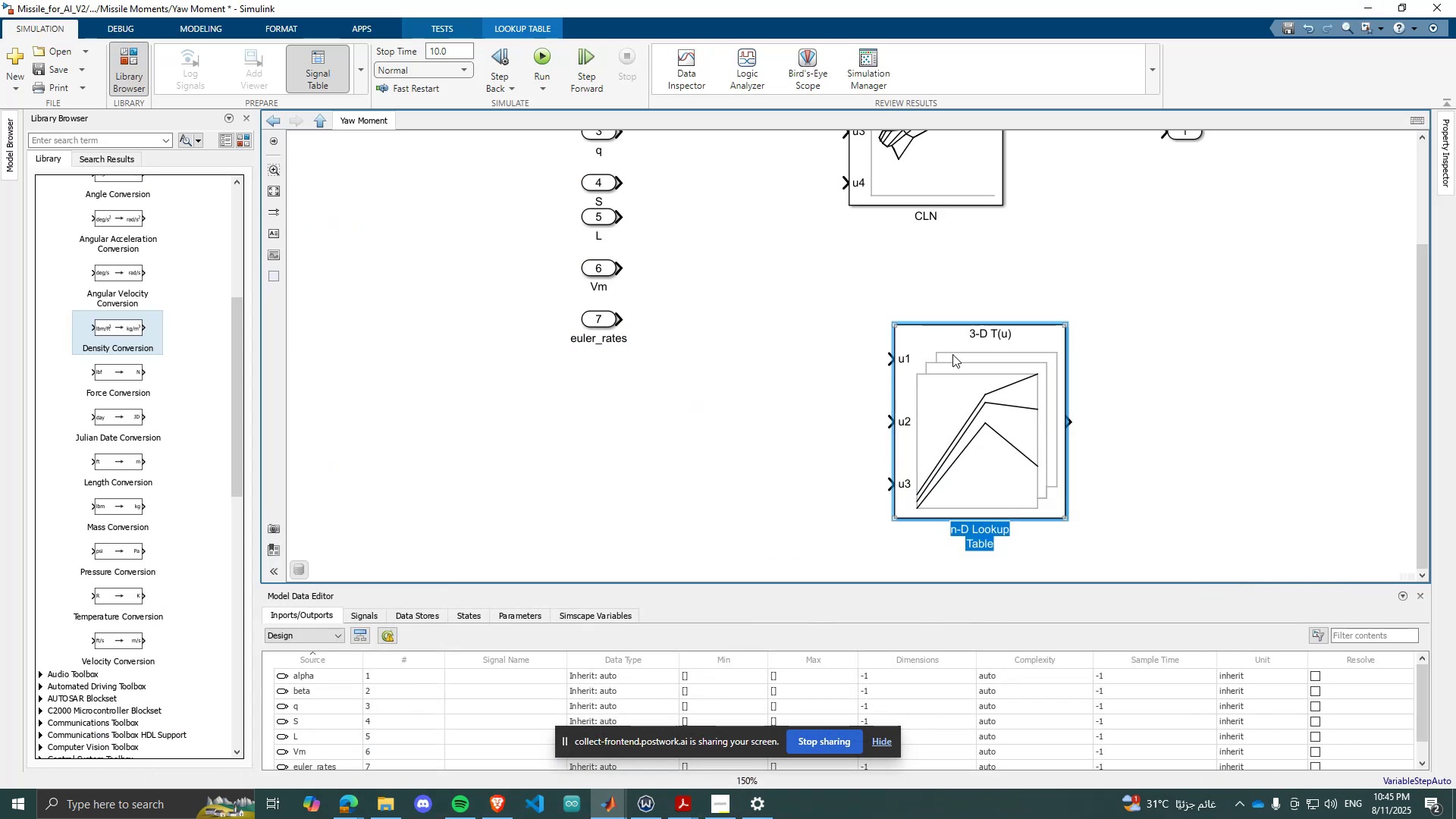 
scroll: coordinate [949, 390], scroll_direction: none, amount: 0.0
 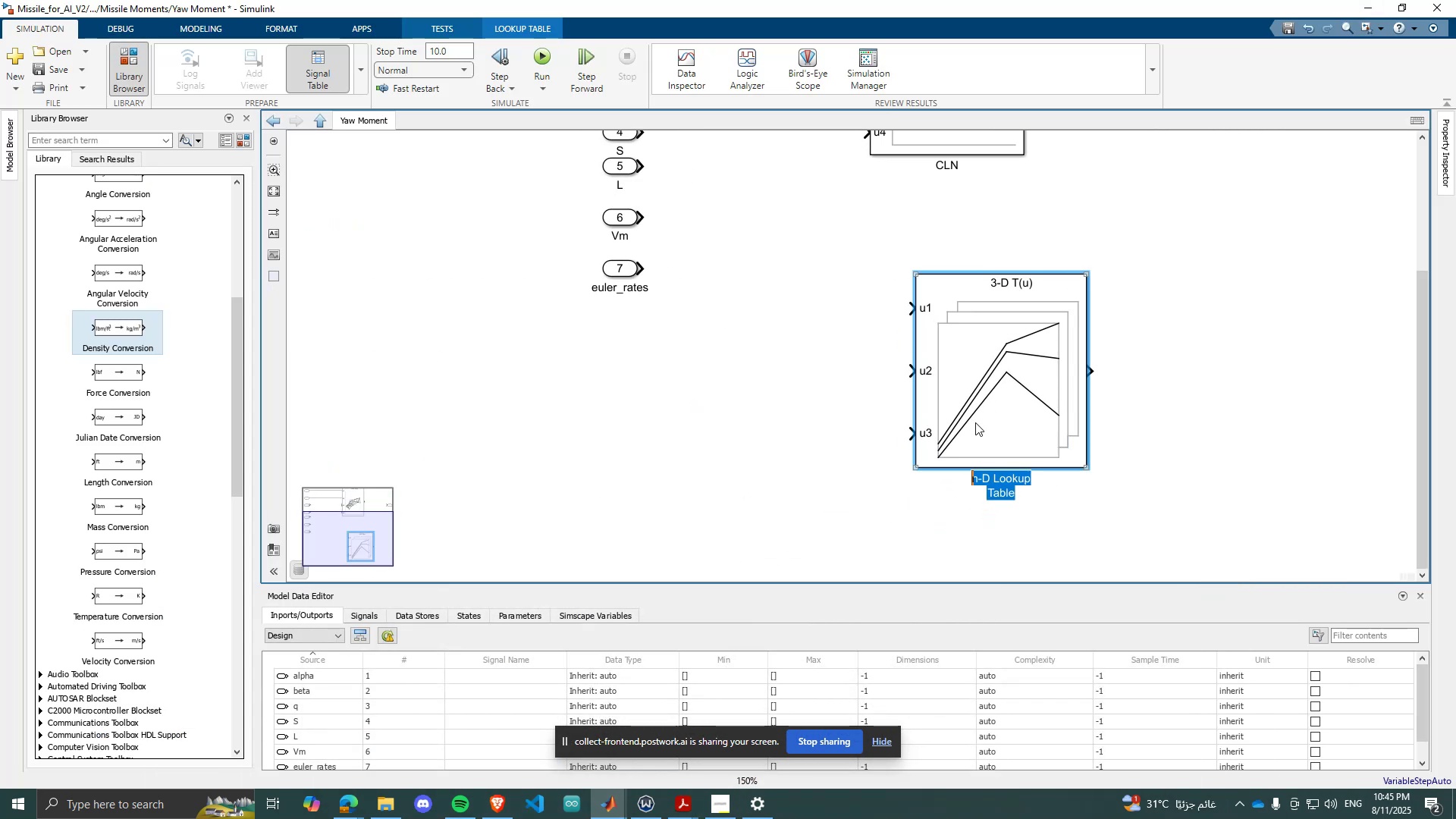 
double_click([975, 422])
 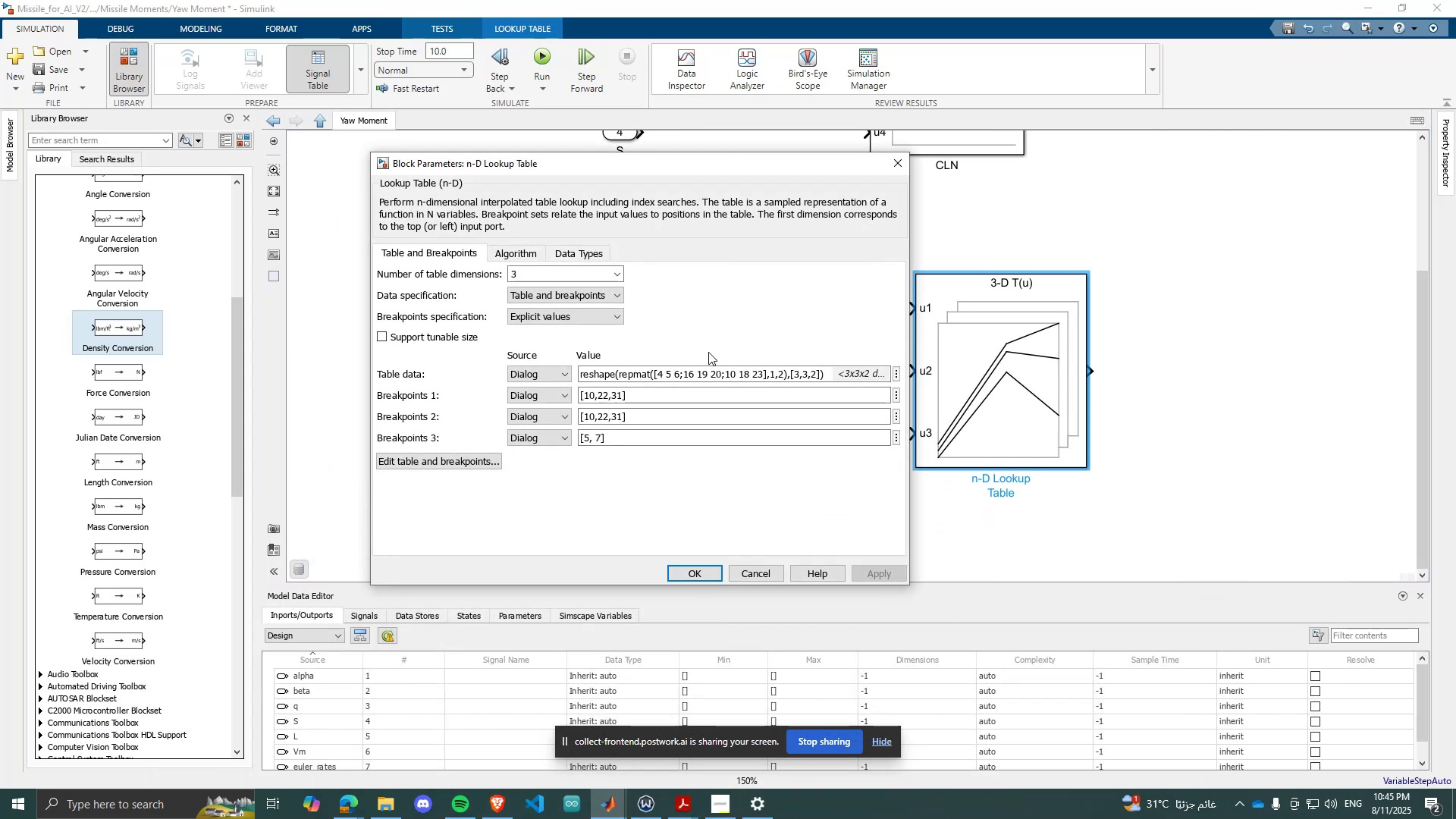 
left_click([724, 374])
 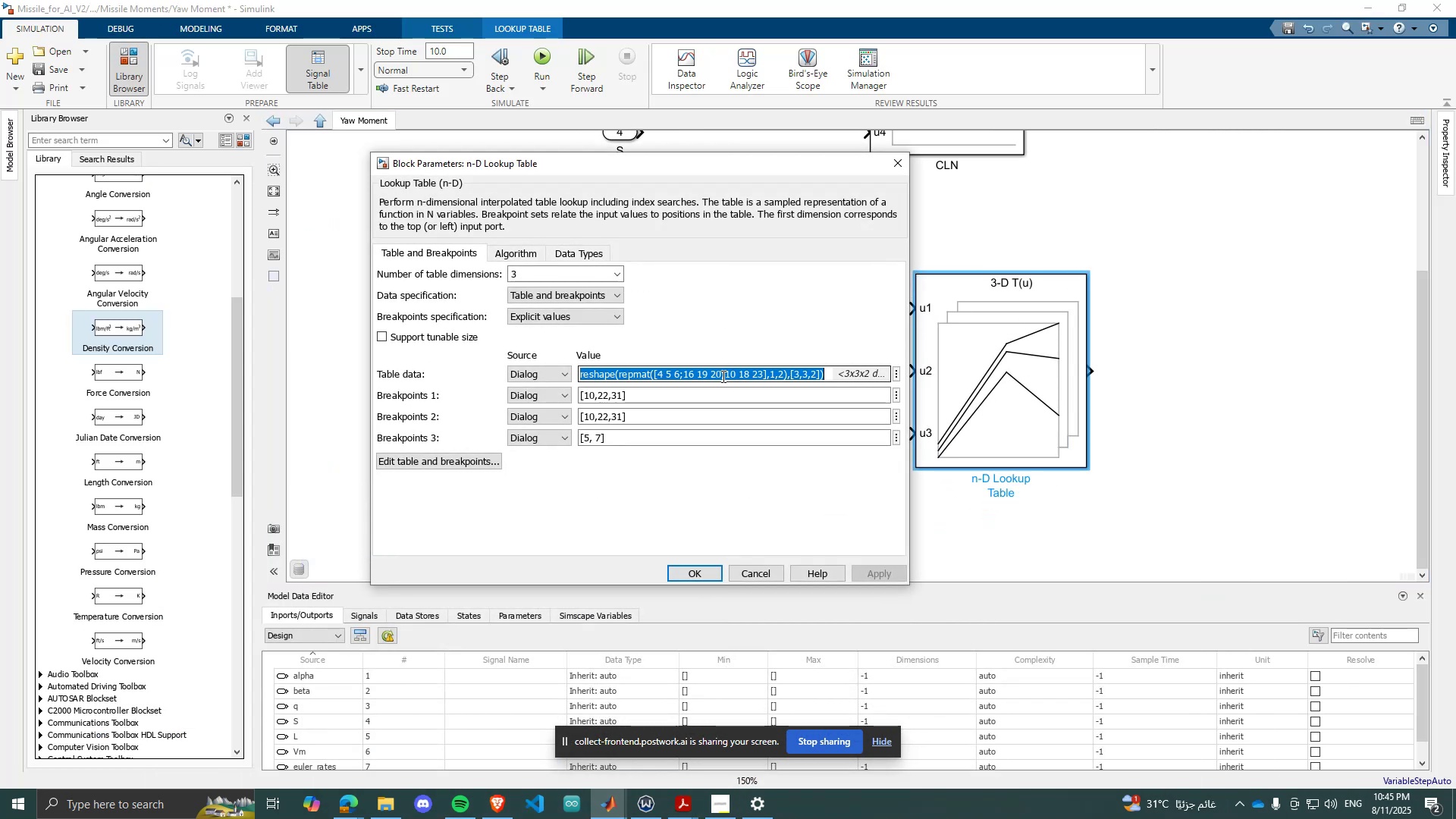 
type(CLNR_int16)
 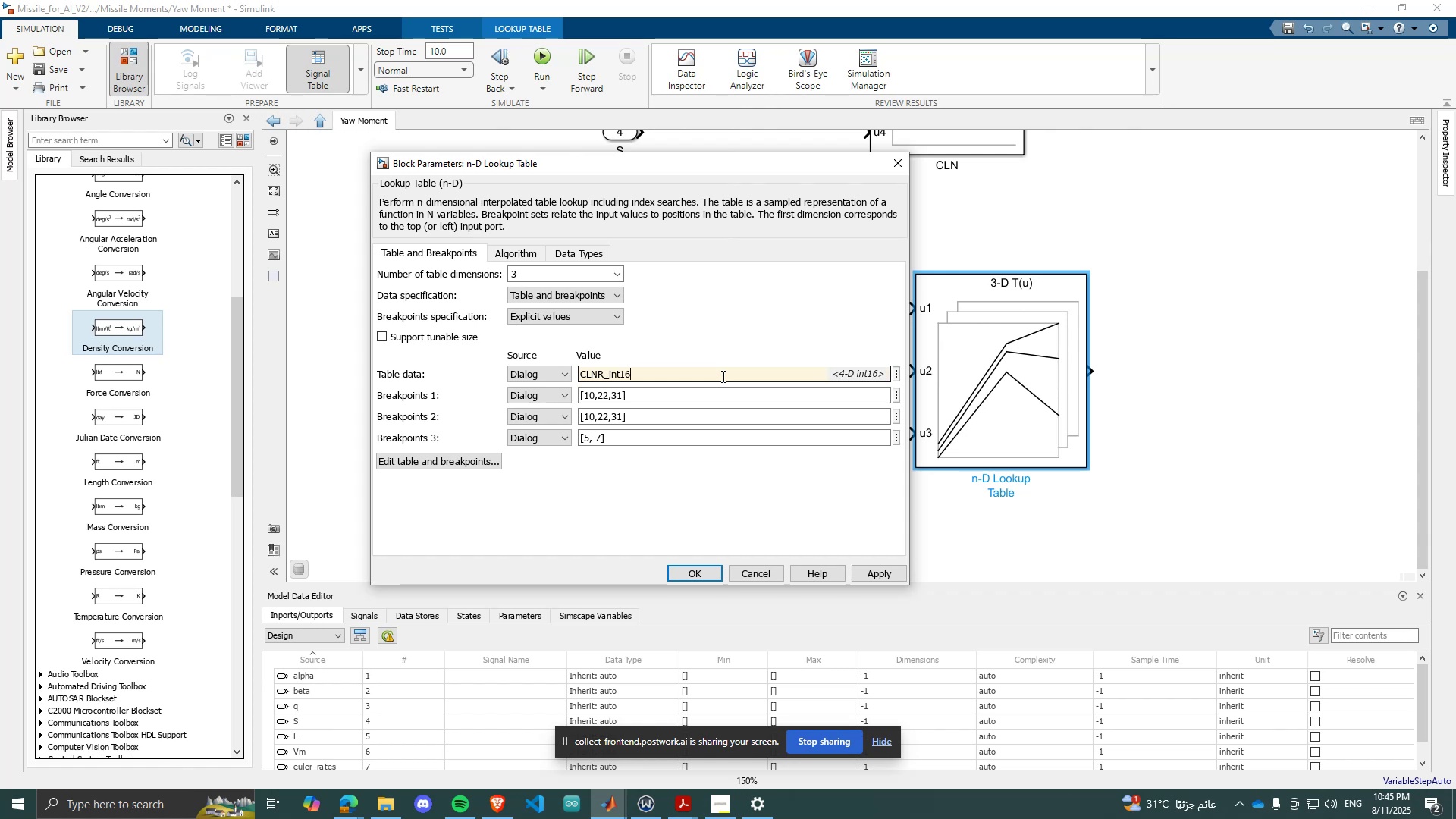 
left_click([598, 281])
 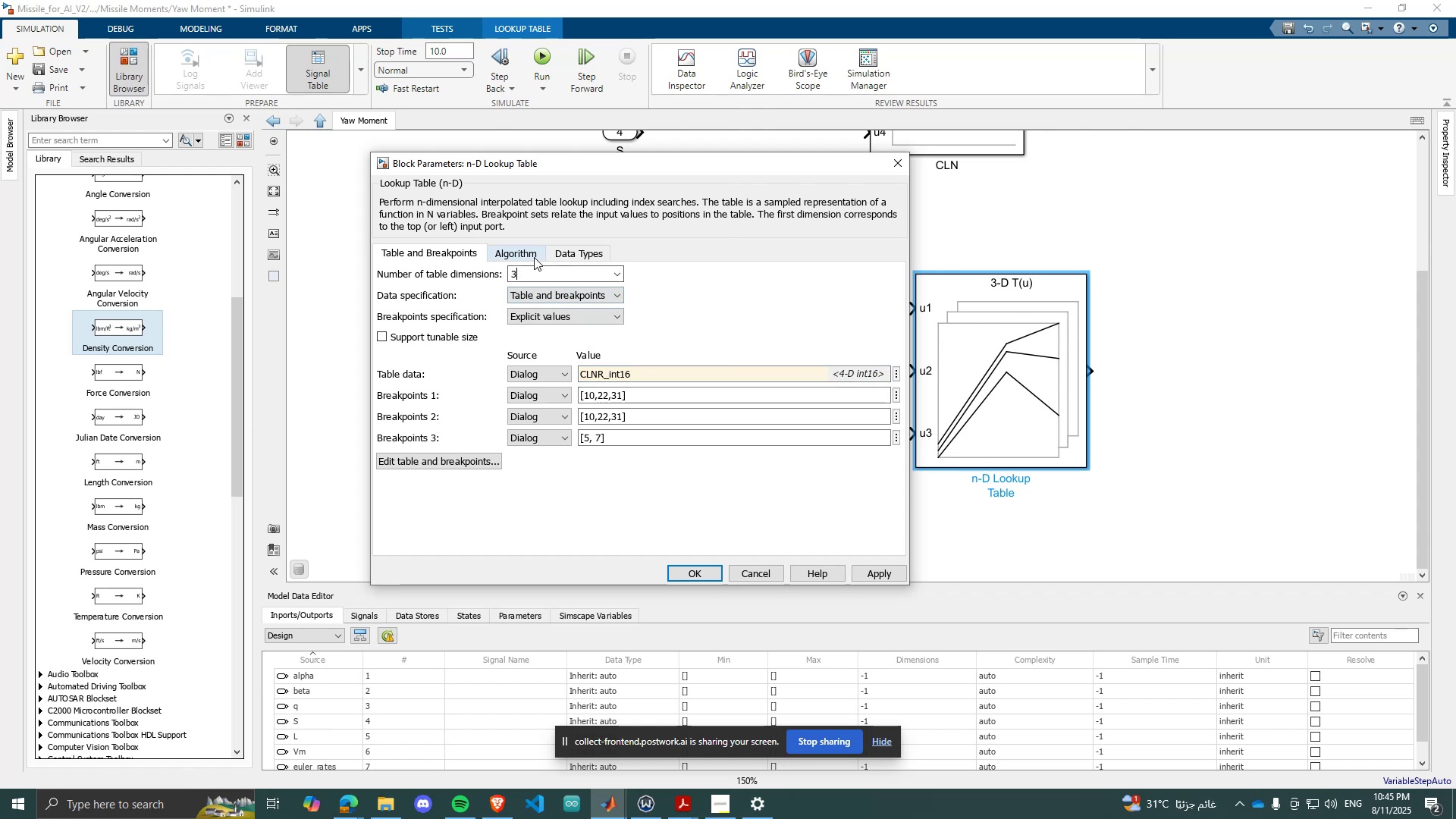 
left_click([541, 279])
 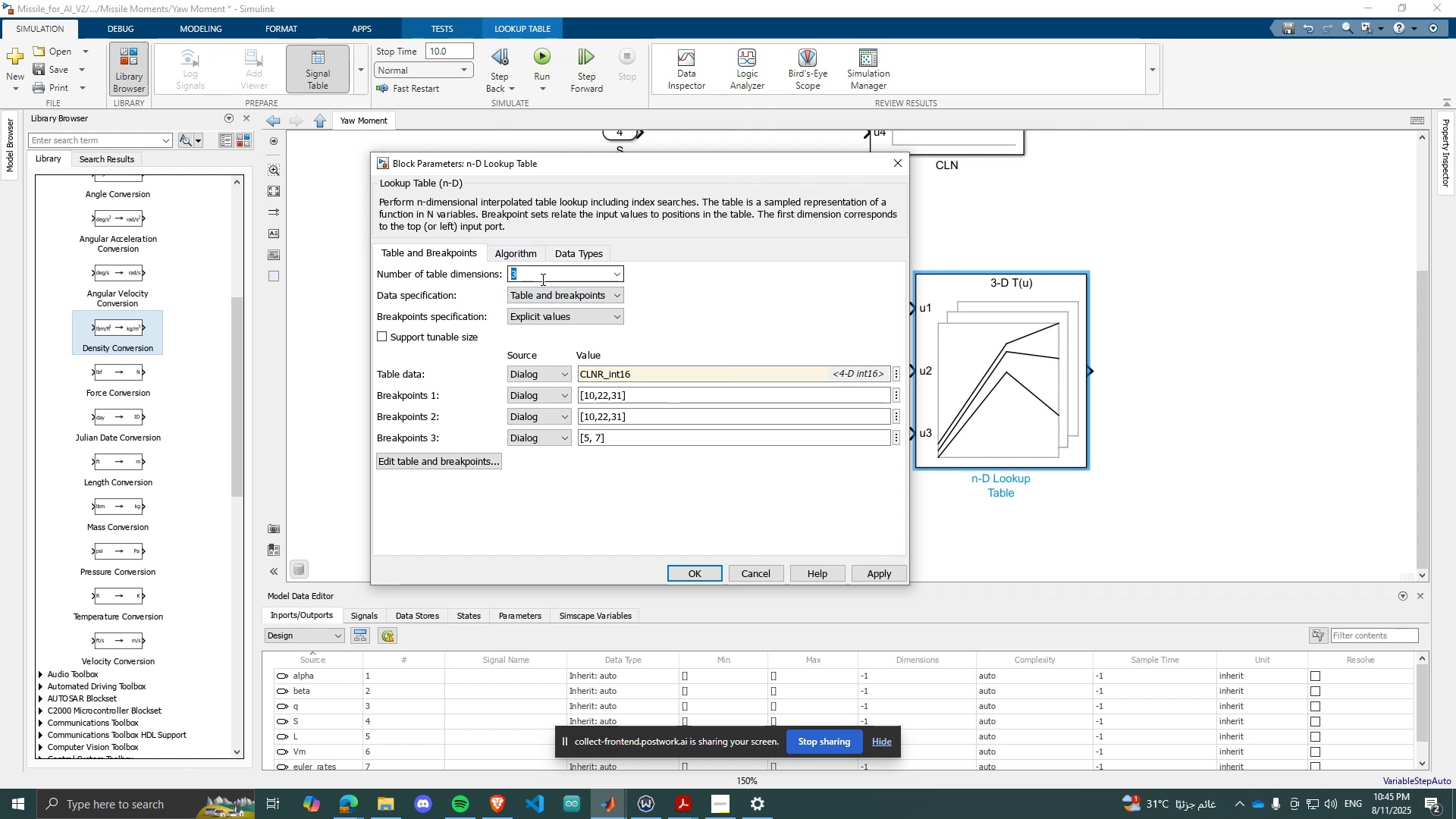 
key(4)
 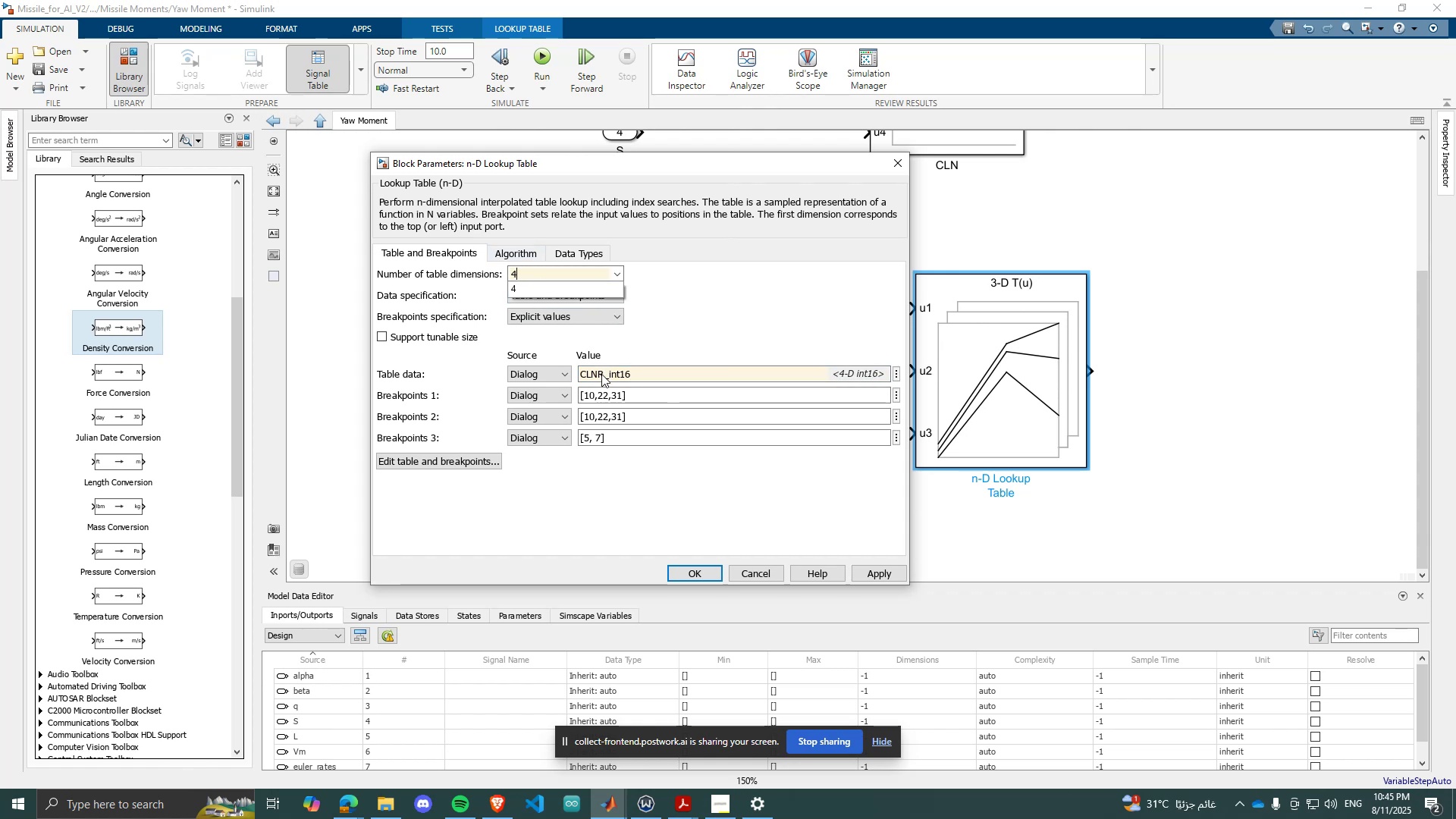 
left_click([600, 403])
 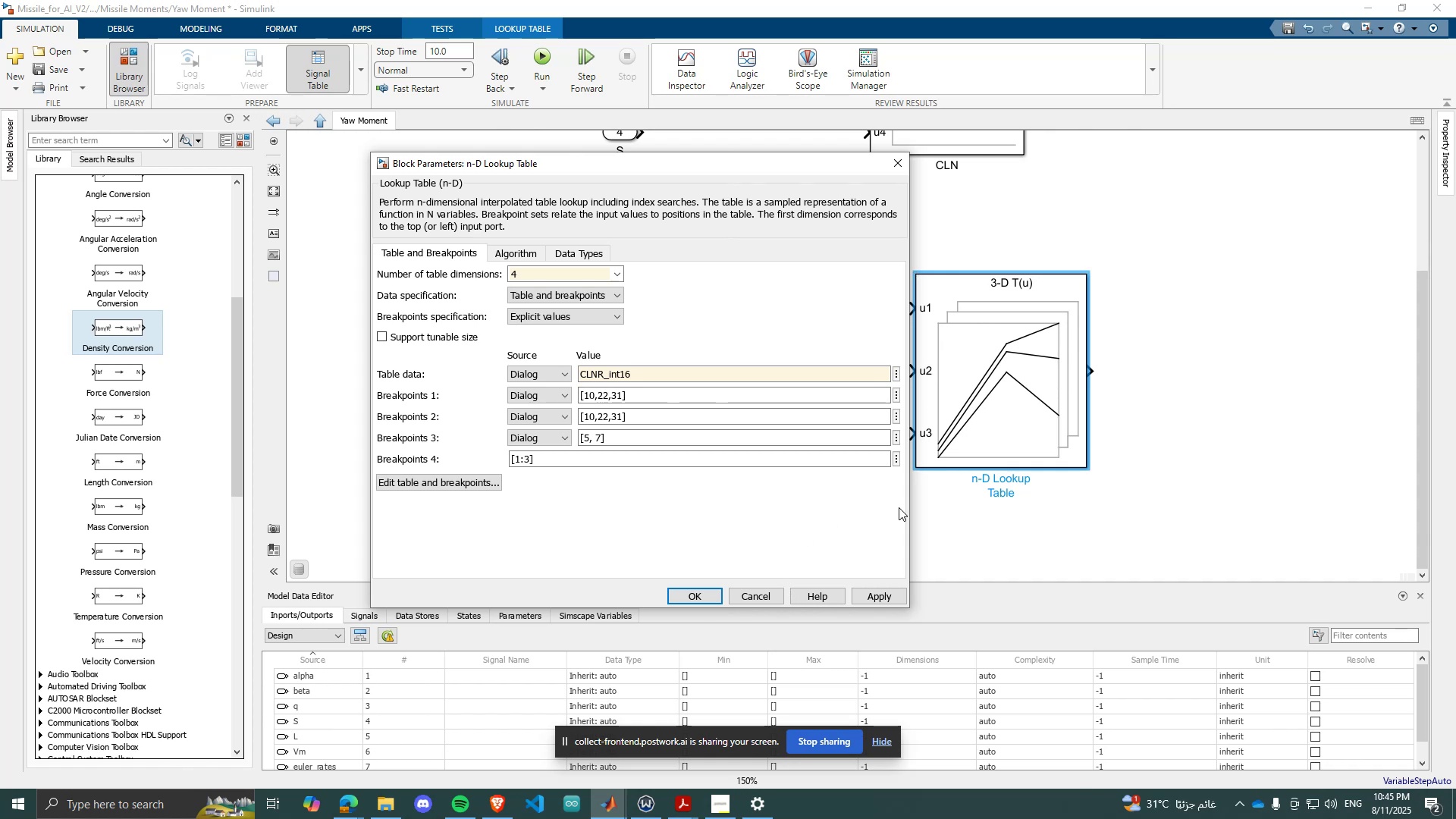 
wait(11.16)
 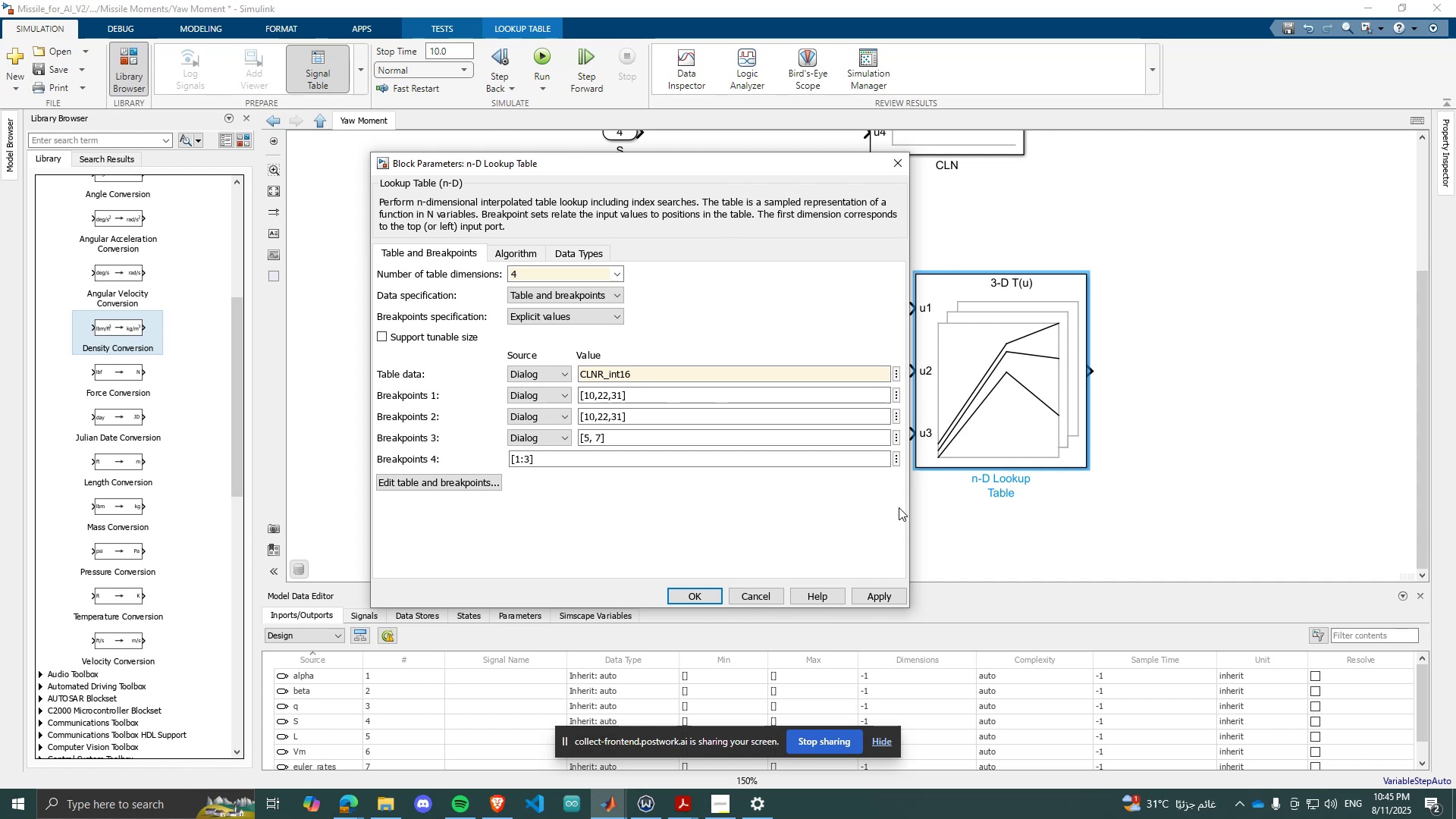 
left_click([685, 738])
 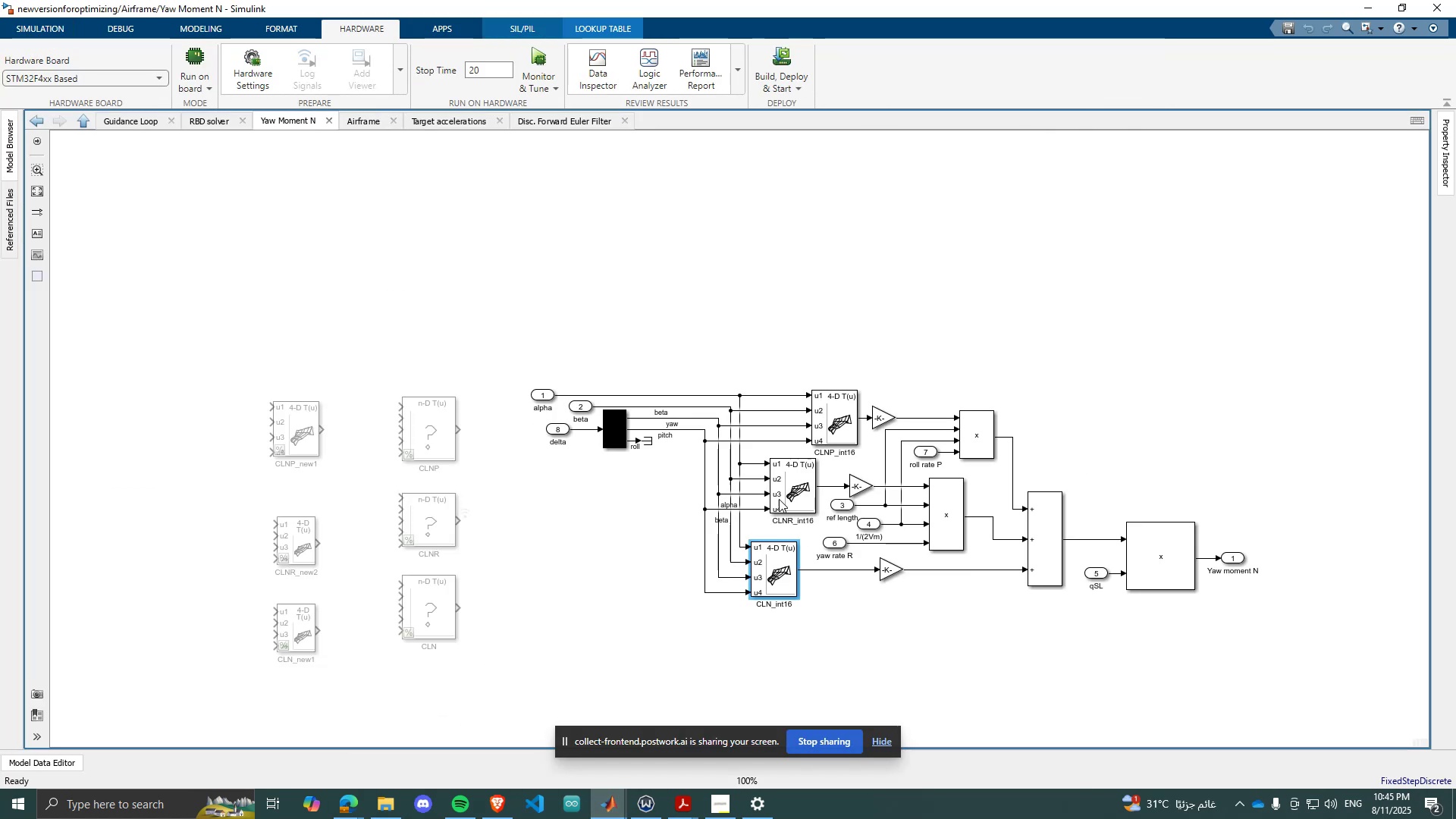 
scroll: coordinate [782, 479], scroll_direction: up, amount: 3.0
 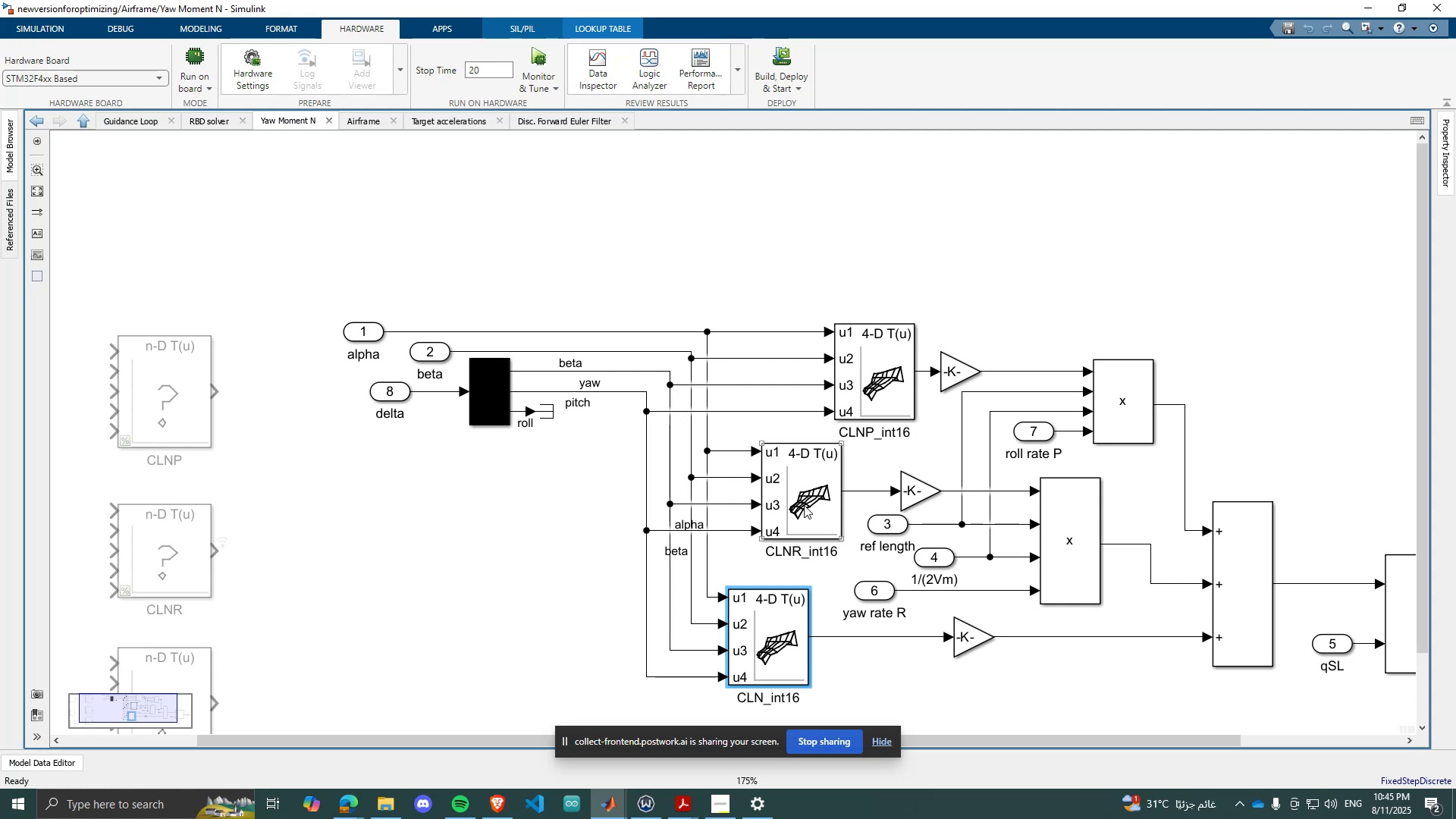 
double_click([804, 505])
 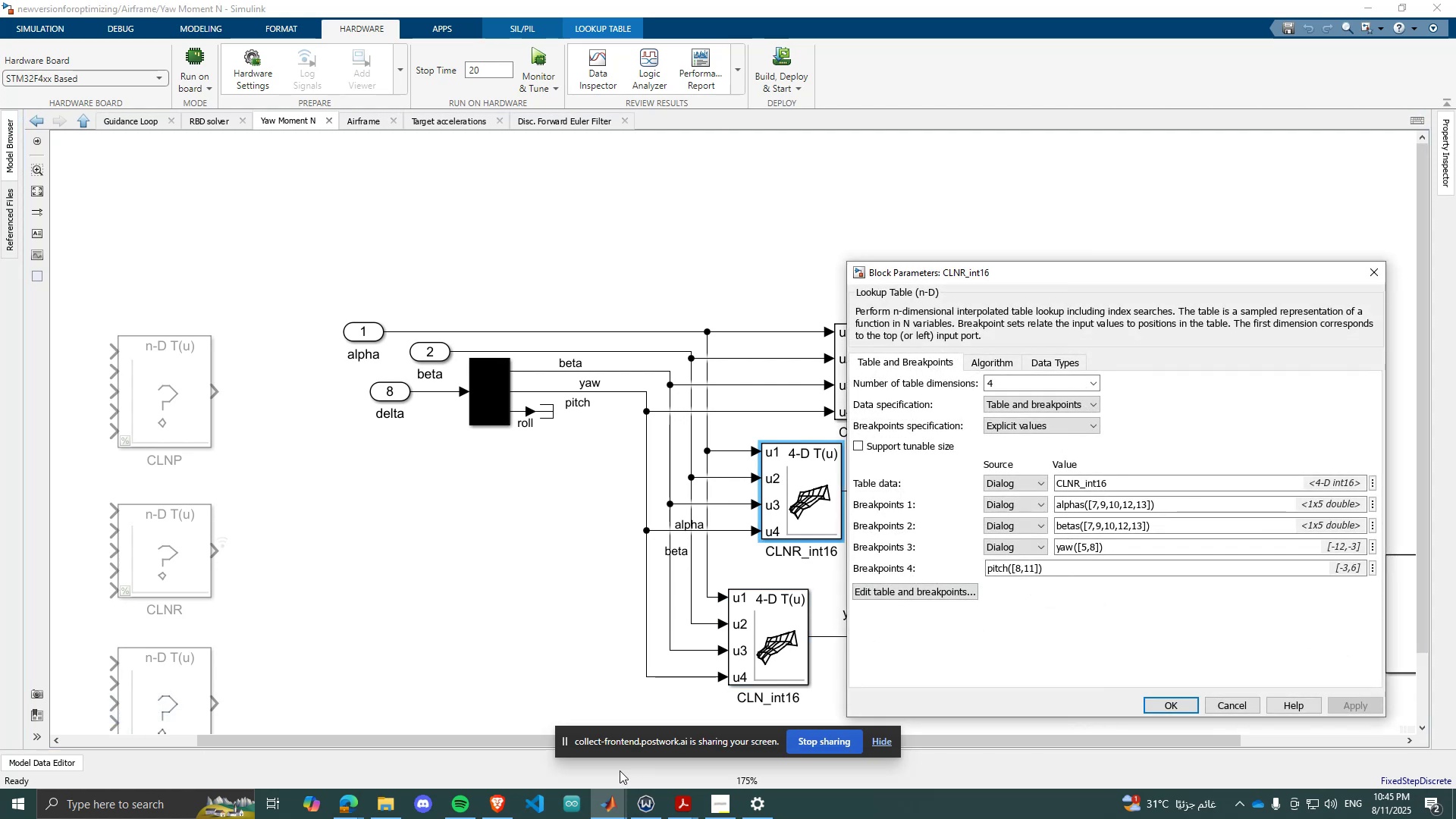 
left_click([602, 803])
 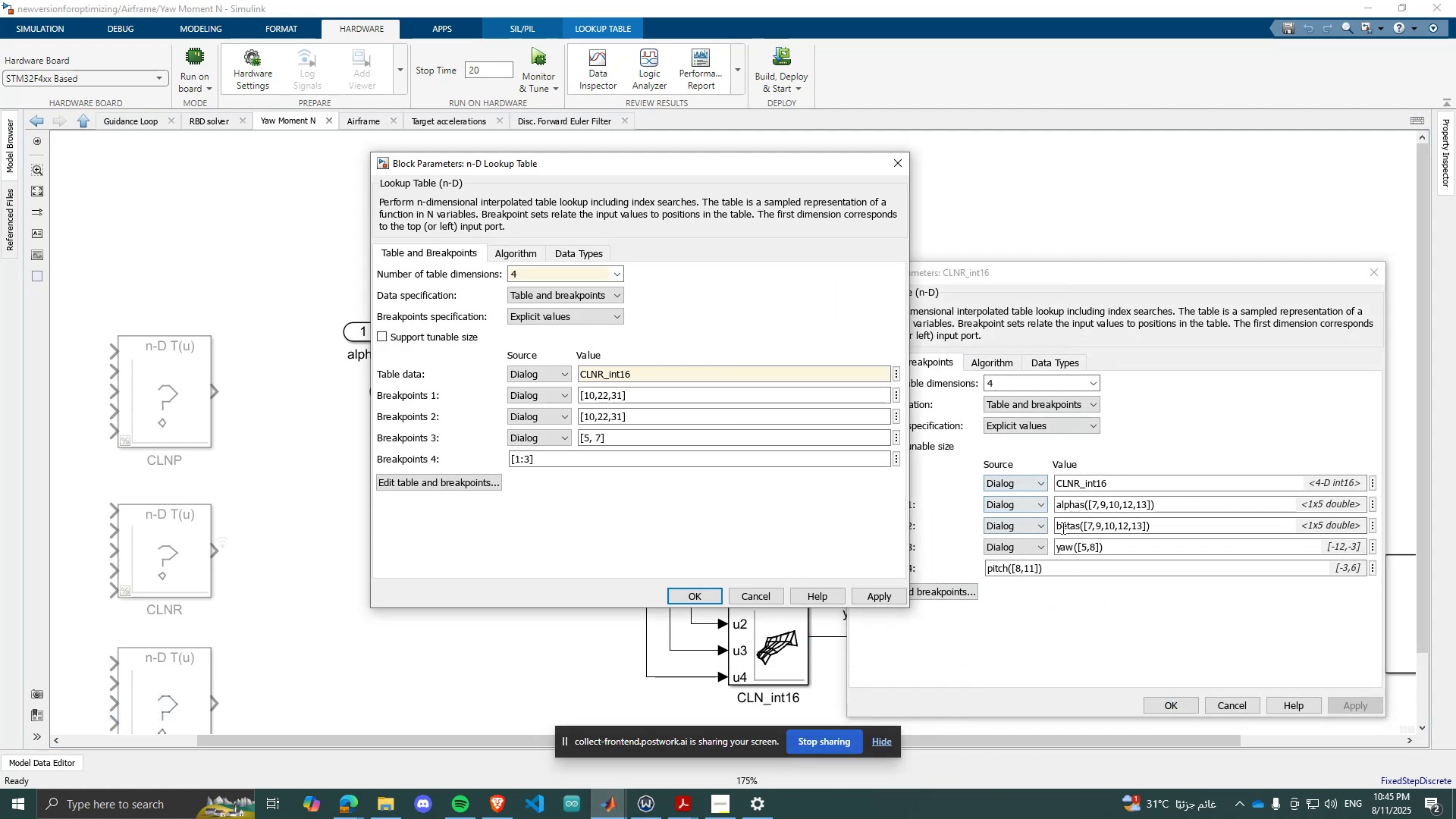 
double_click([1099, 507])
 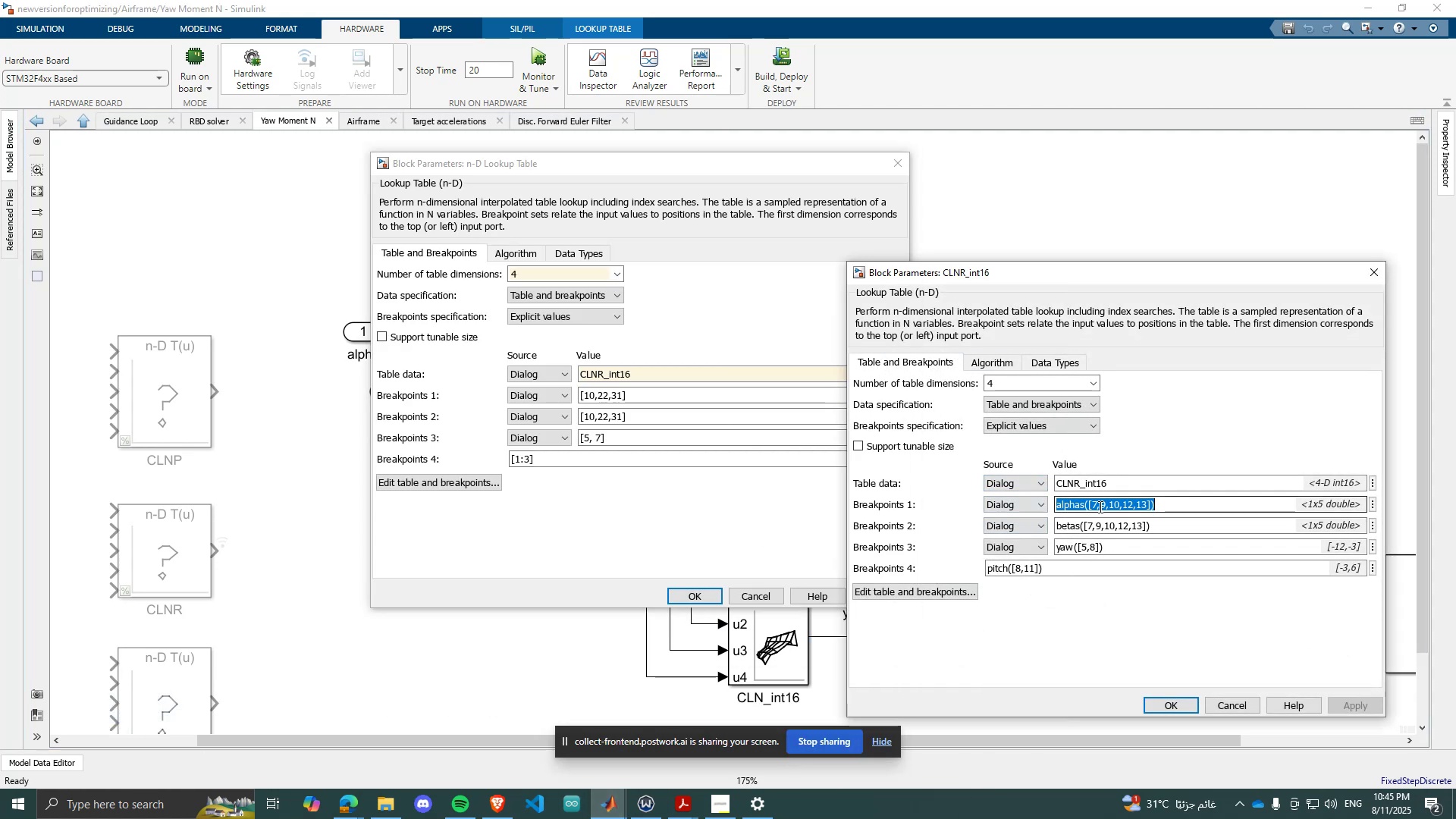 
key(Control+C)
 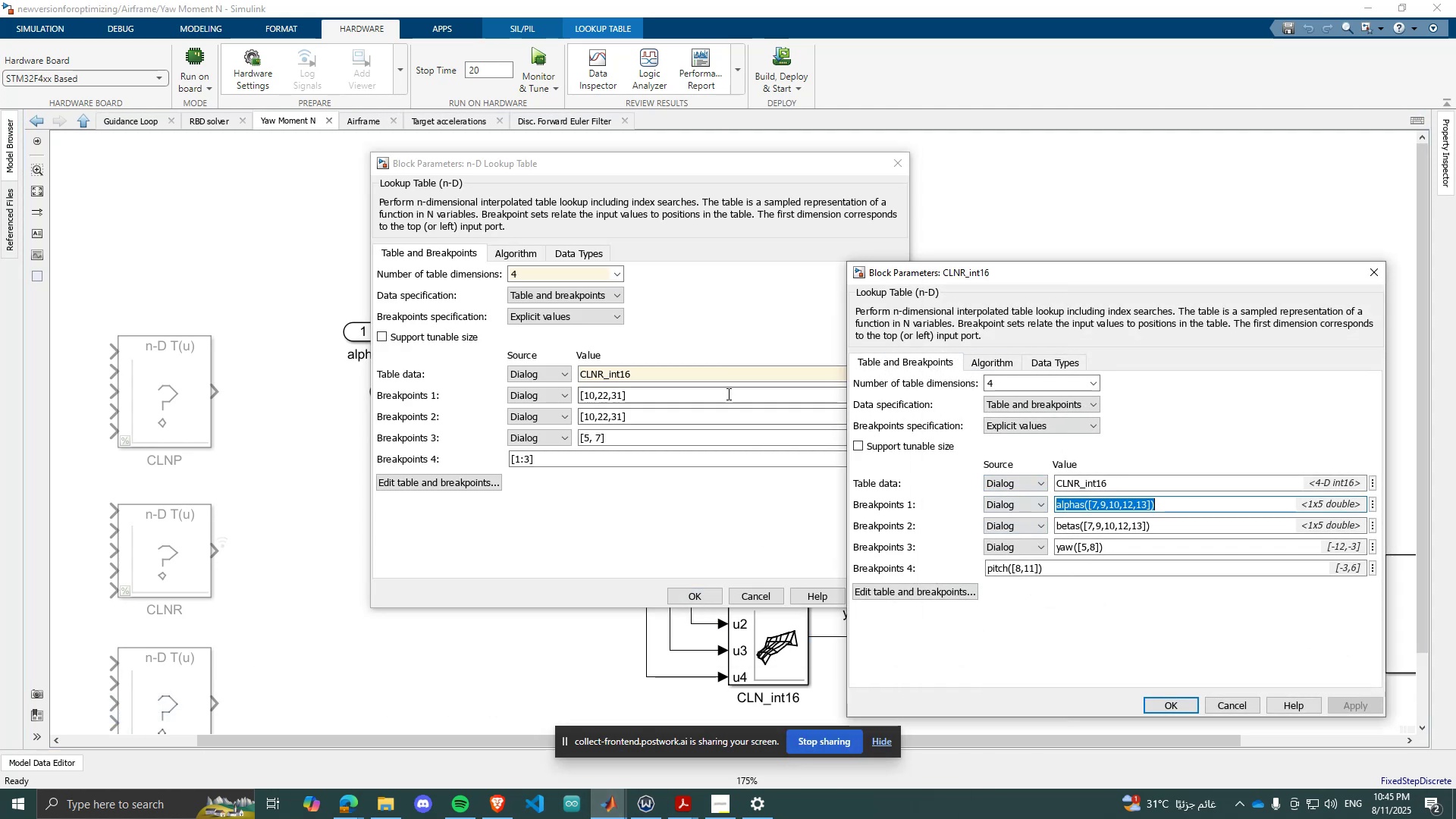 
left_click([726, 388])
 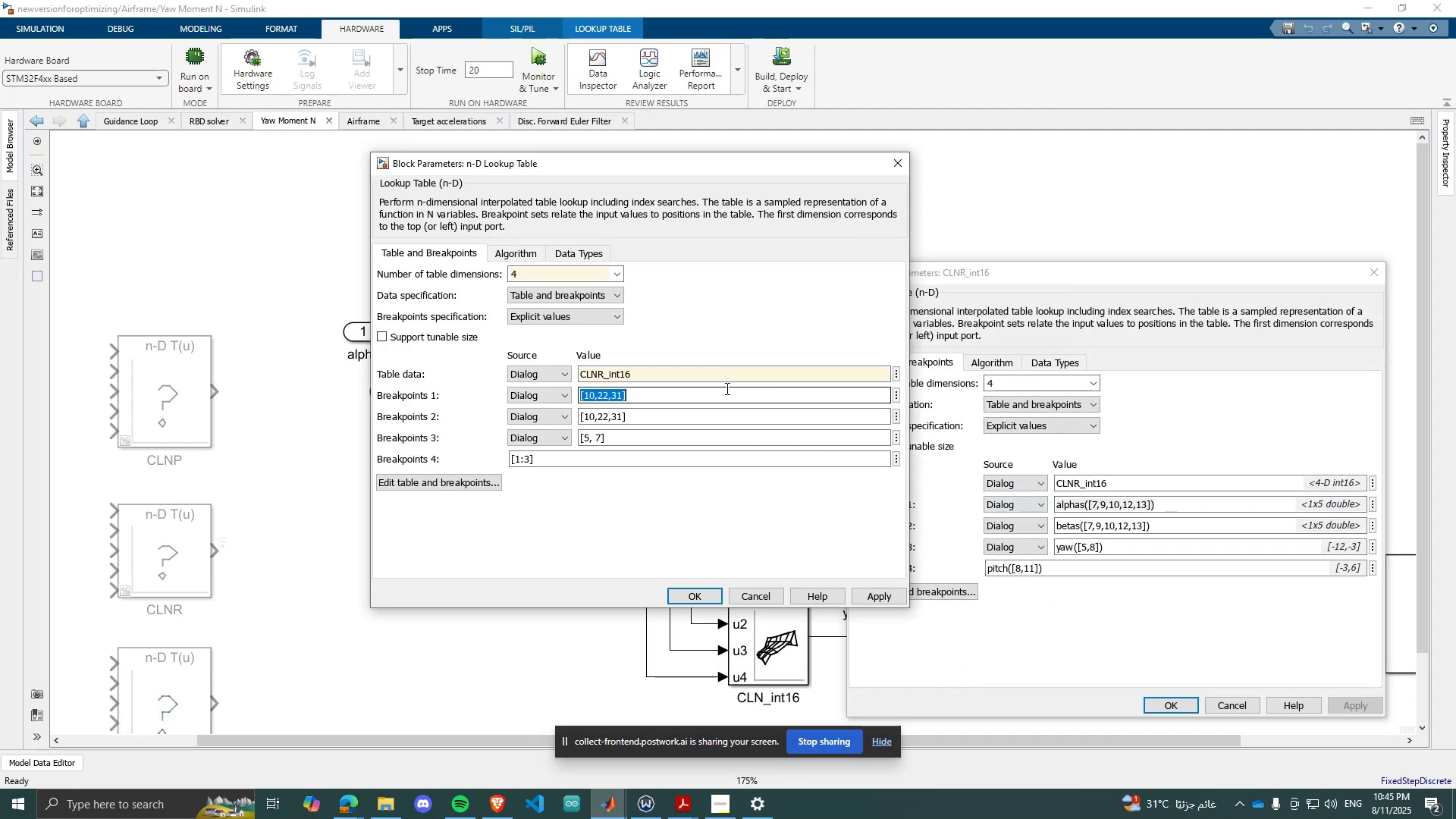 
key(Control+ControlLeft)
 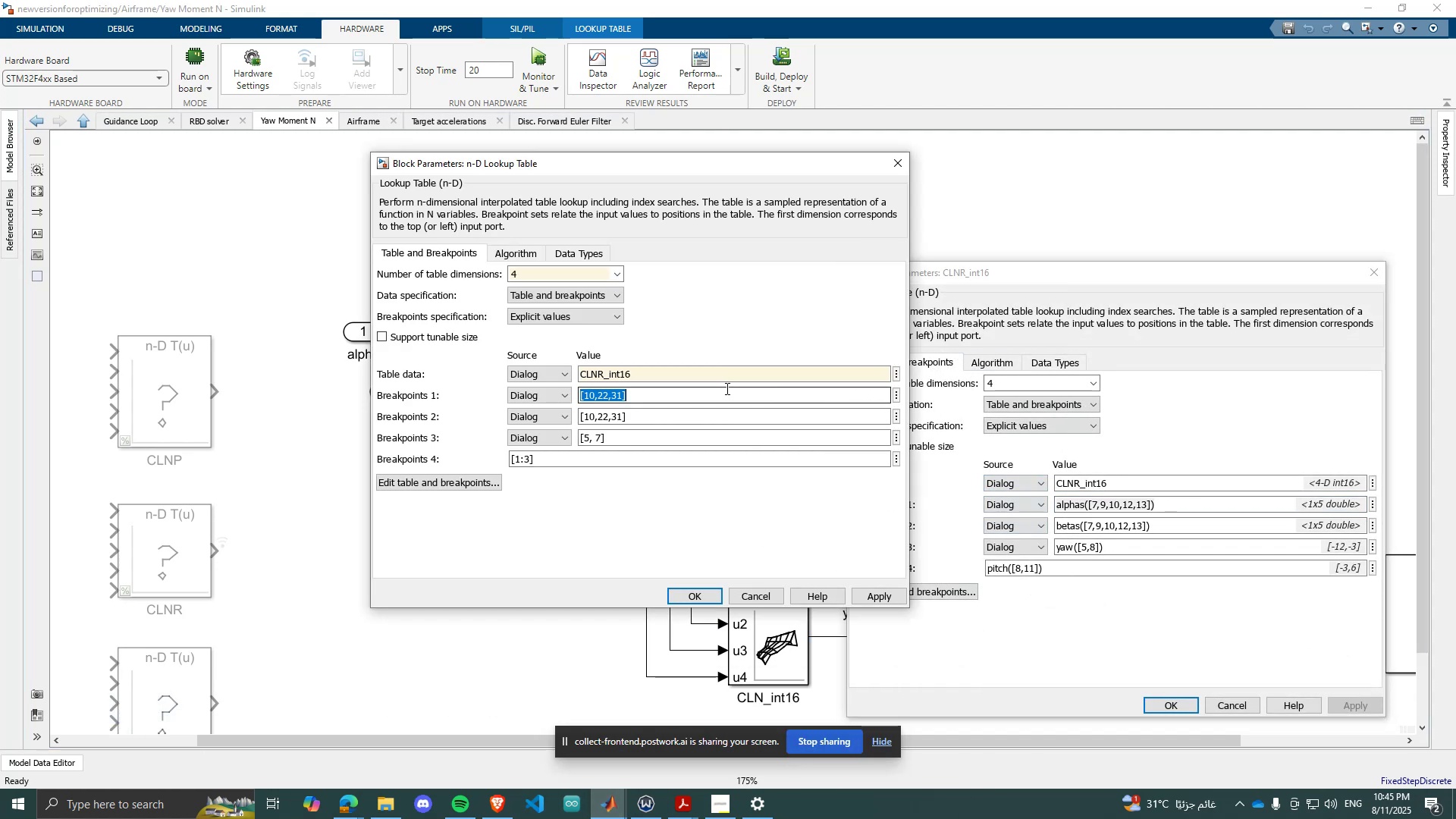 
key(Control+V)
 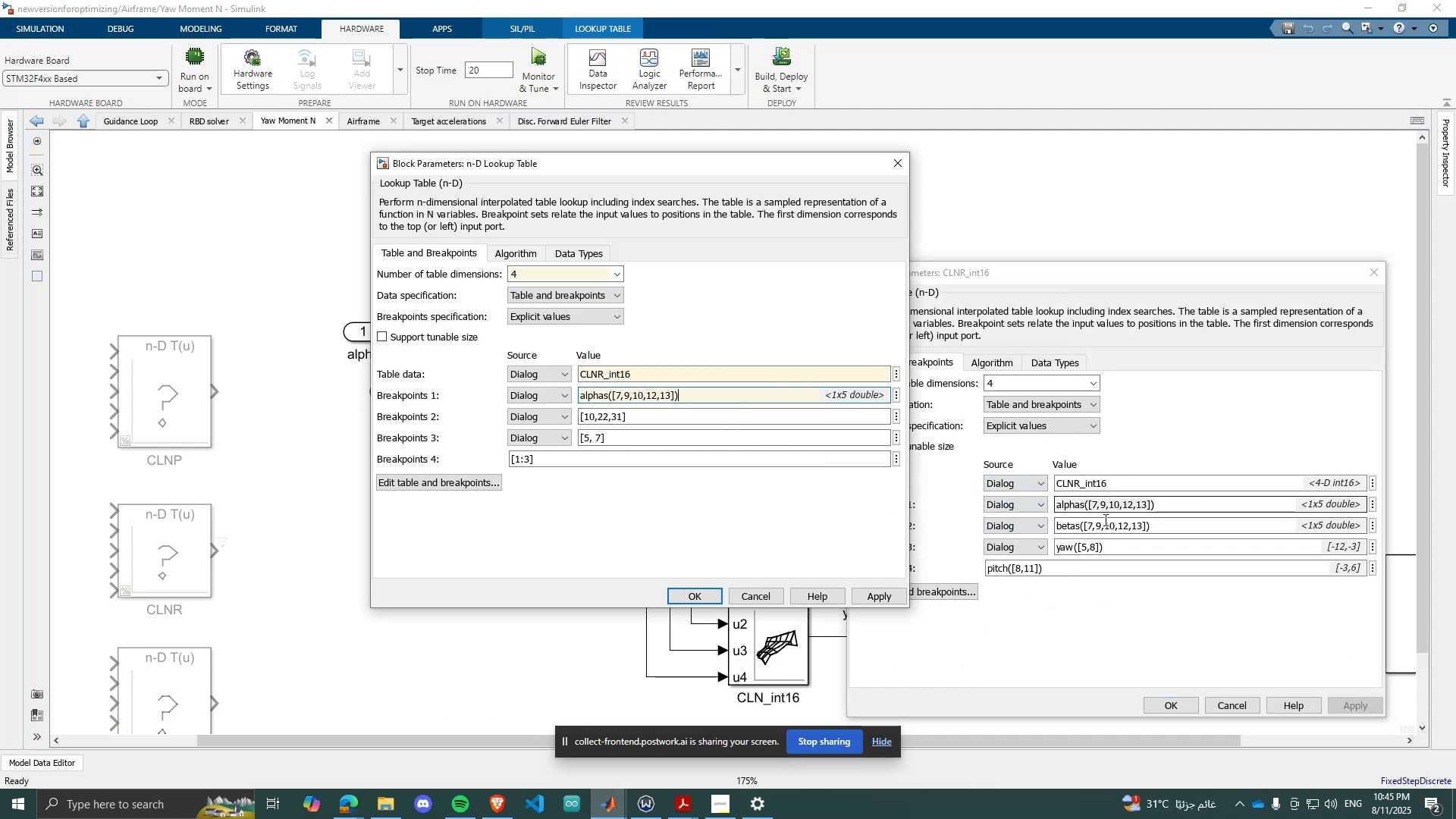 
left_click([1112, 527])
 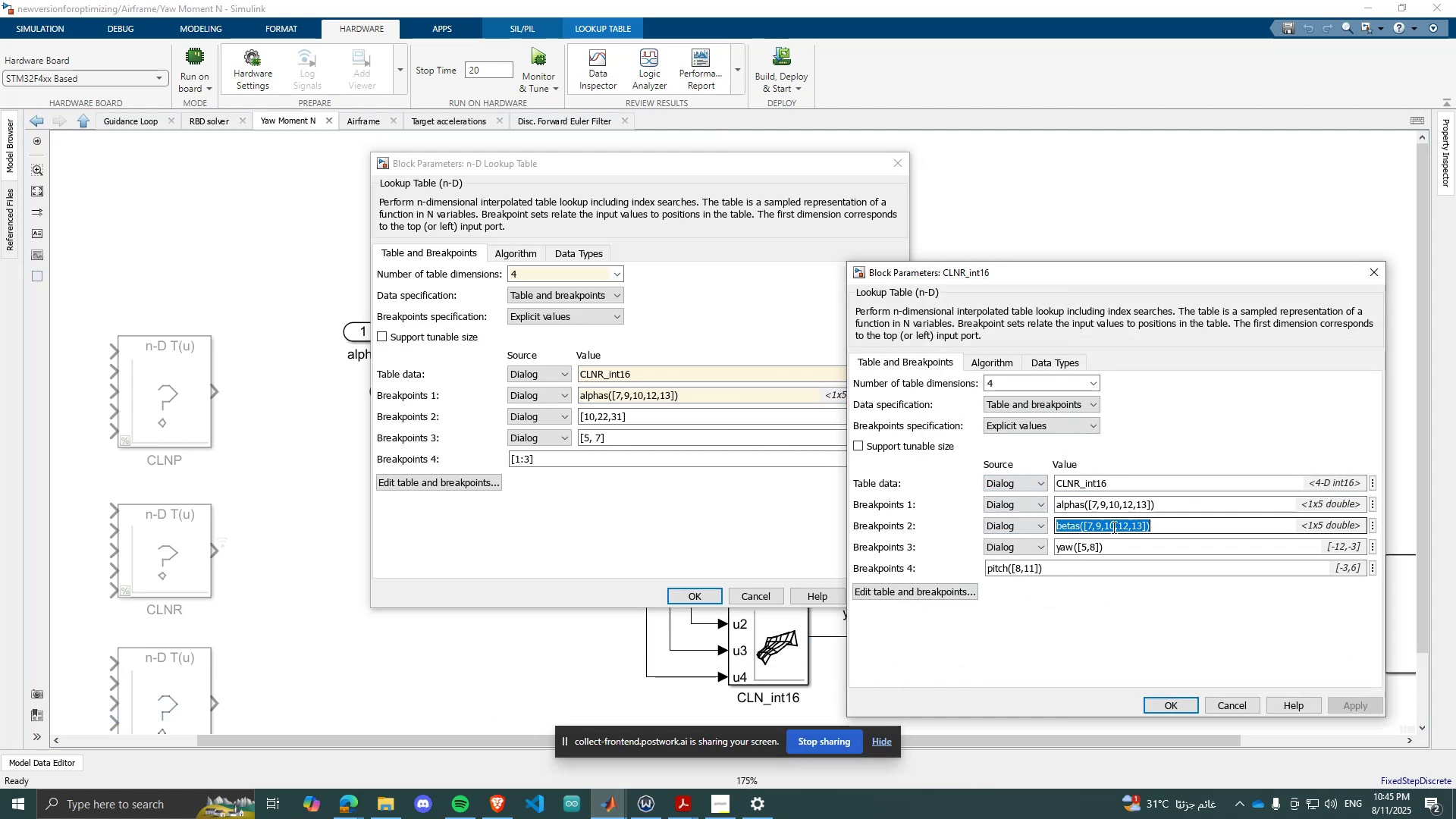 
key(Control+ControlLeft)
 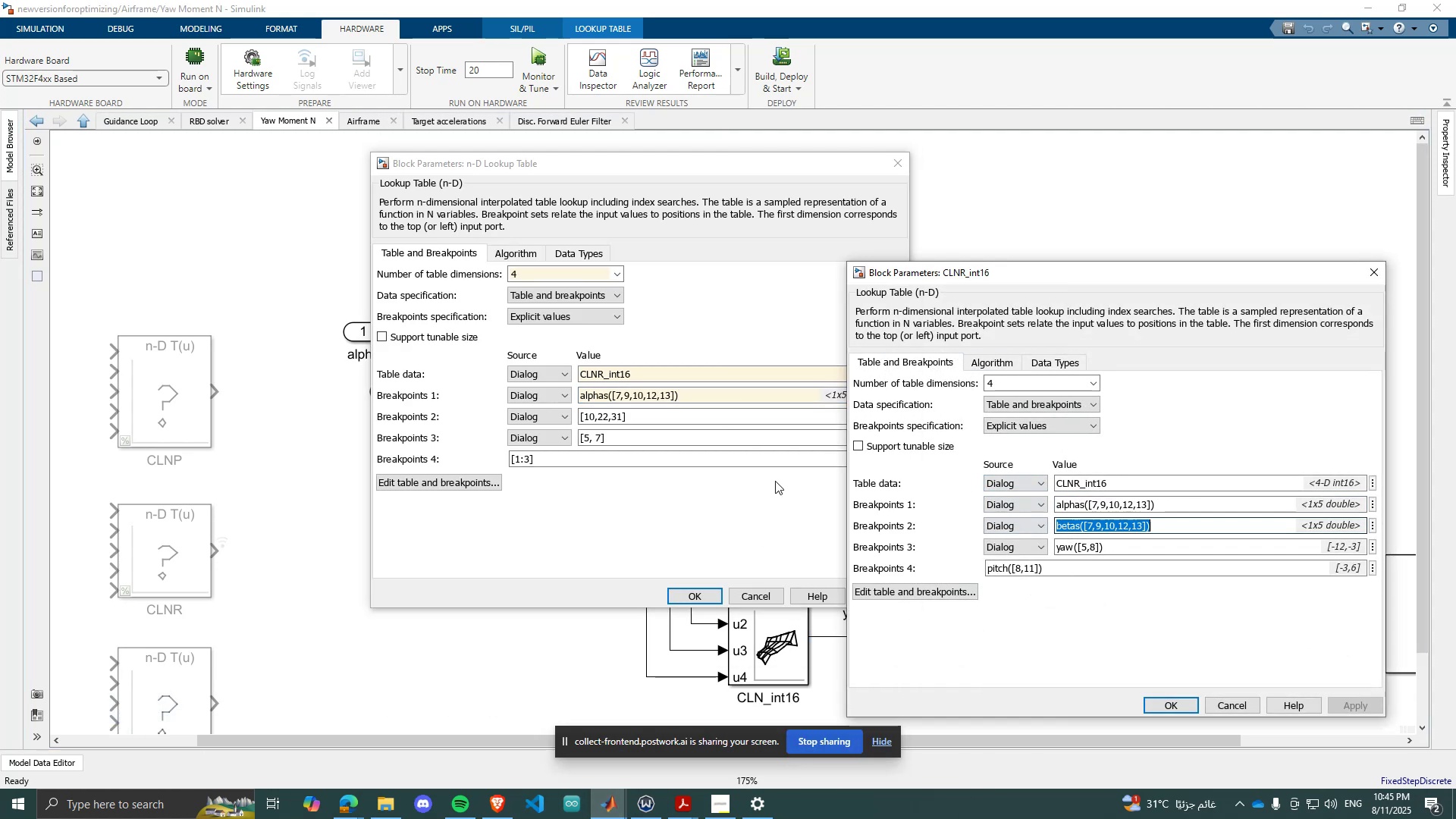 
key(Control+C)
 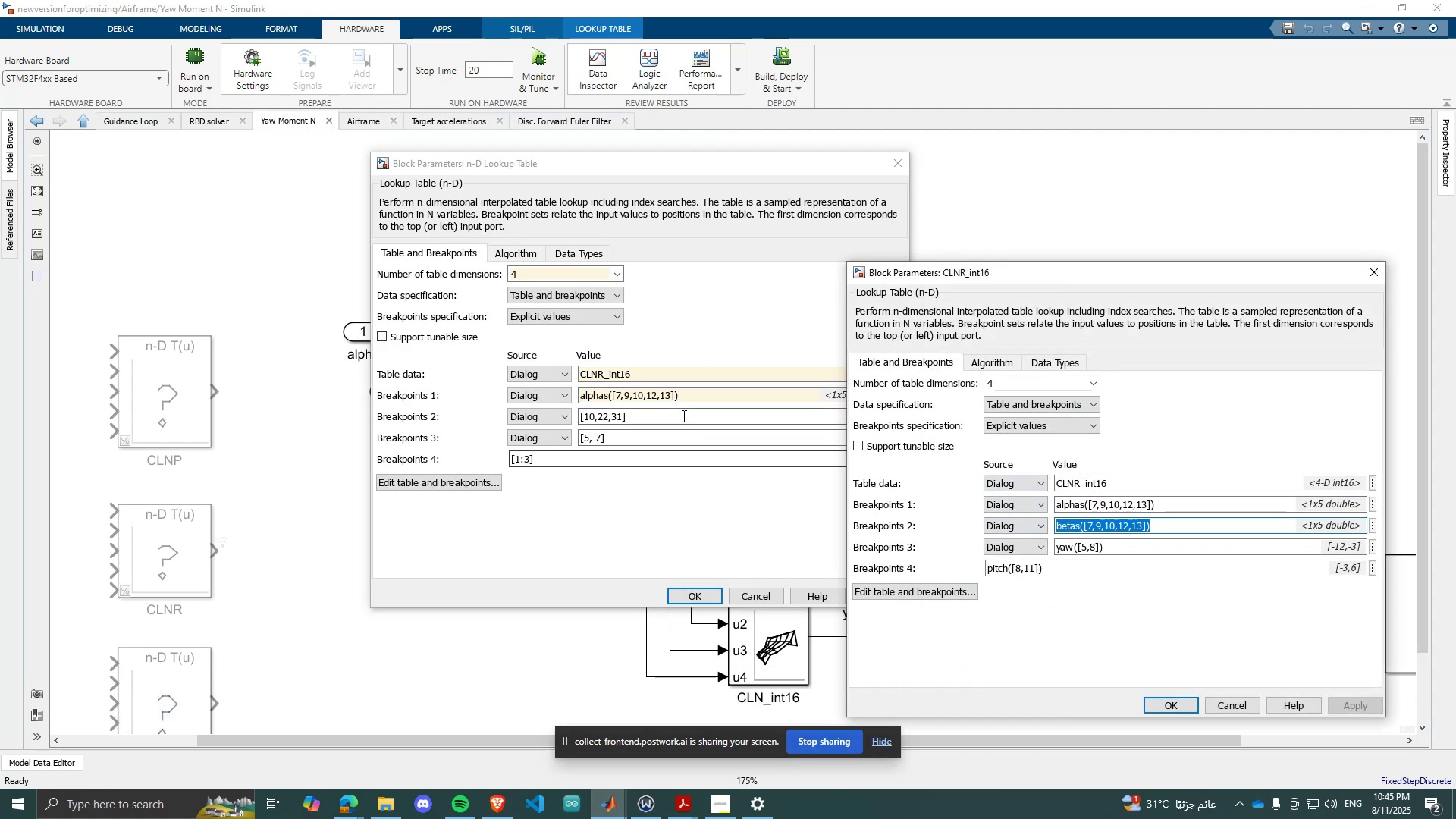 
left_click([682, 415])
 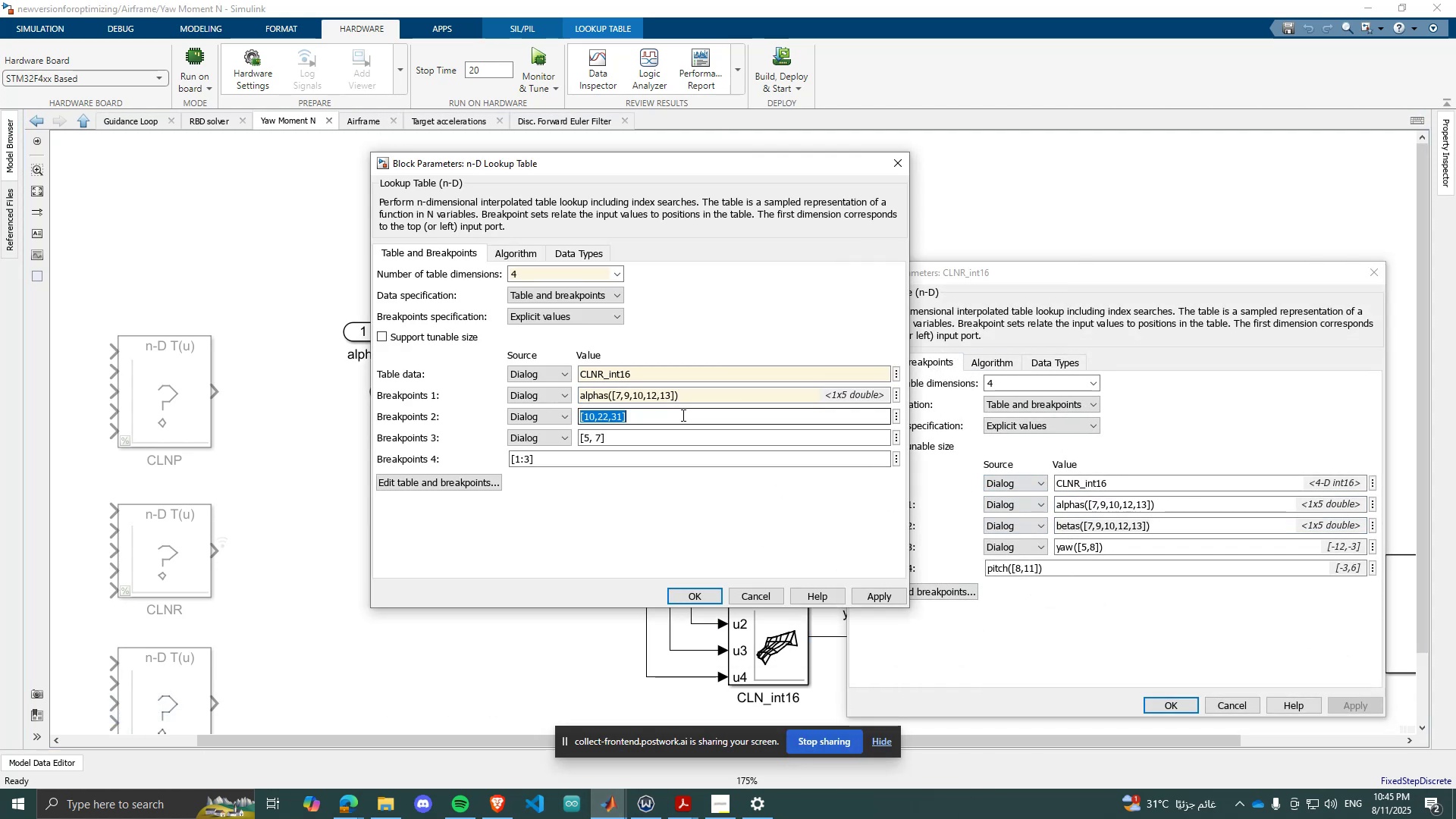 
key(Control+ControlLeft)
 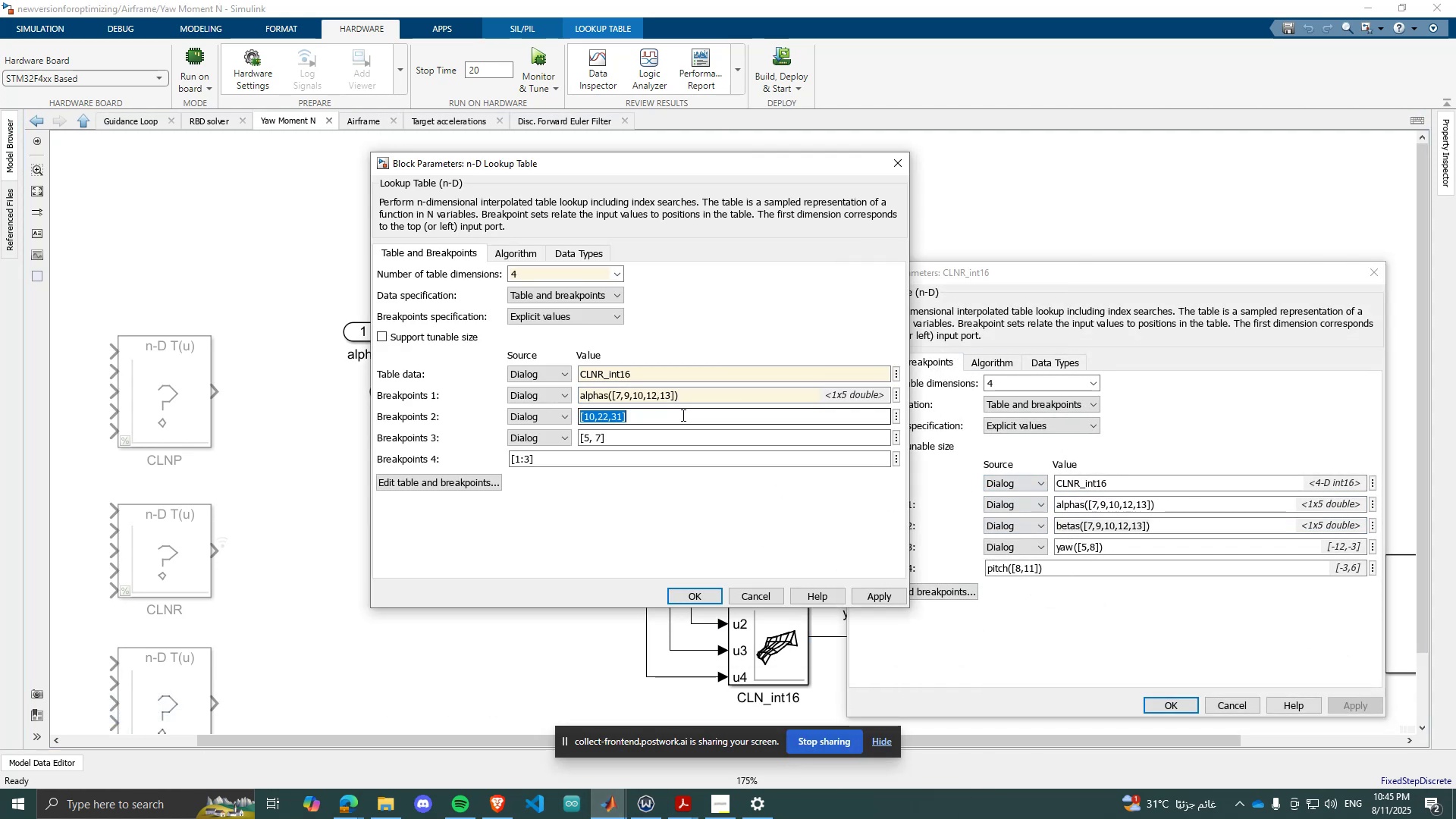 
key(Control+V)
 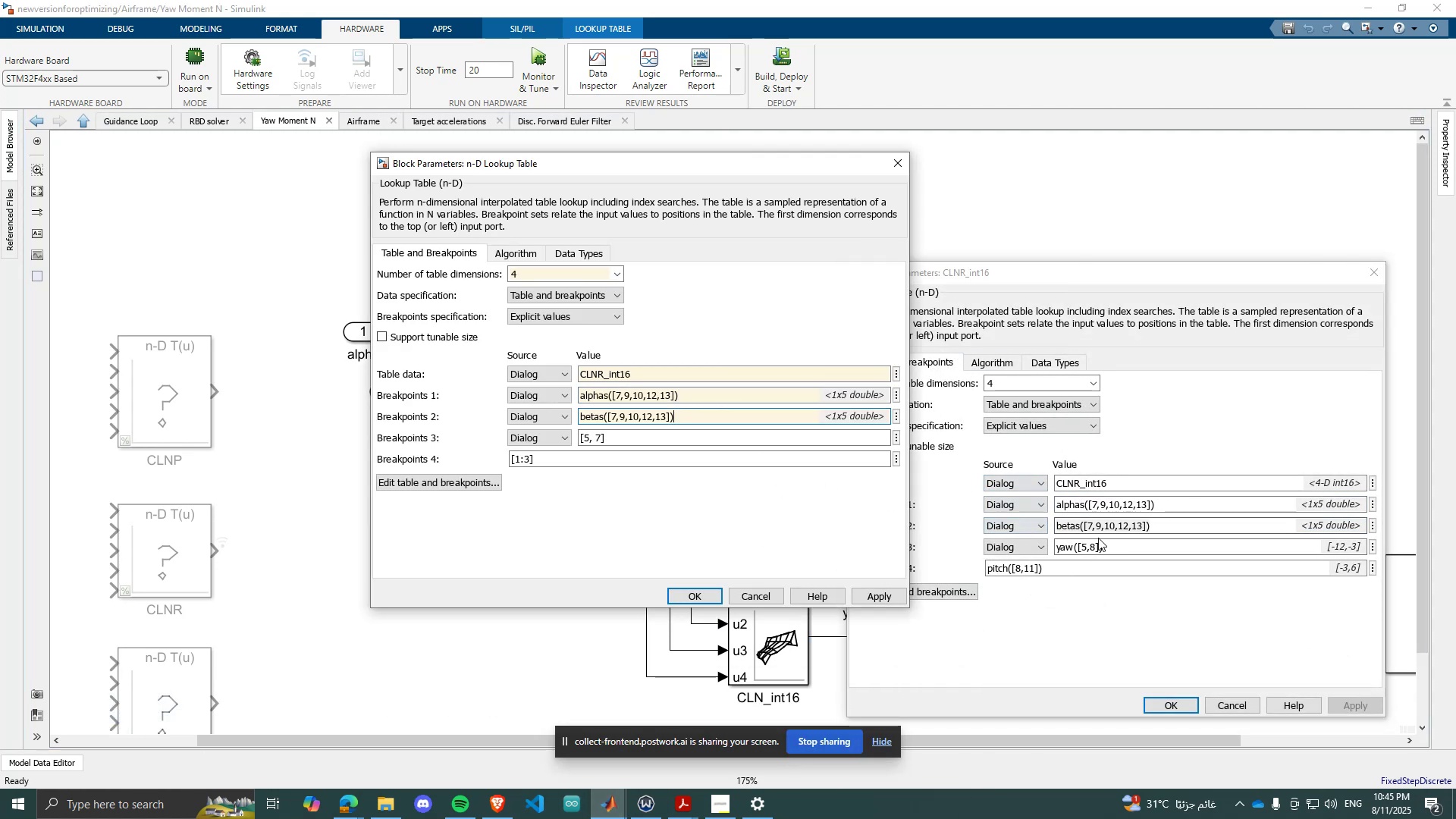 
left_click([1101, 545])
 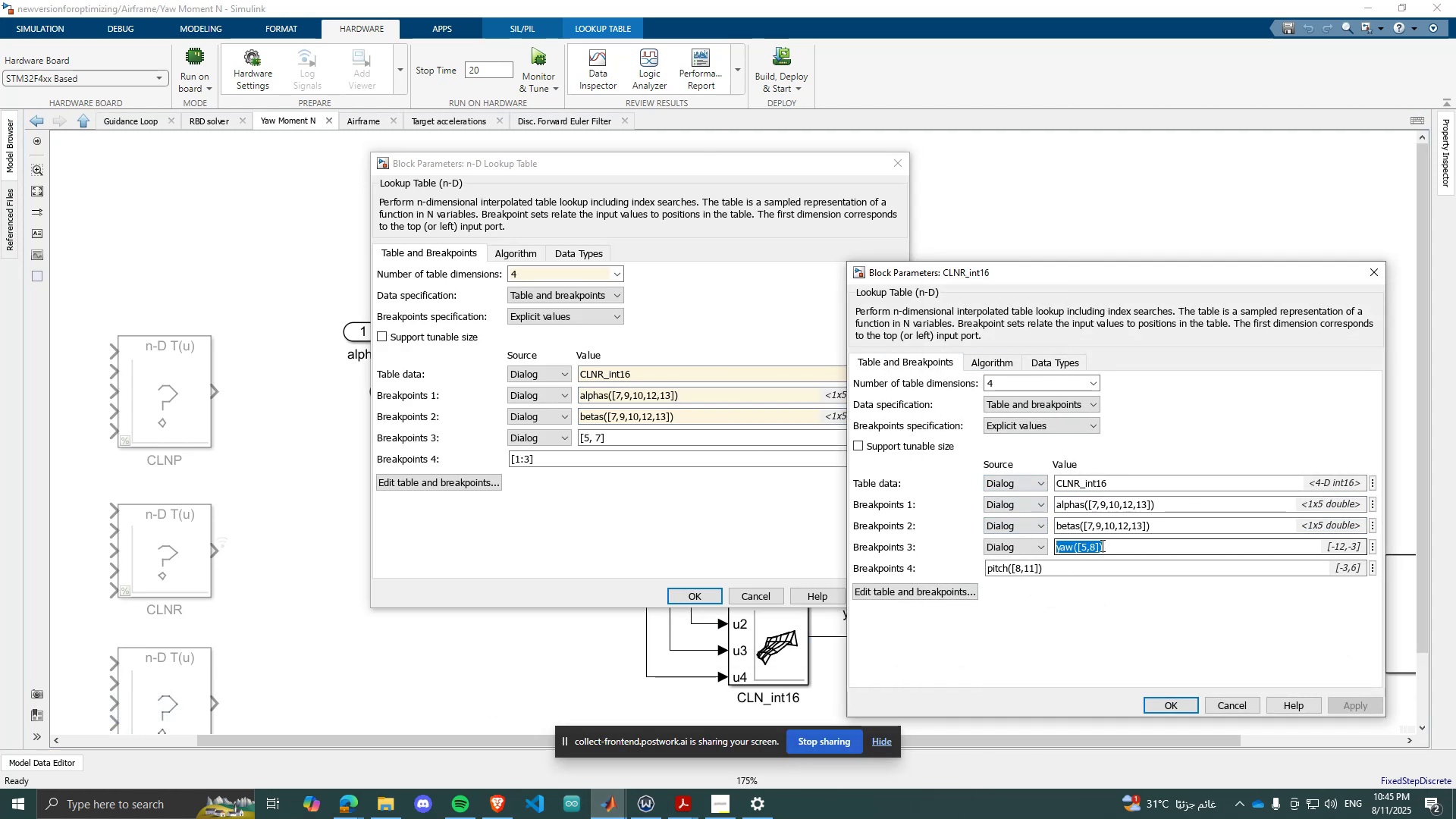 
key(Control+C)
 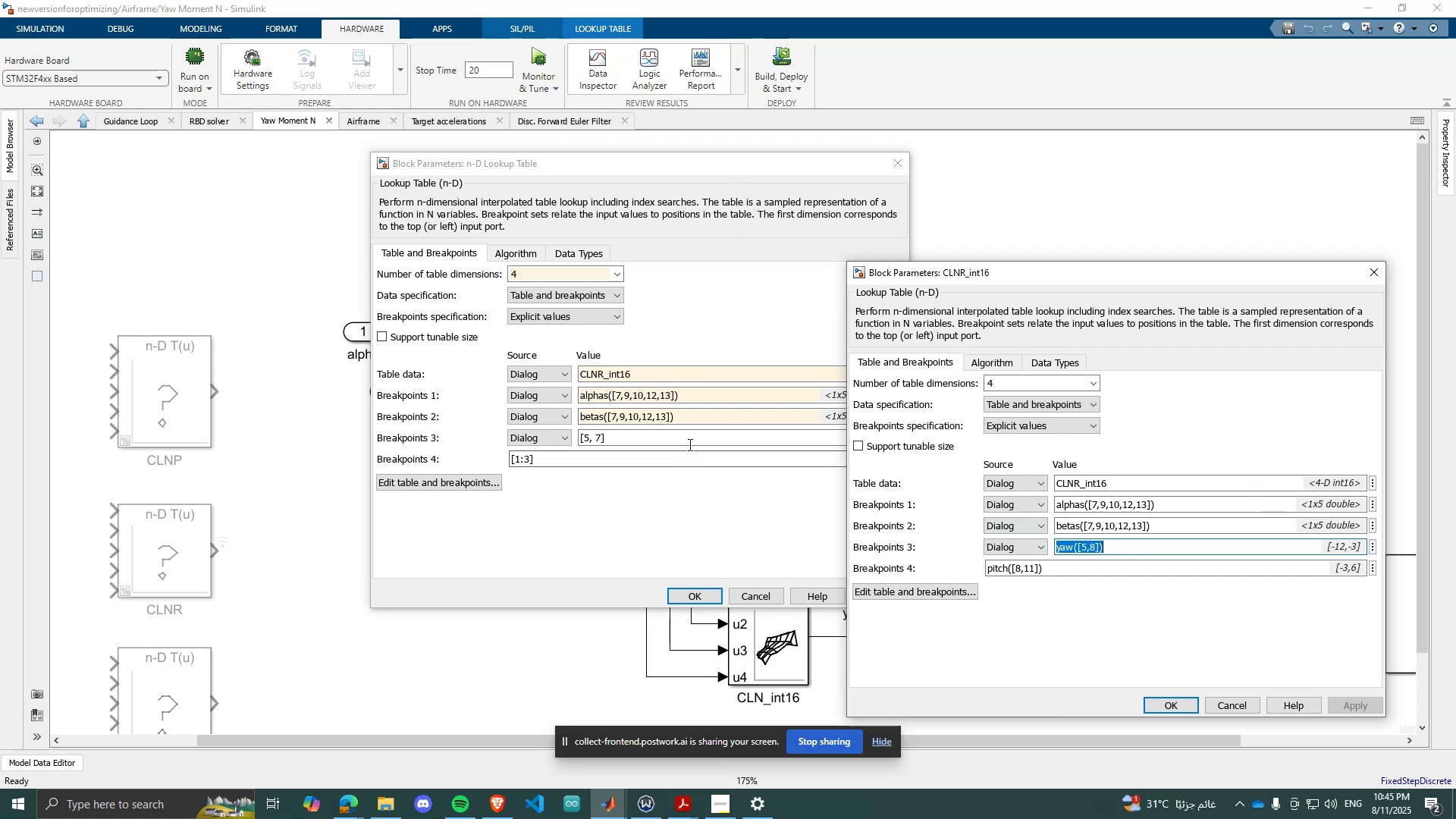 
left_click([689, 444])
 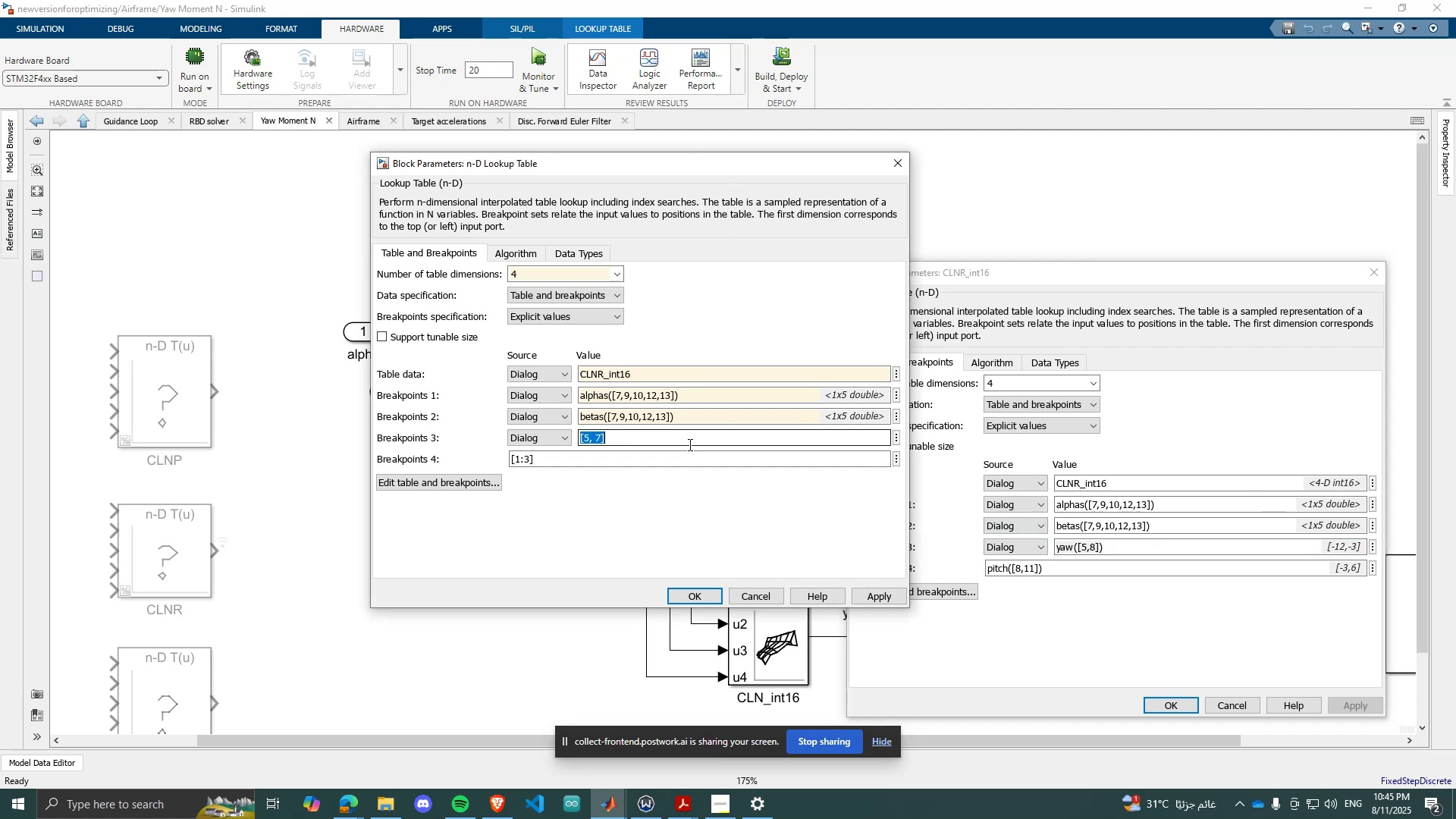 
key(Control+ControlLeft)
 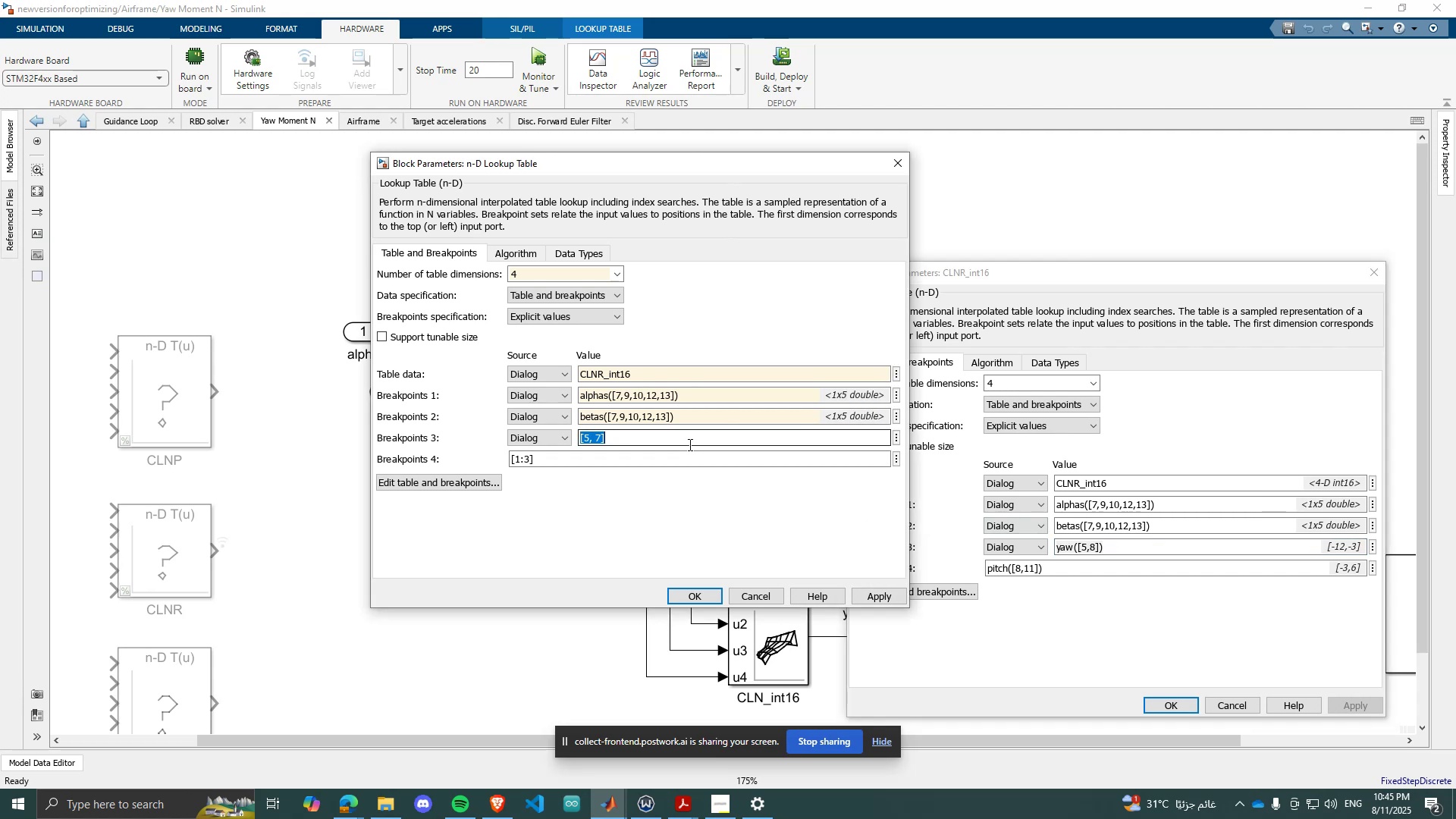 
key(Control+V)
 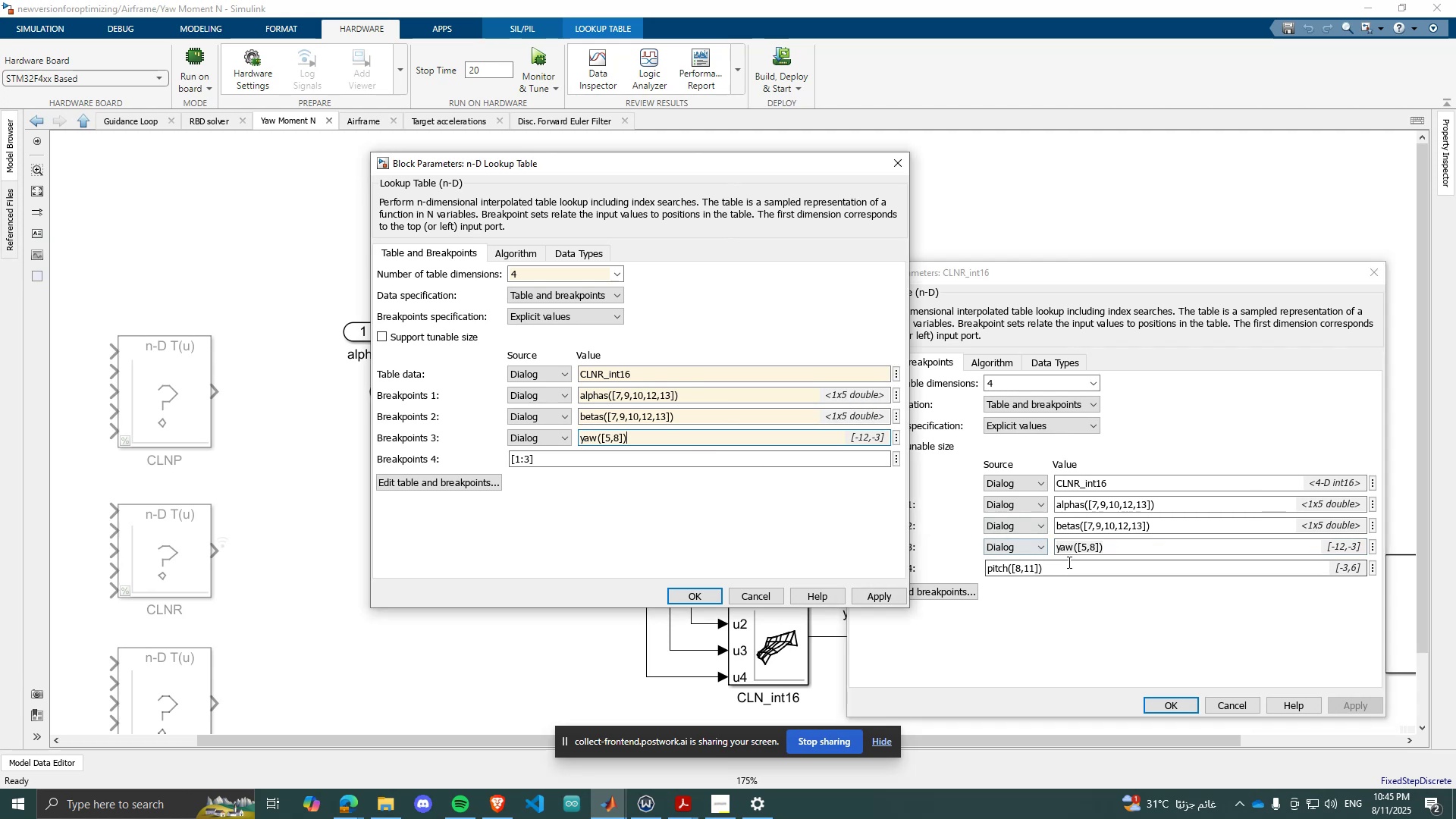 
left_click([1072, 568])
 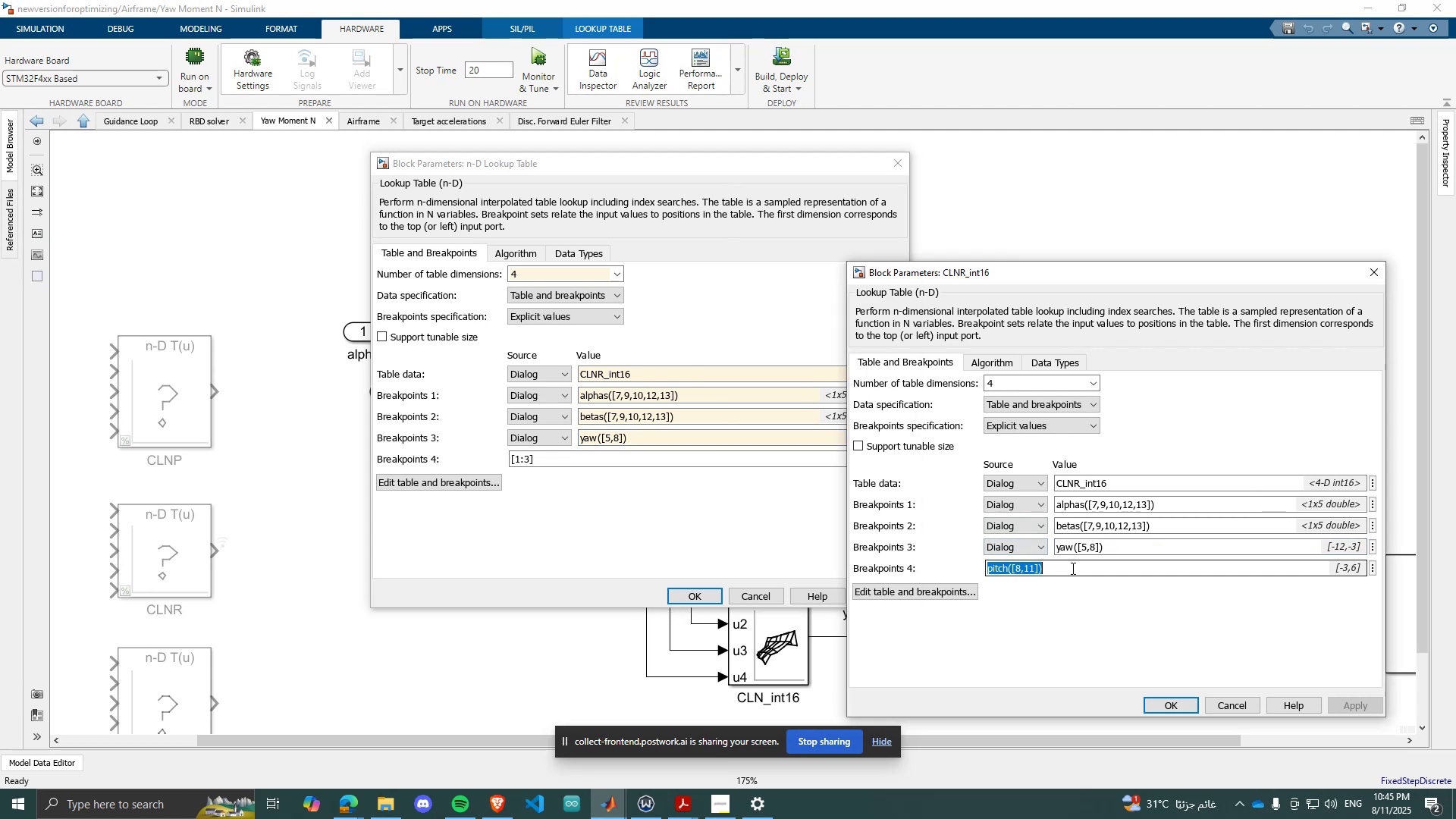 
key(Control+C)
 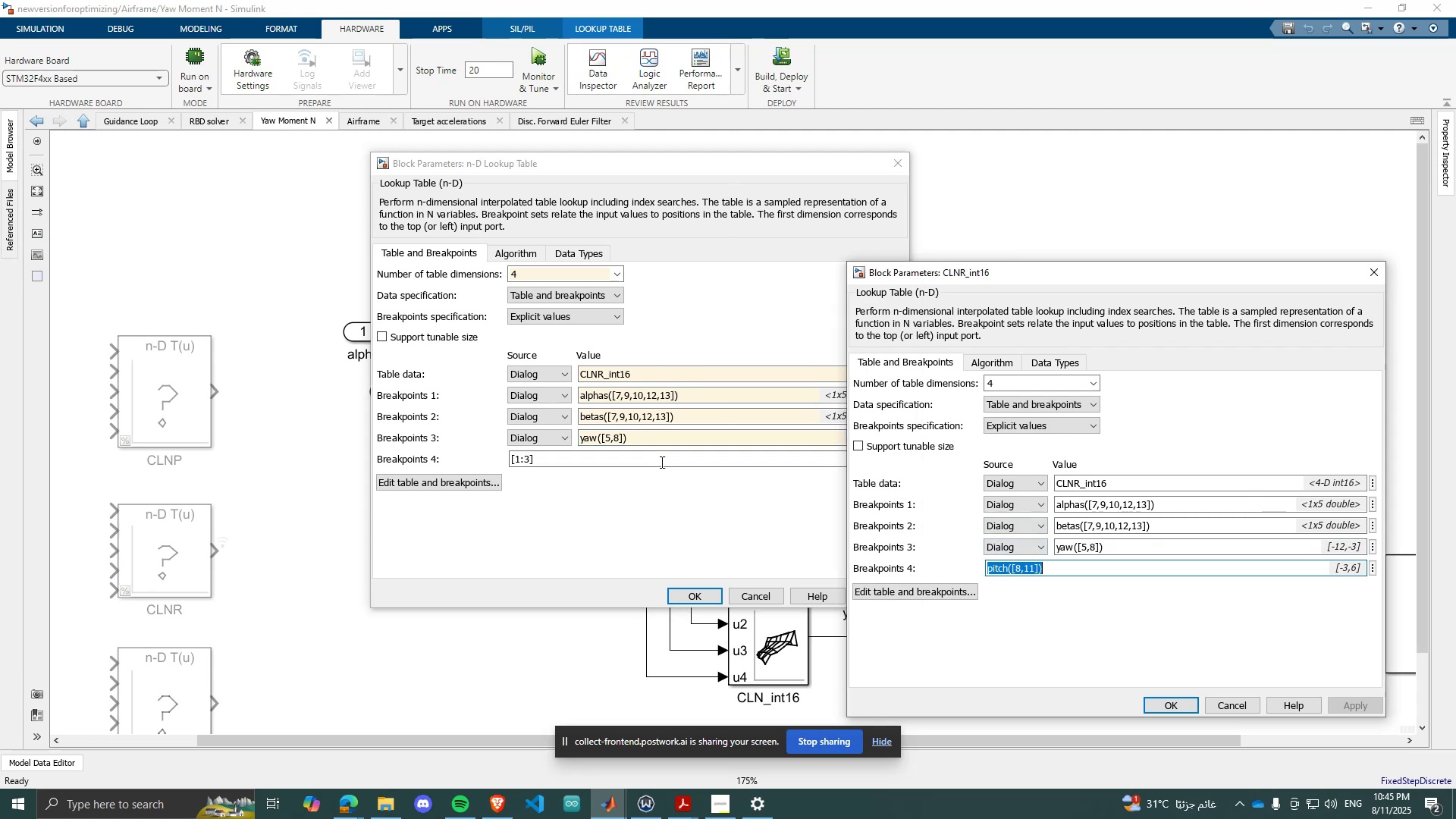 
key(Control+ControlLeft)
 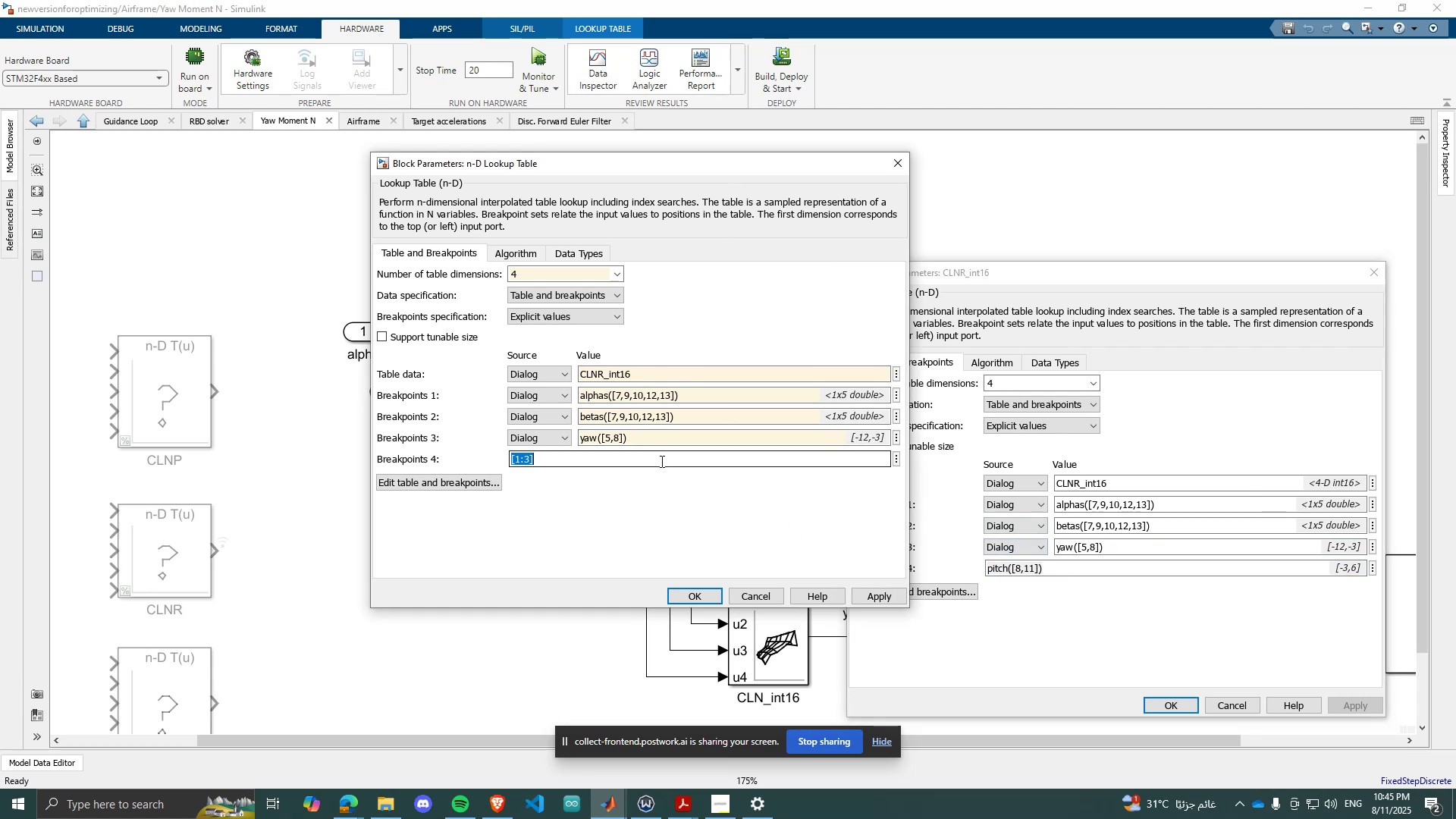 
key(Control+V)
 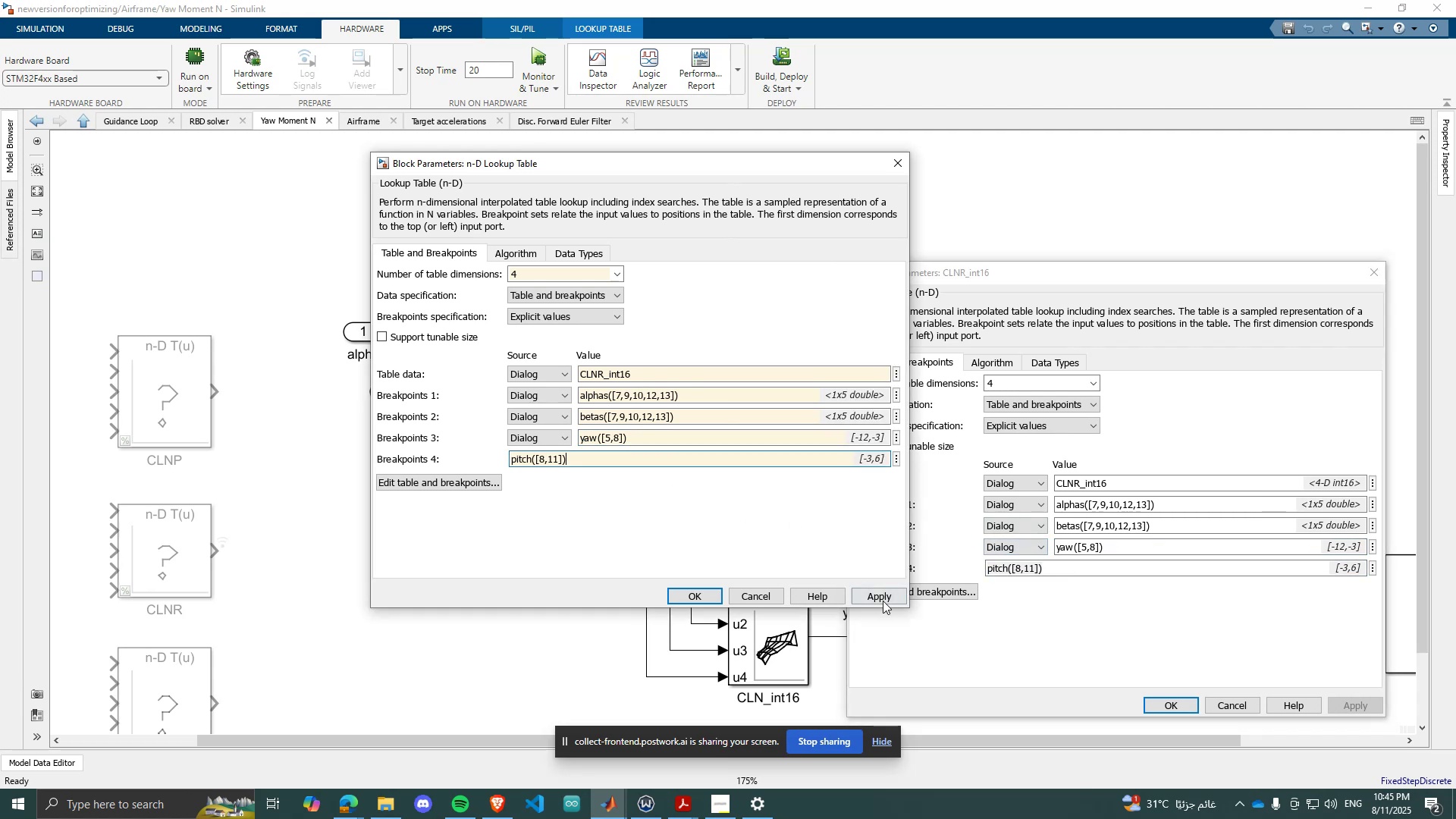 
left_click([883, 601])
 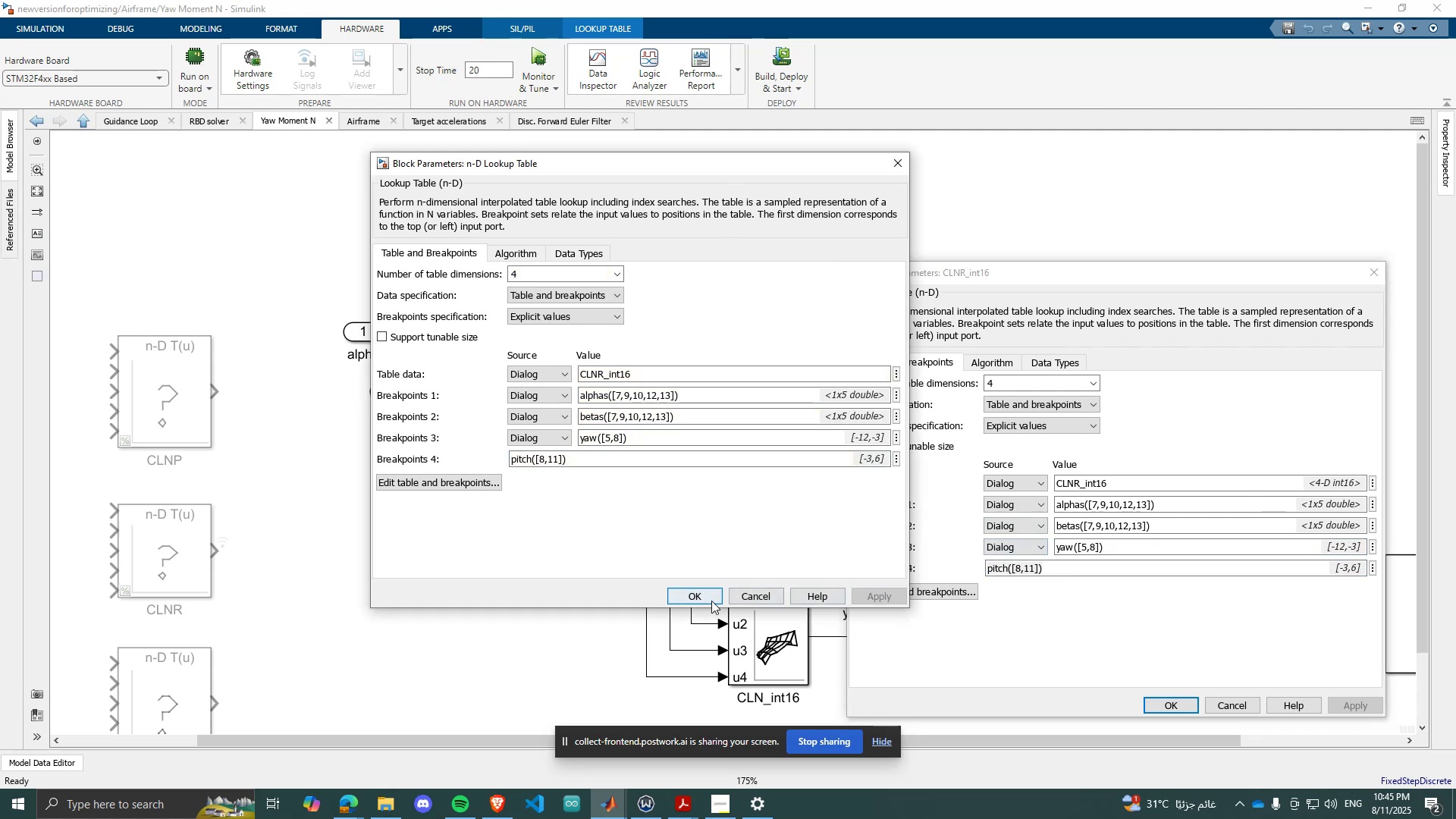 
left_click([711, 600])
 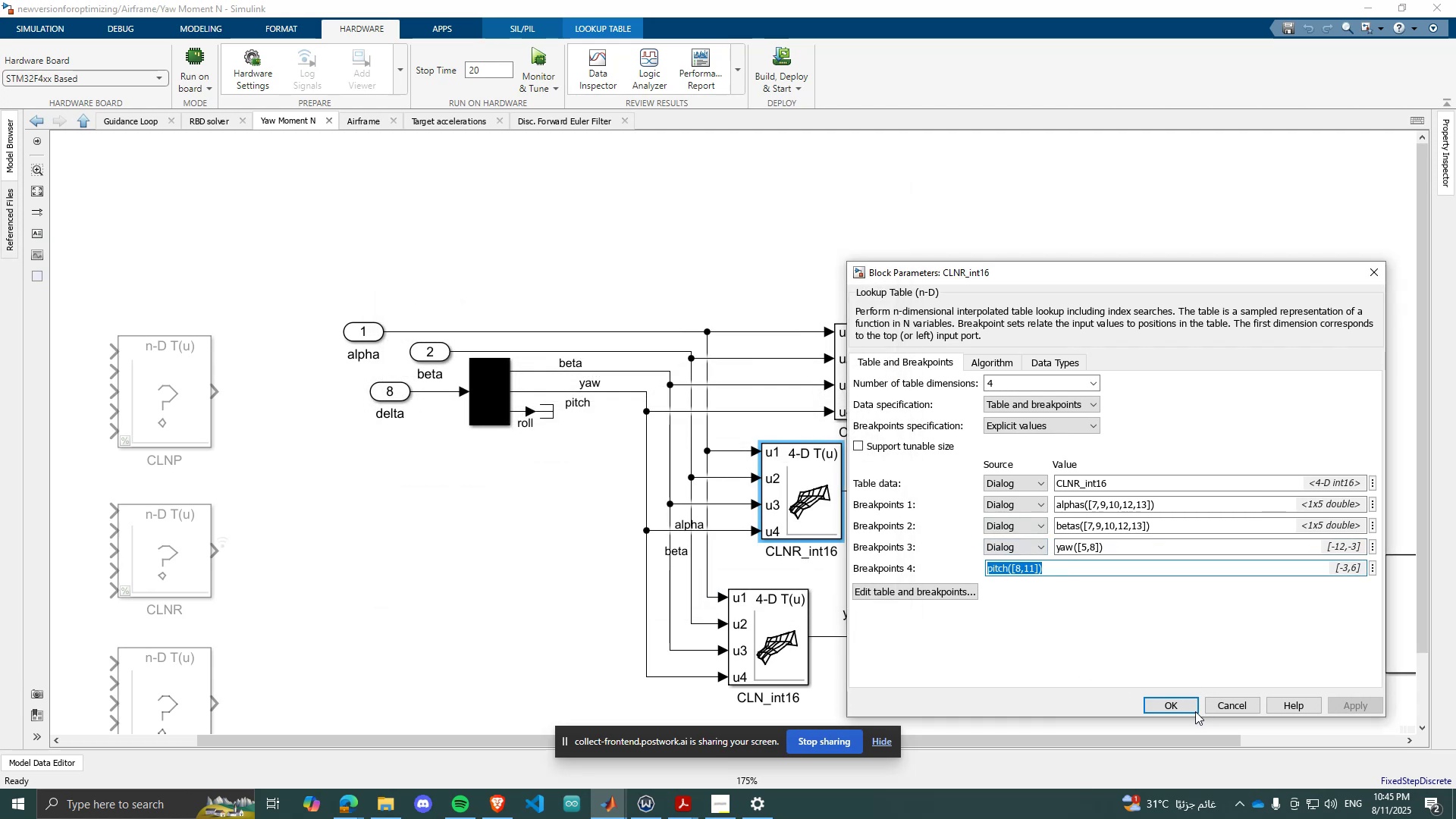 
left_click([1173, 704])
 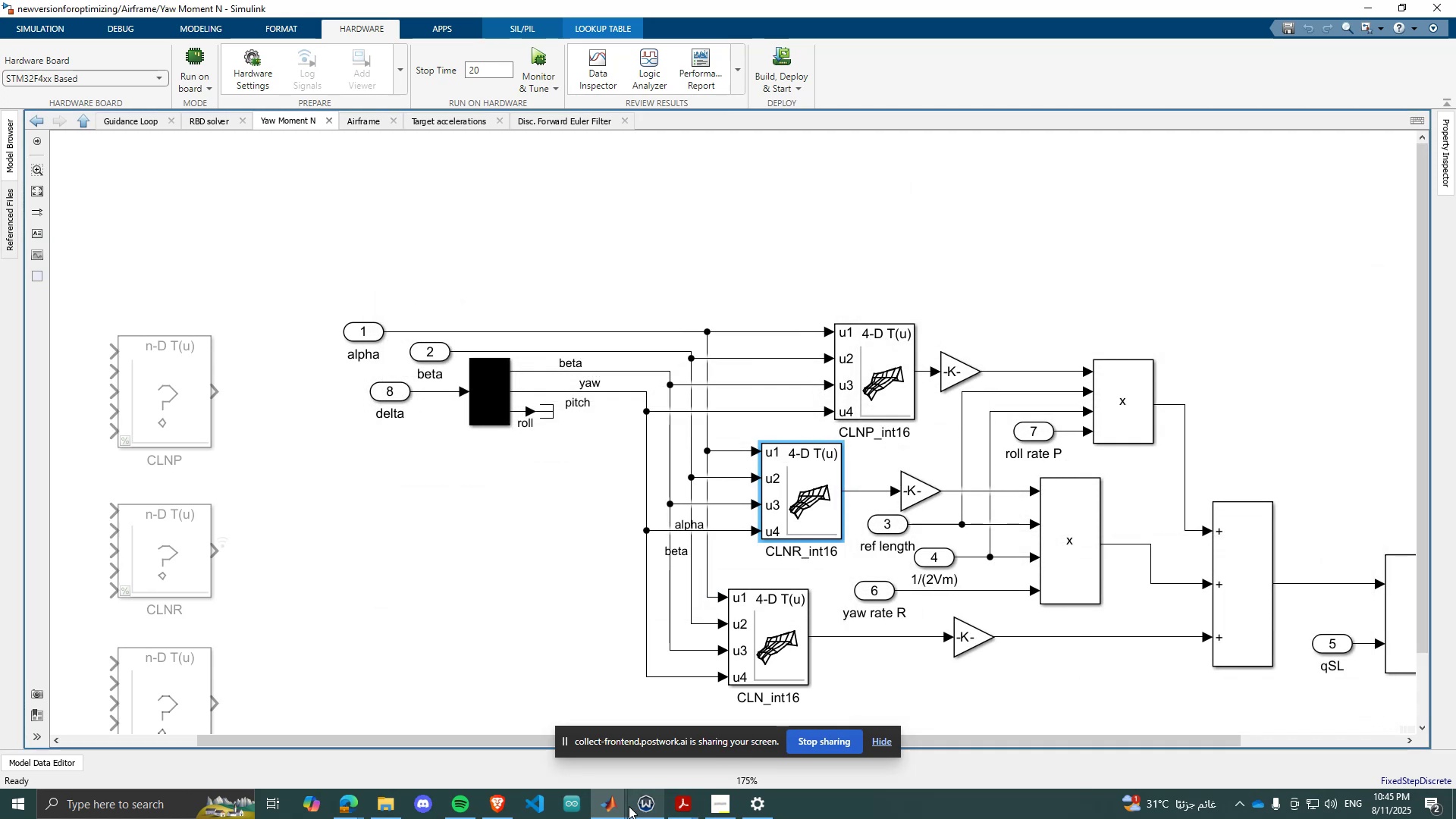 
left_click([615, 802])
 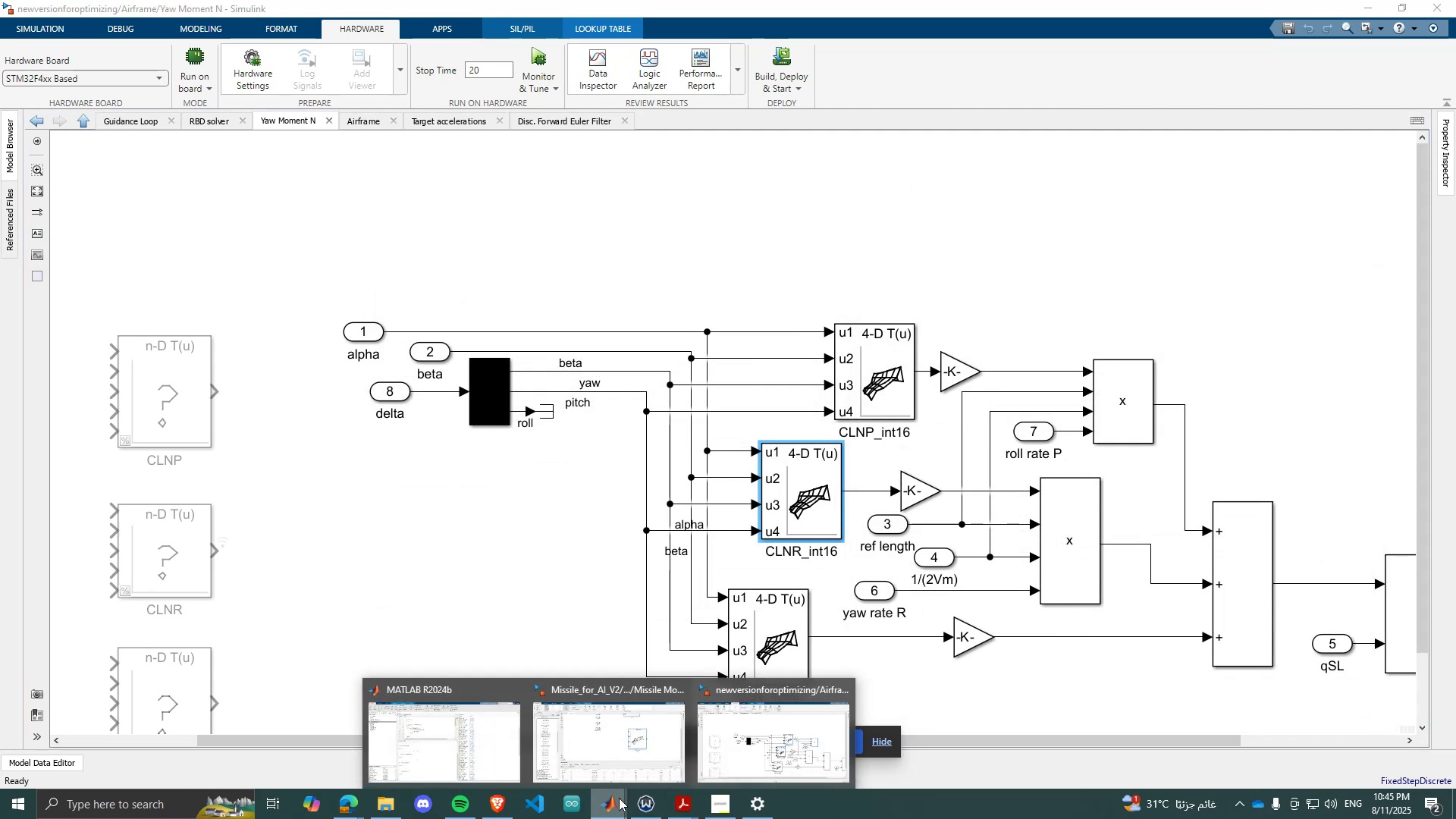 
left_click([628, 777])
 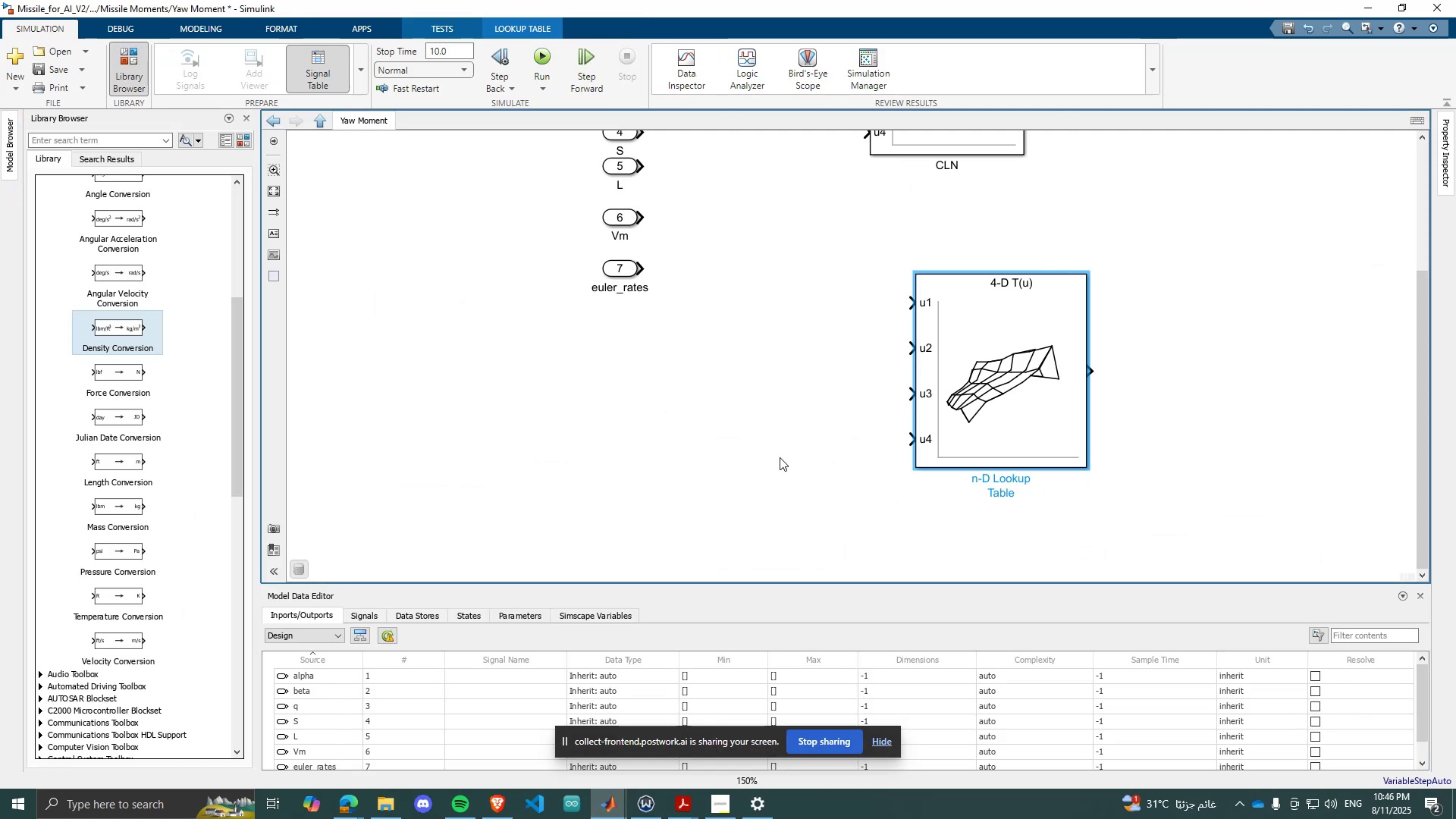 
scroll: coordinate [789, 440], scroll_direction: down, amount: 3.0
 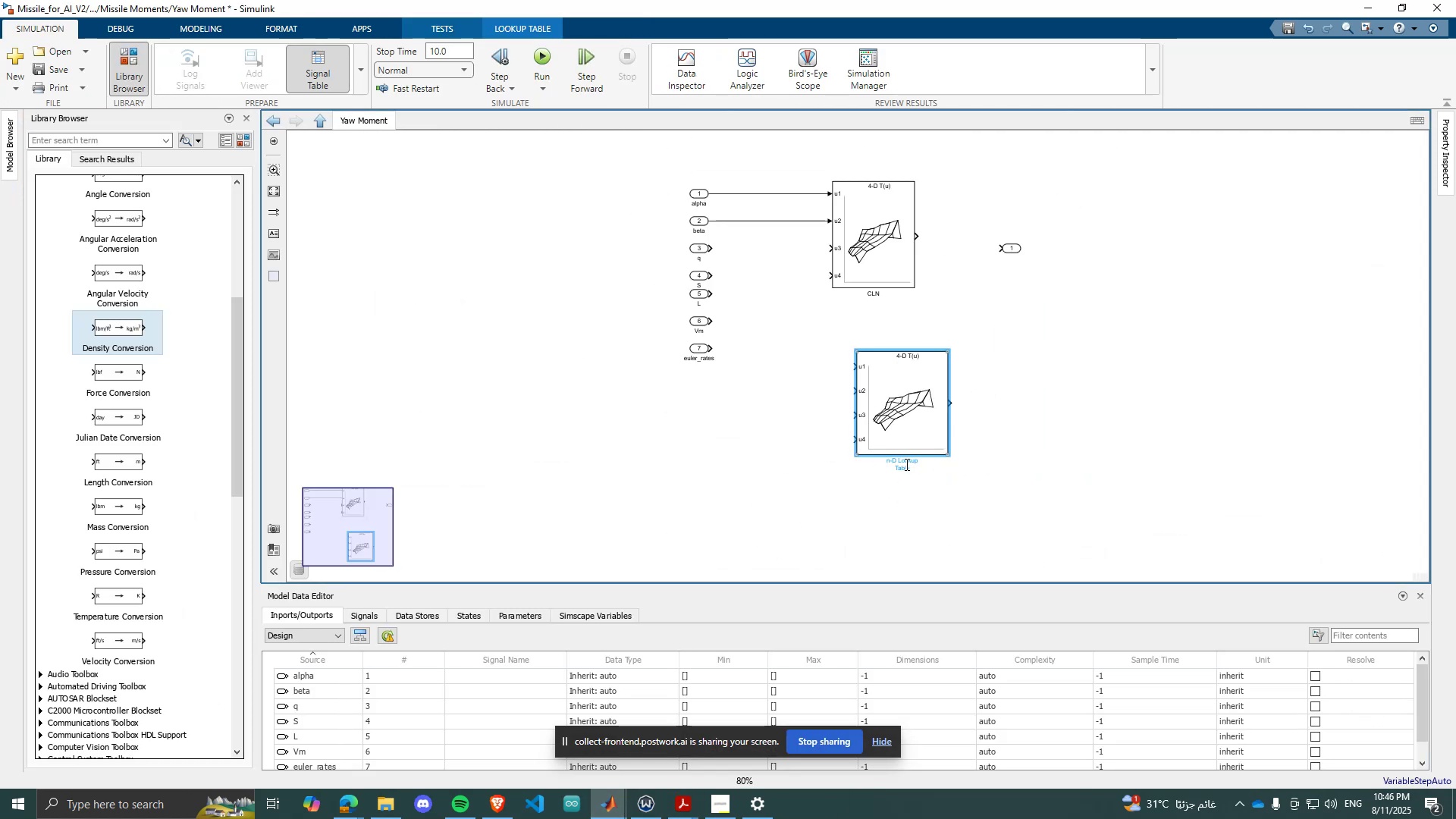 
double_click([906, 463])
 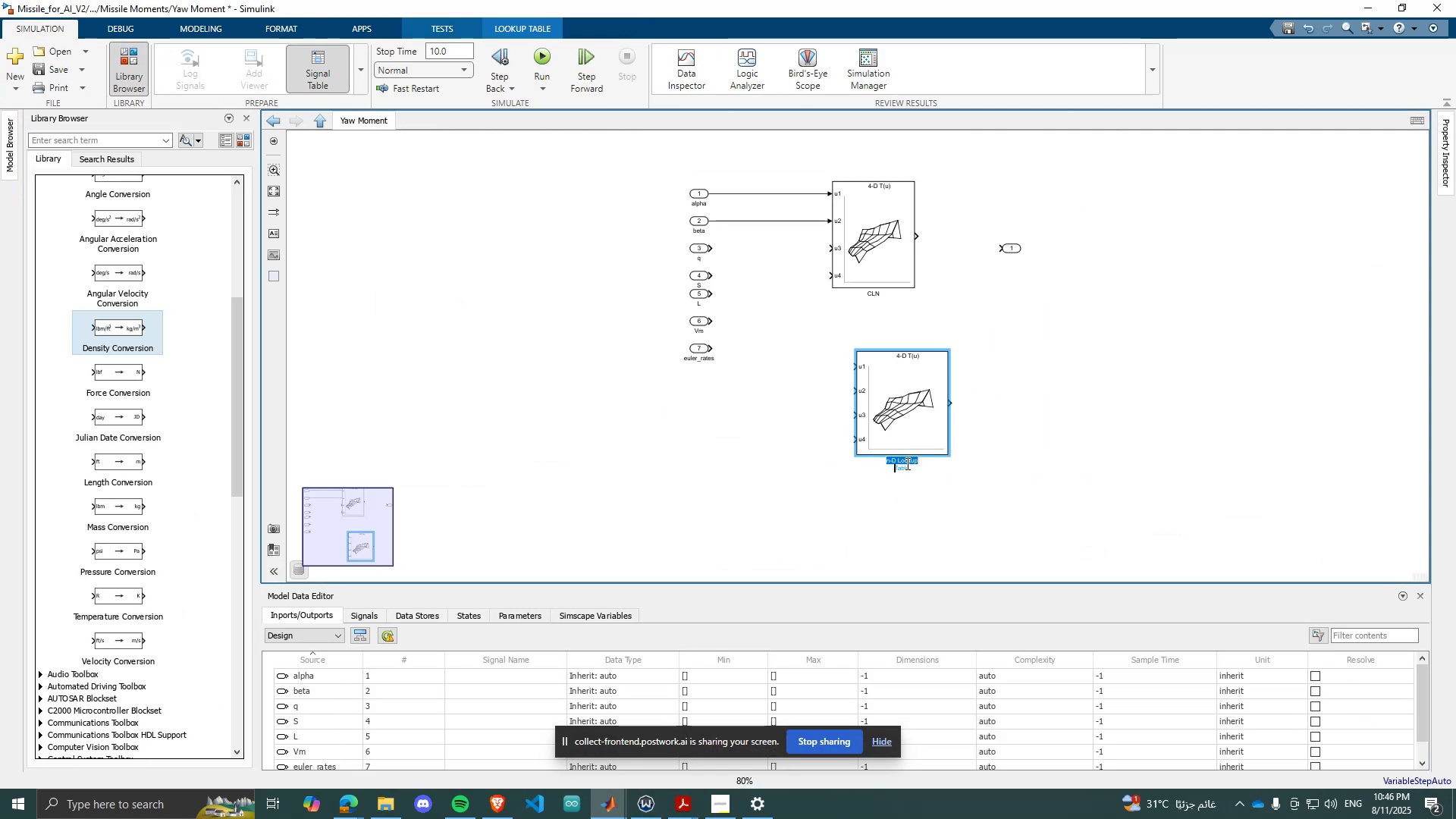 
triple_click([906, 463])
 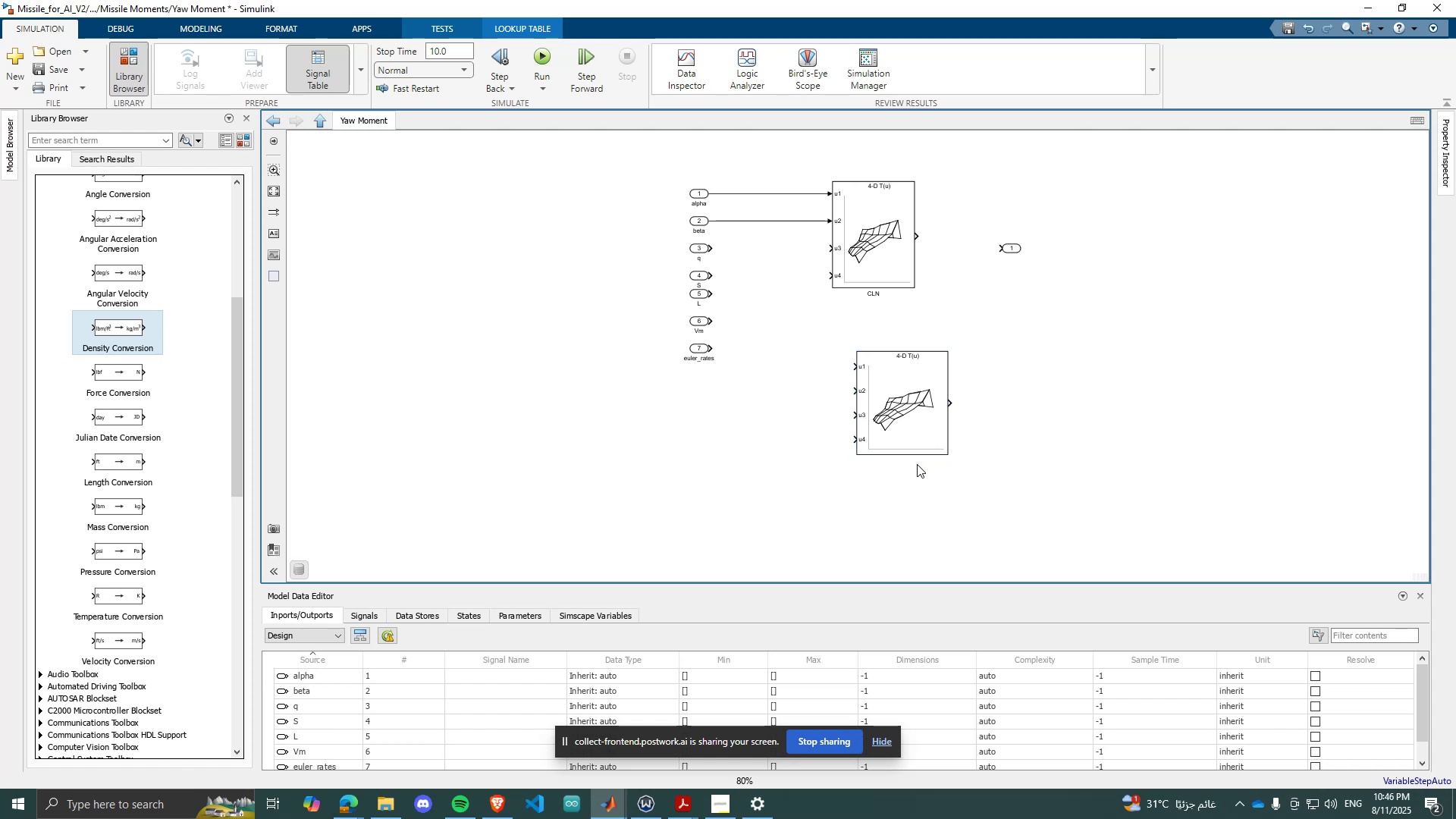 
left_click([894, 433])
 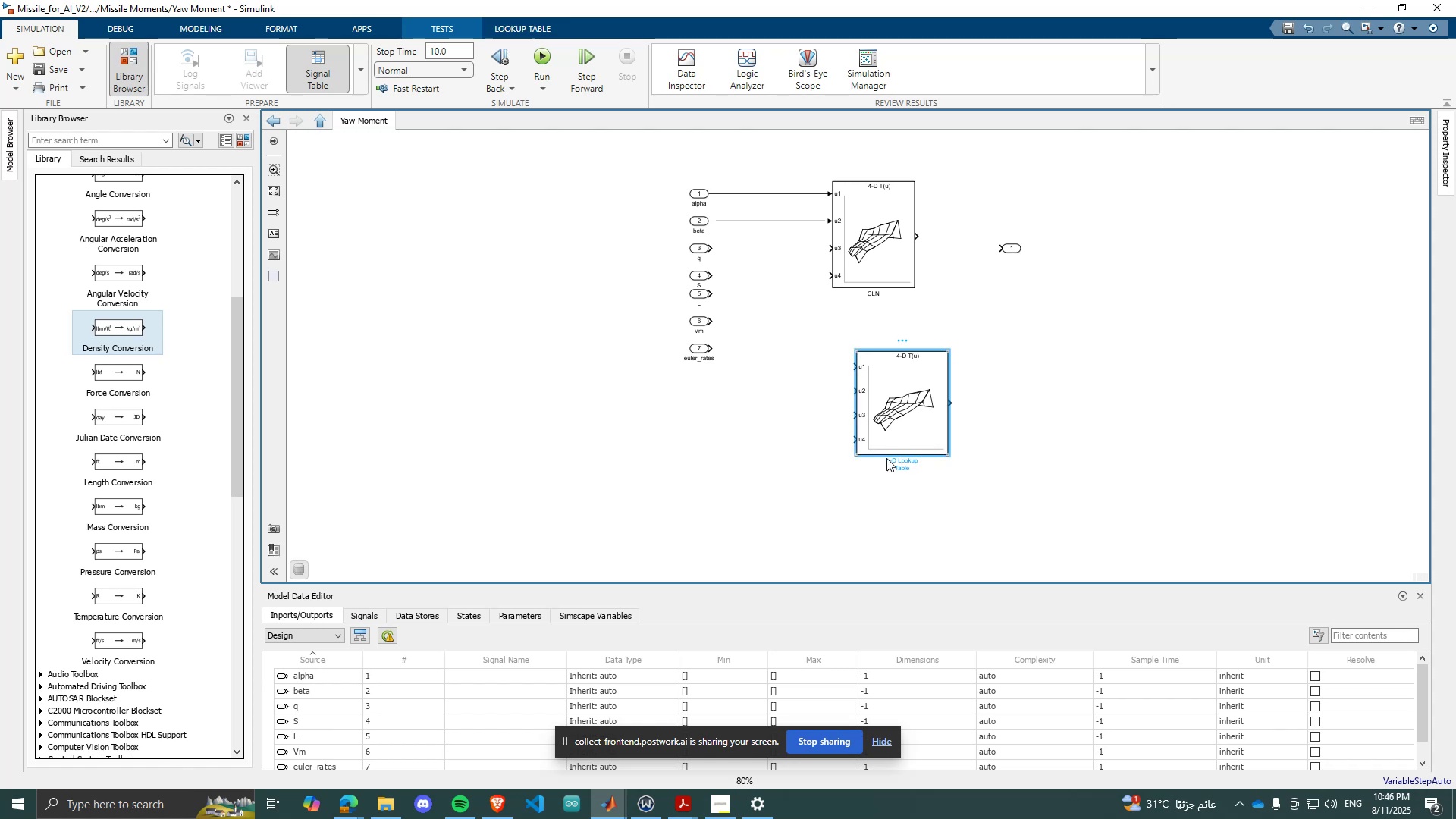 
scroll: coordinate [921, 475], scroll_direction: up, amount: 4.0
 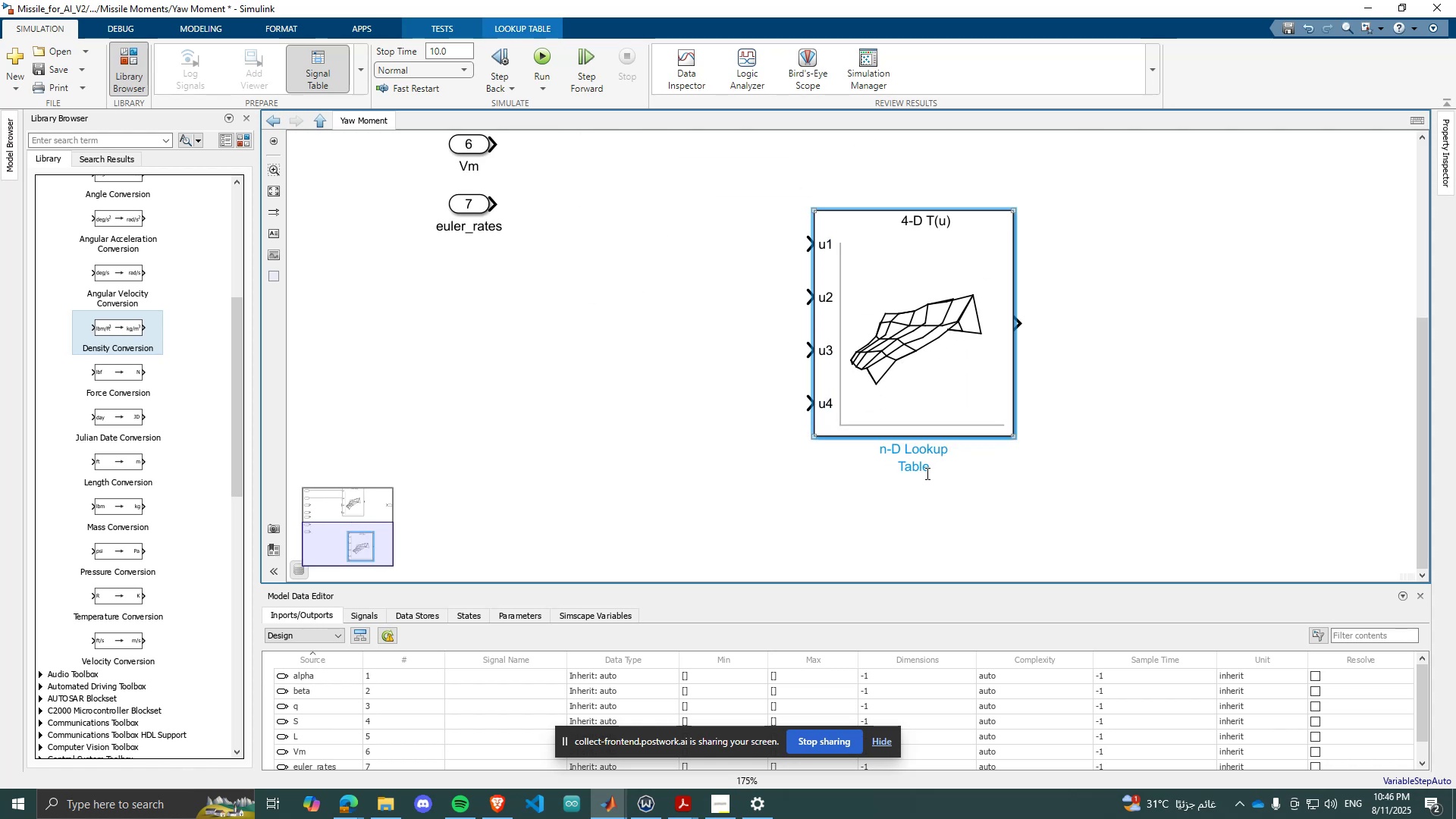 
left_click_drag(start_coordinate=[932, 470], to_coordinate=[867, 448])
 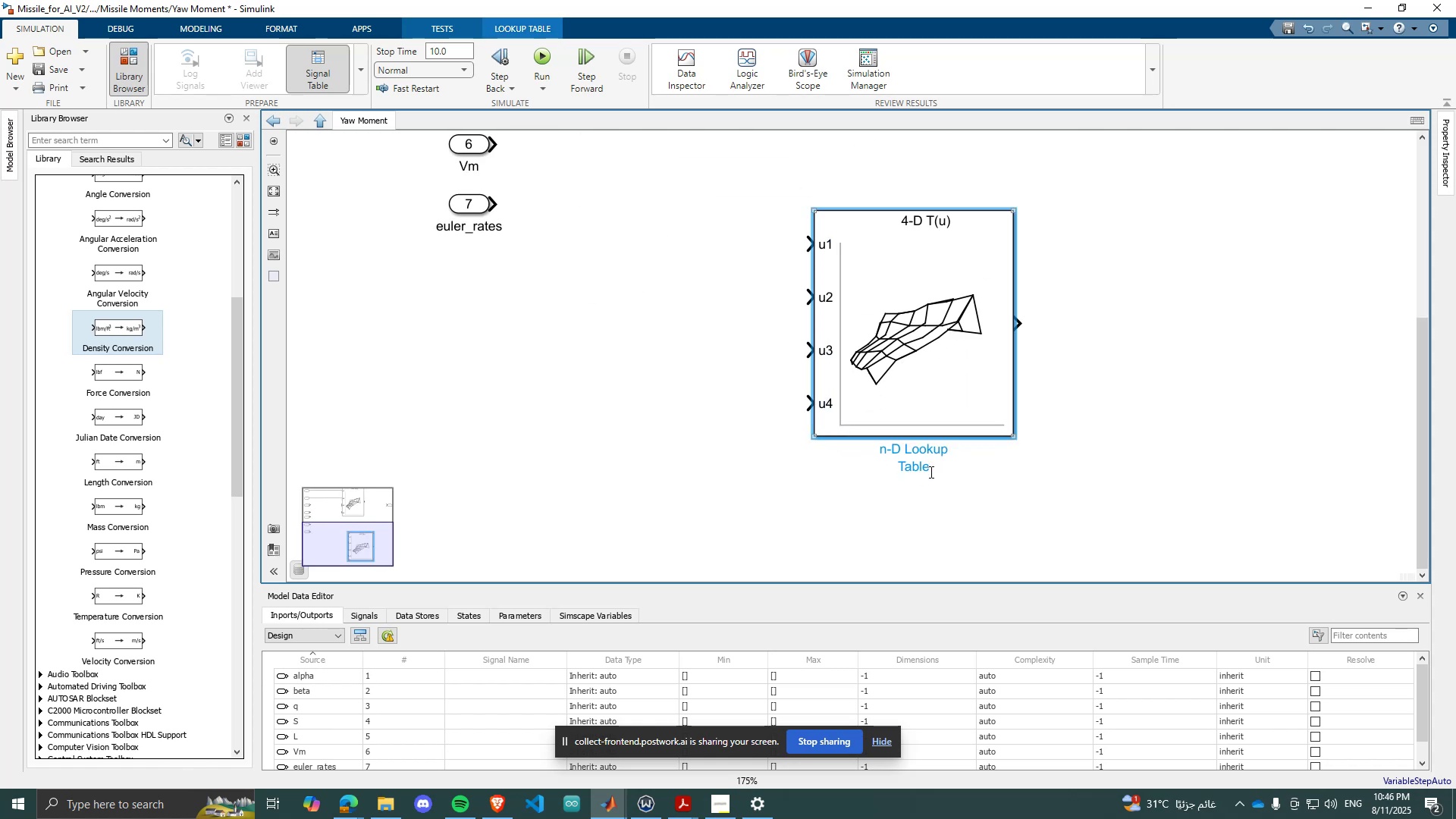 
left_click_drag(start_coordinate=[930, 472], to_coordinate=[880, 455])
 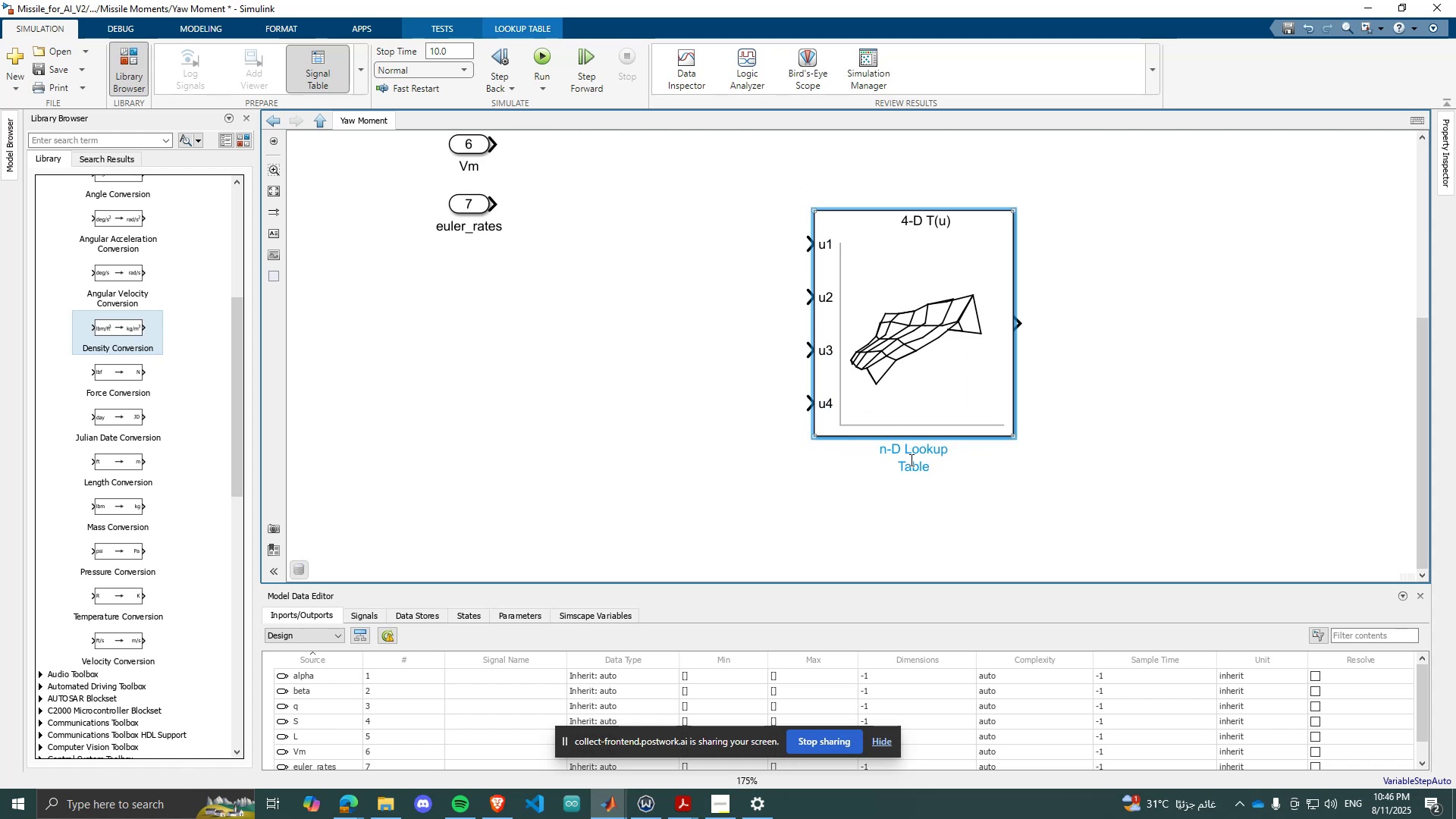 
left_click([910, 460])
 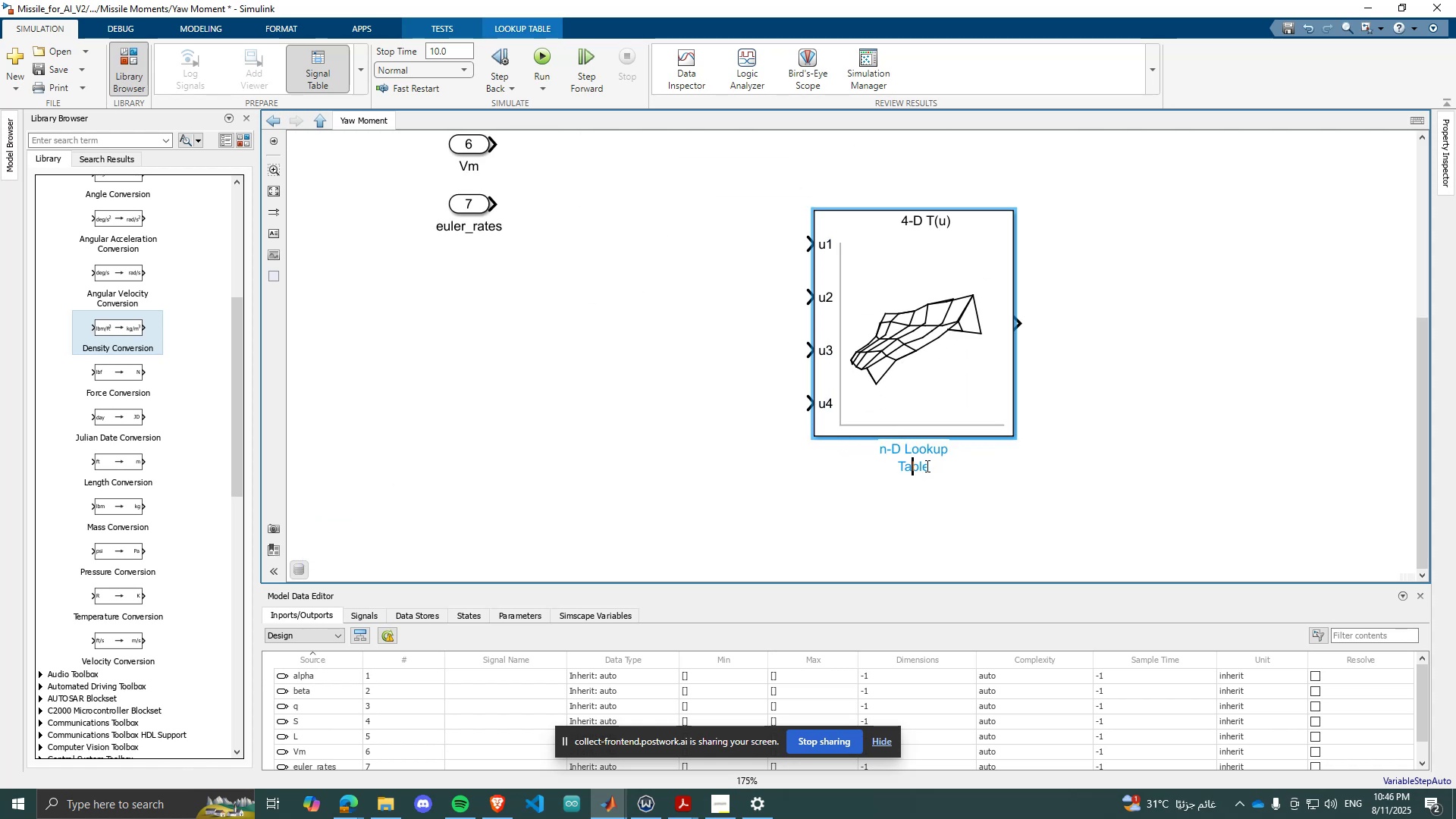 
left_click_drag(start_coordinate=[926, 466], to_coordinate=[861, 450])
 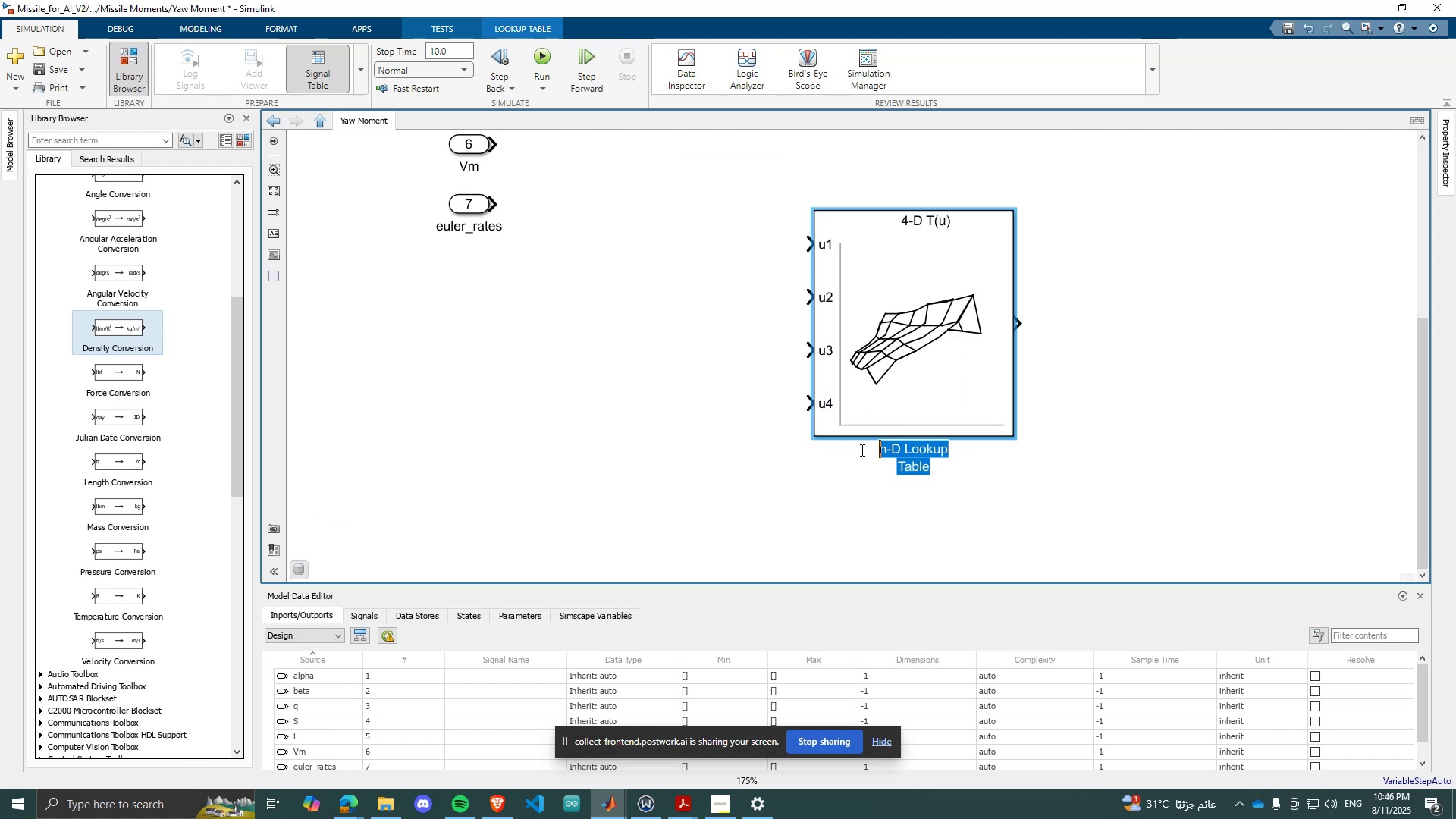 
type(CLNR)
 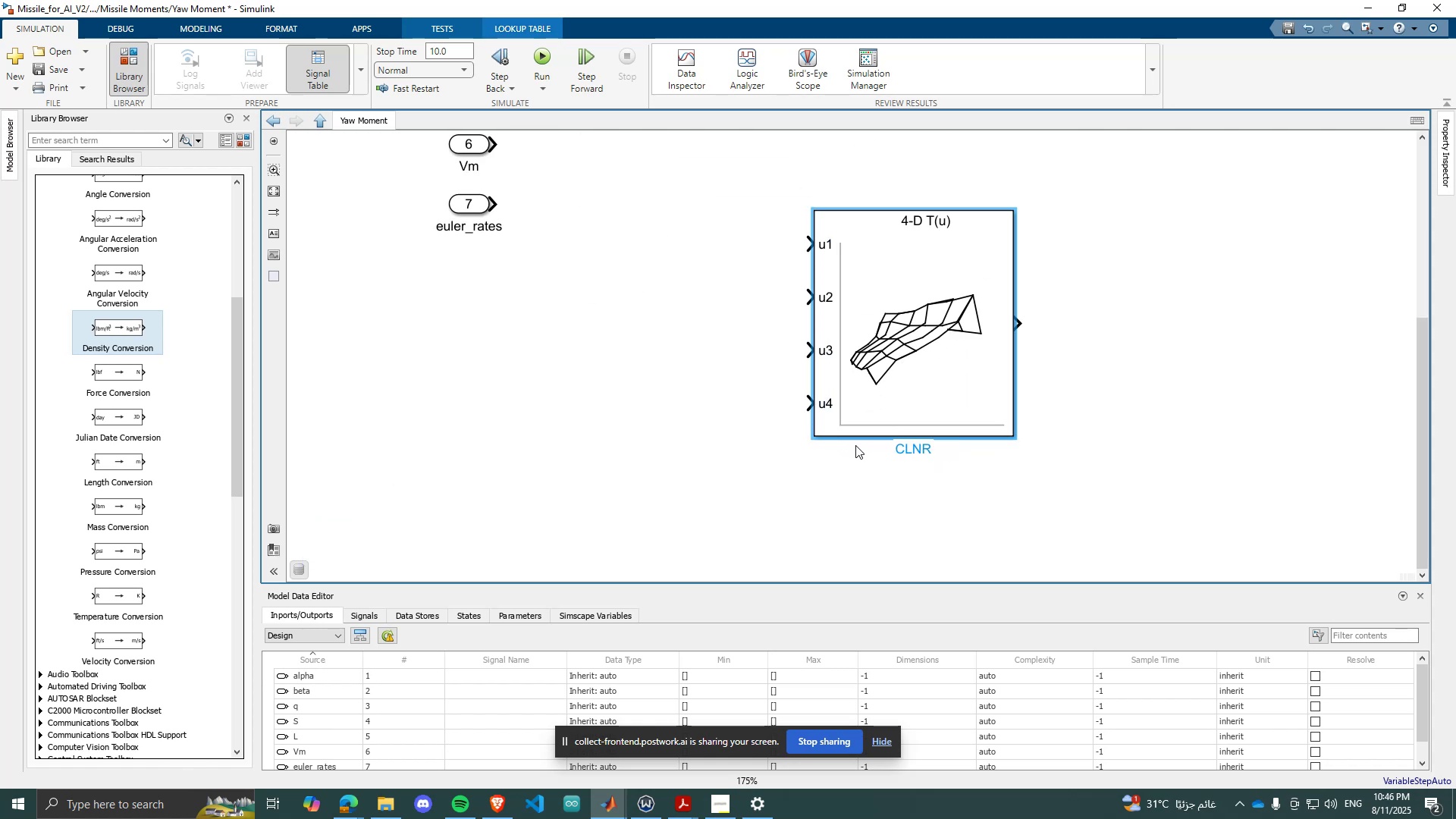 
key(Enter)
 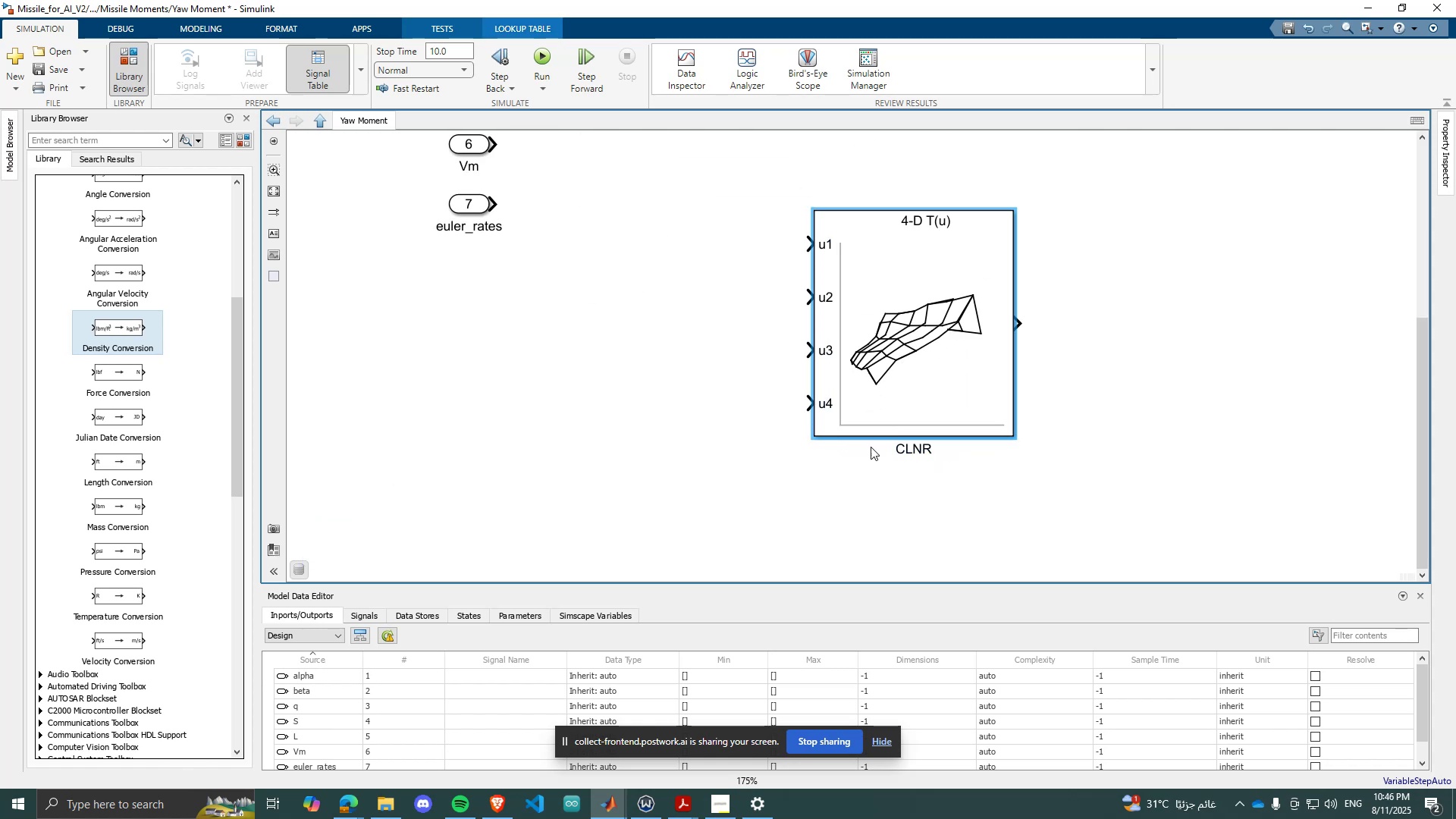 
scroll: coordinate [890, 442], scroll_direction: down, amount: 3.0
 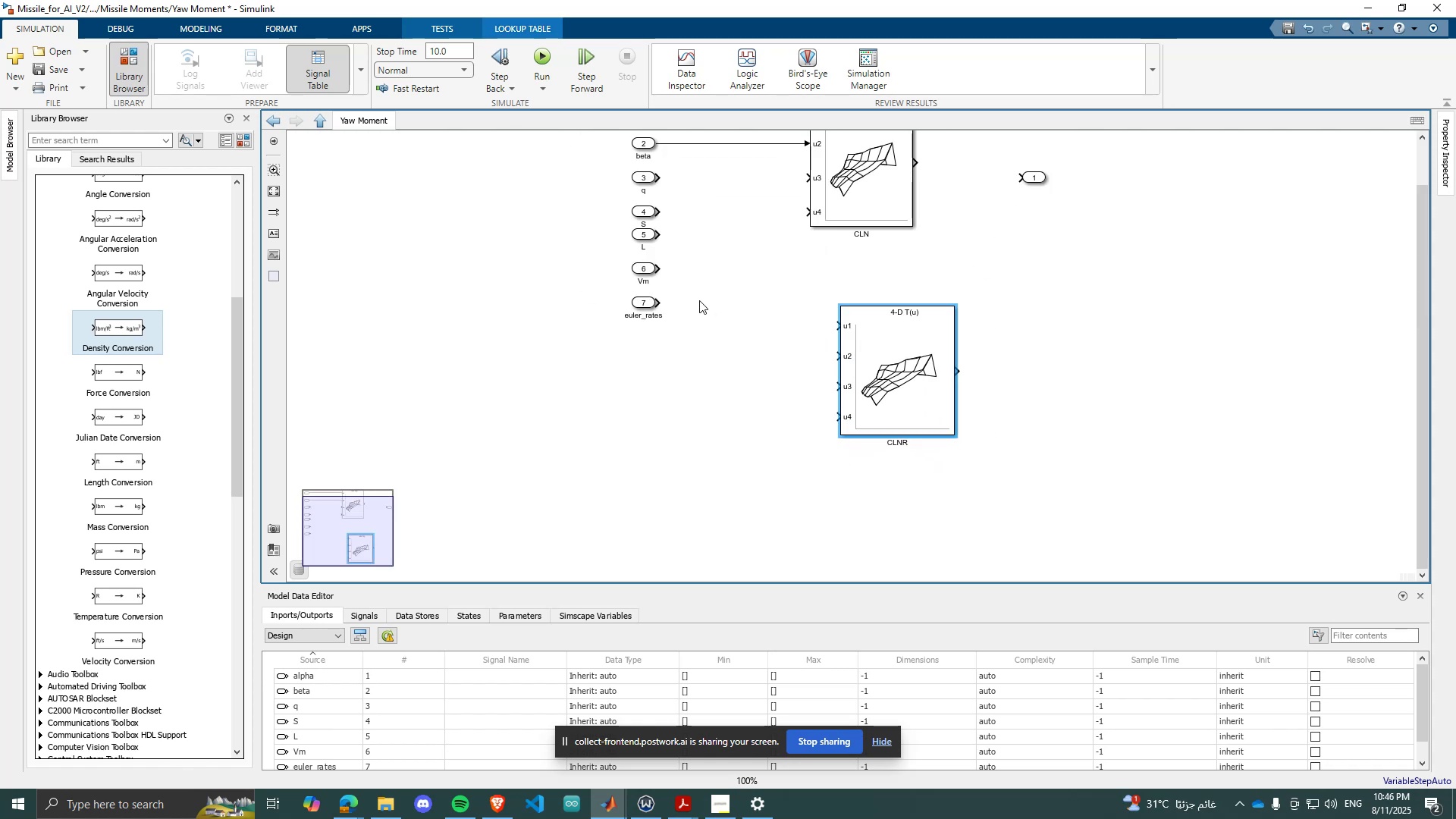 
scroll: coordinate [855, 198], scroll_direction: up, amount: 1.0
 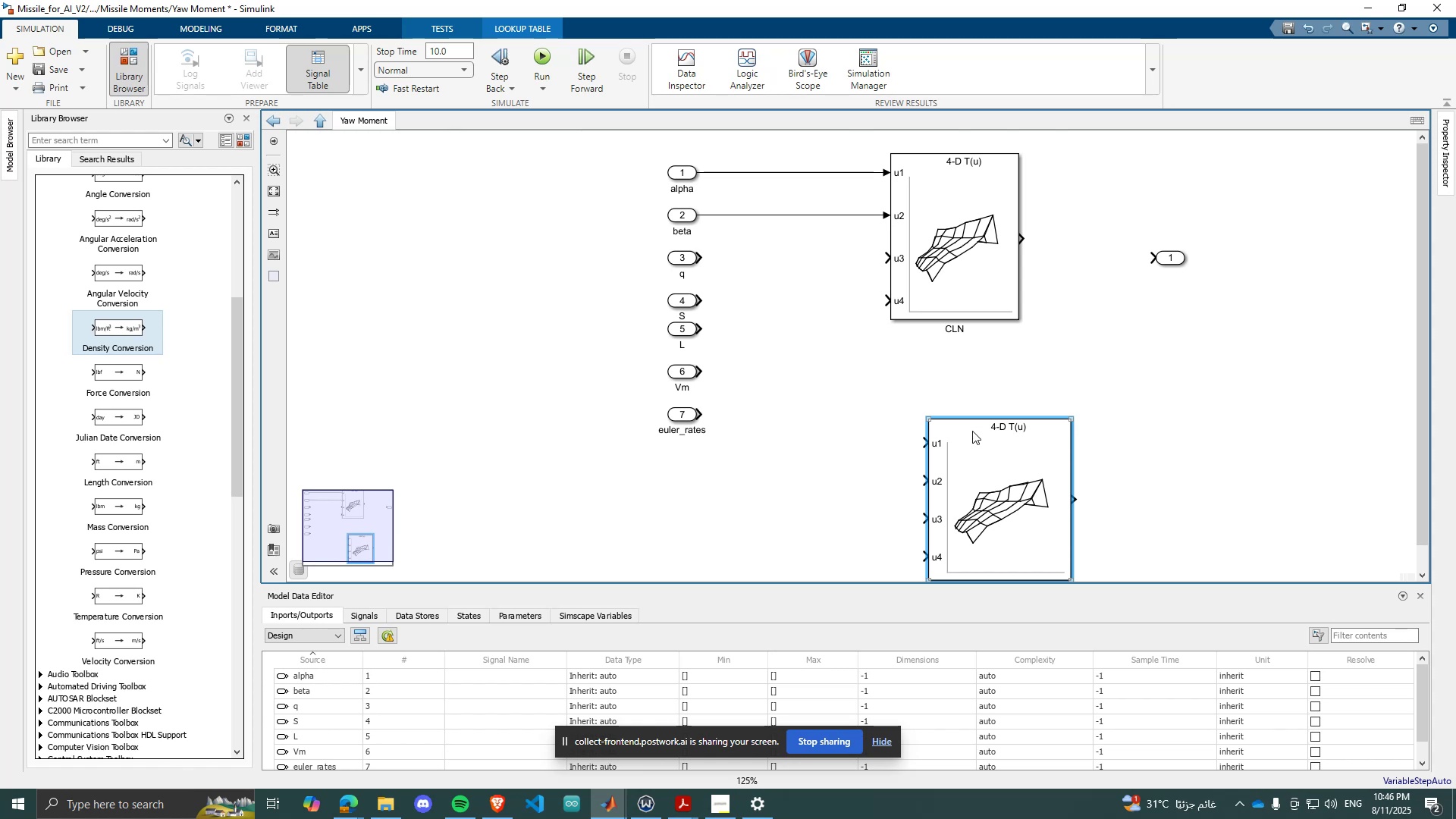 
scroll: coordinate [965, 310], scroll_direction: down, amount: 3.0
 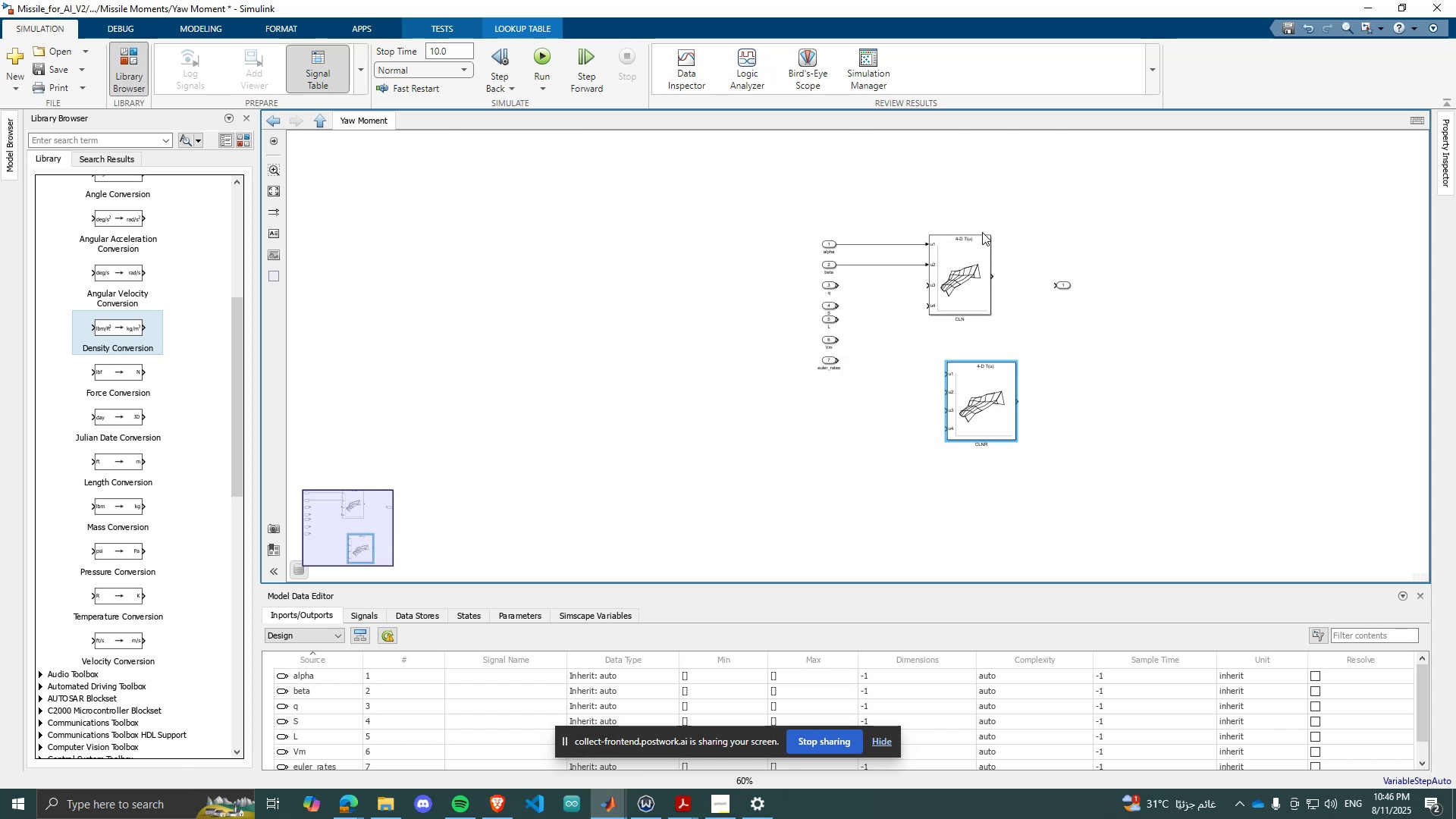 
left_click_drag(start_coordinate=[971, 394], to_coordinate=[955, 383])
 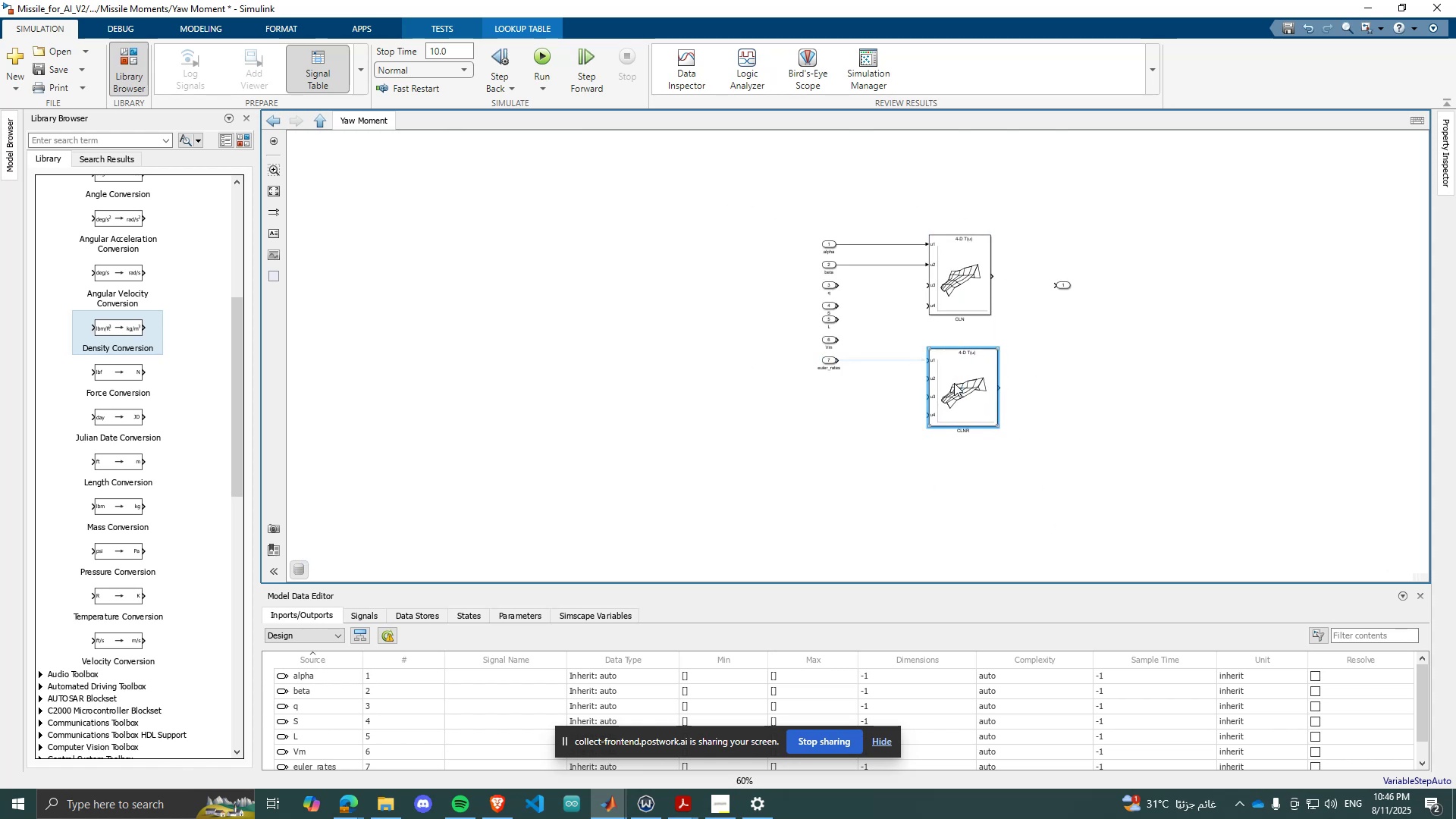 
scroll: coordinate [954, 384], scroll_direction: up, amount: 2.0
 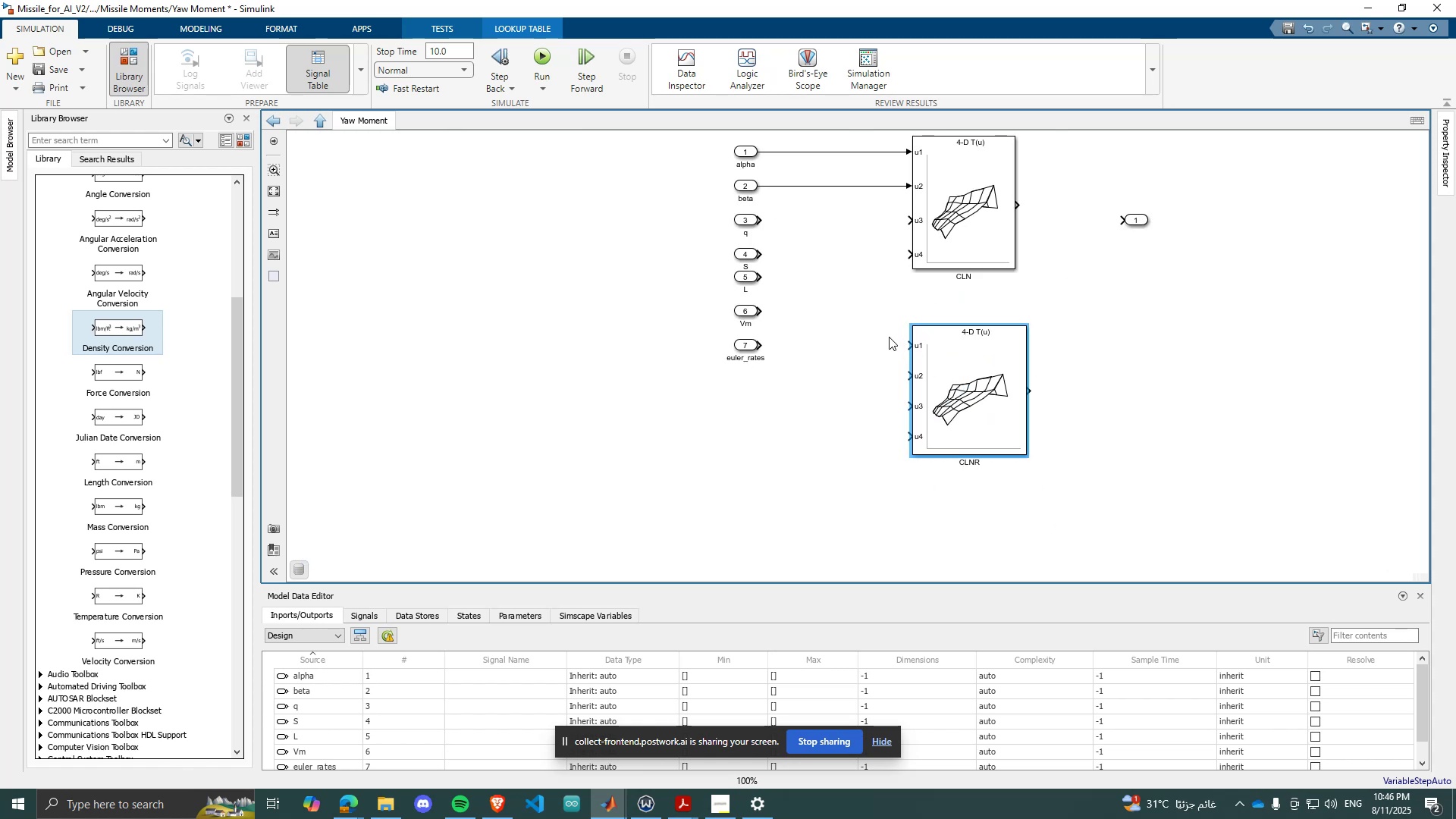 
left_click_drag(start_coordinate=[907, 349], to_coordinate=[893, 152])
 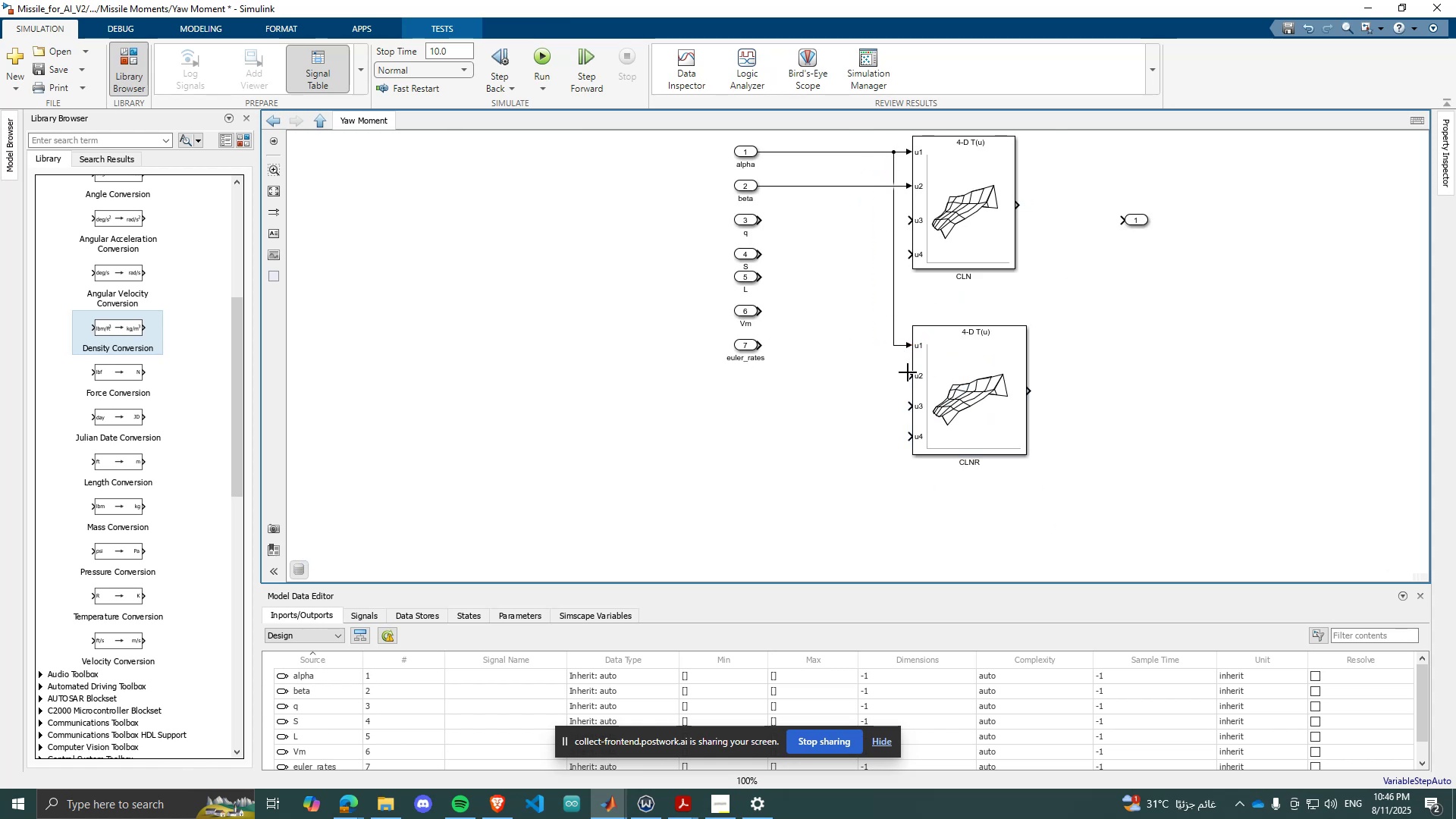 
left_click_drag(start_coordinate=[908, 373], to_coordinate=[864, 189])
 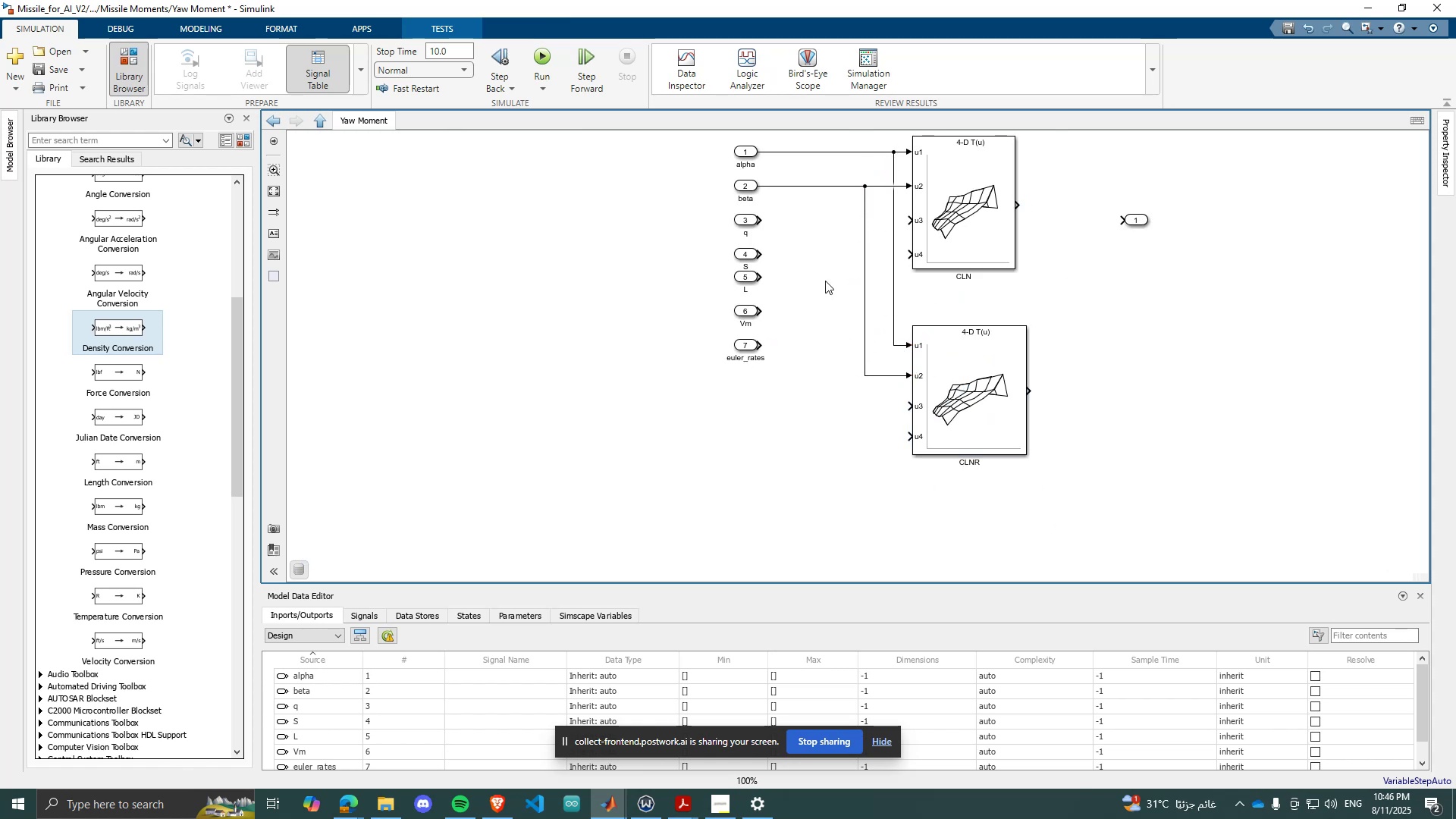 
scroll: coordinate [835, 308], scroll_direction: down, amount: 3.0
 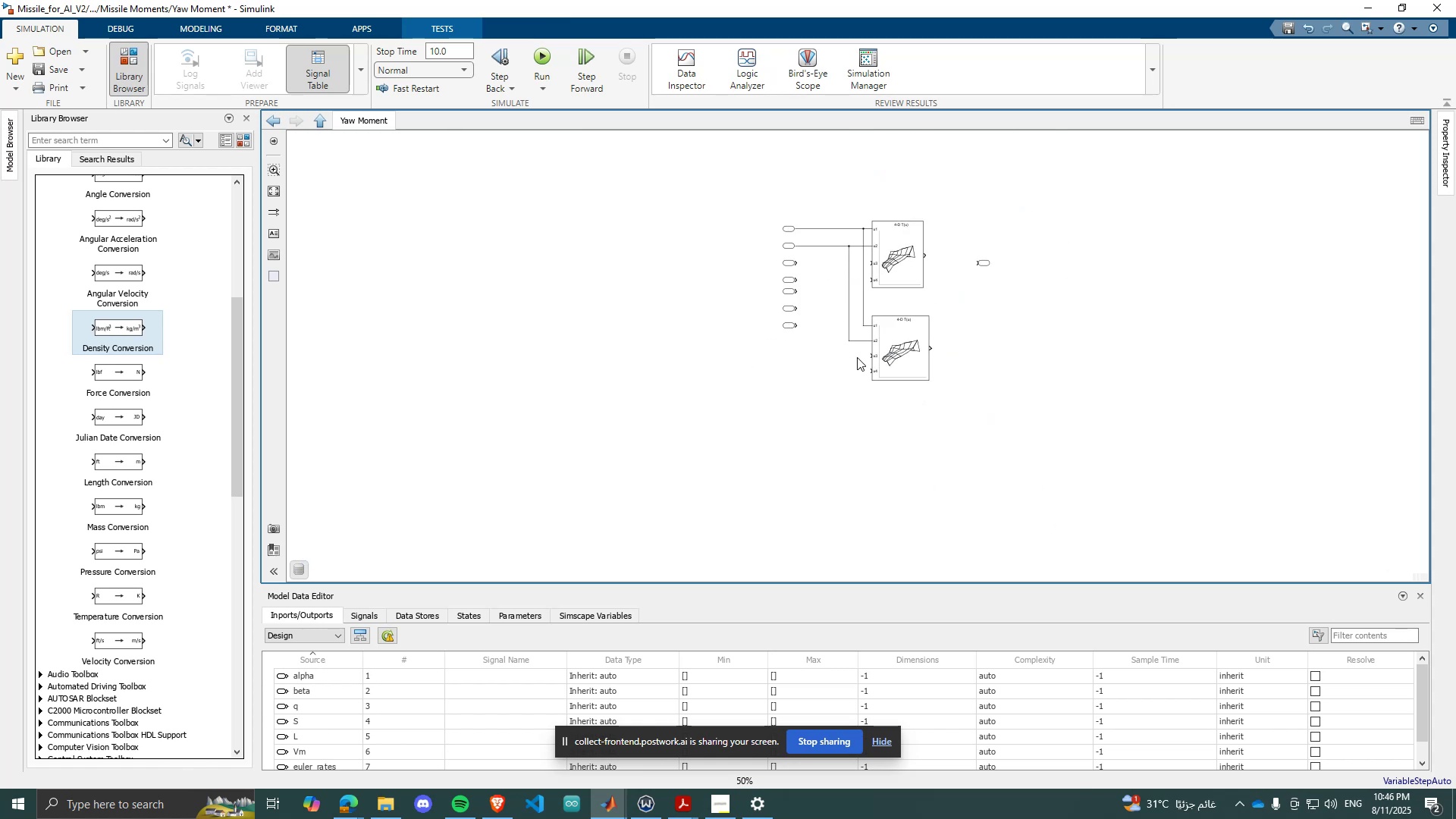 
scroll: coordinate [844, 439], scroll_direction: up, amount: 1.0
 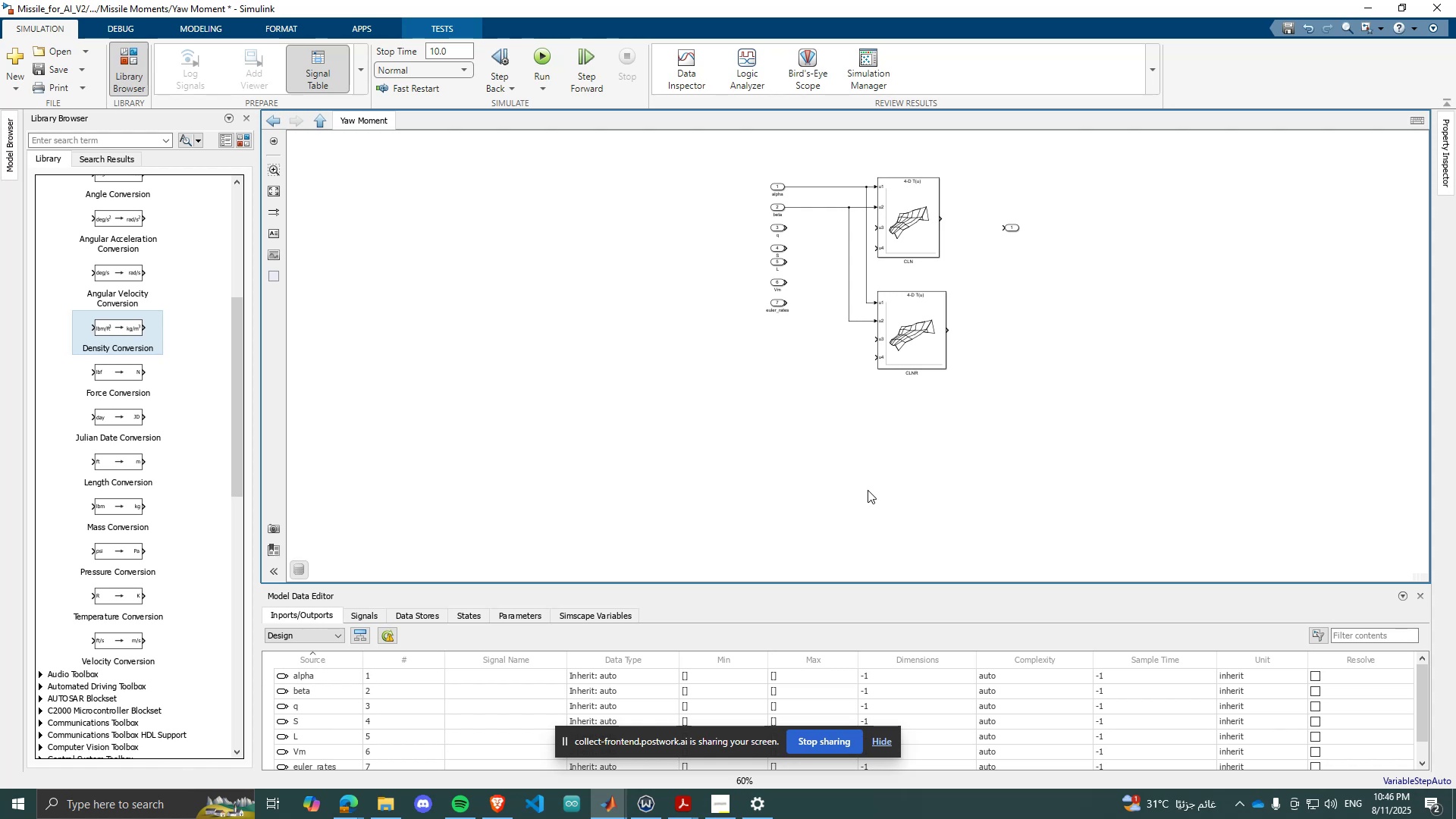 
left_click([868, 490])
 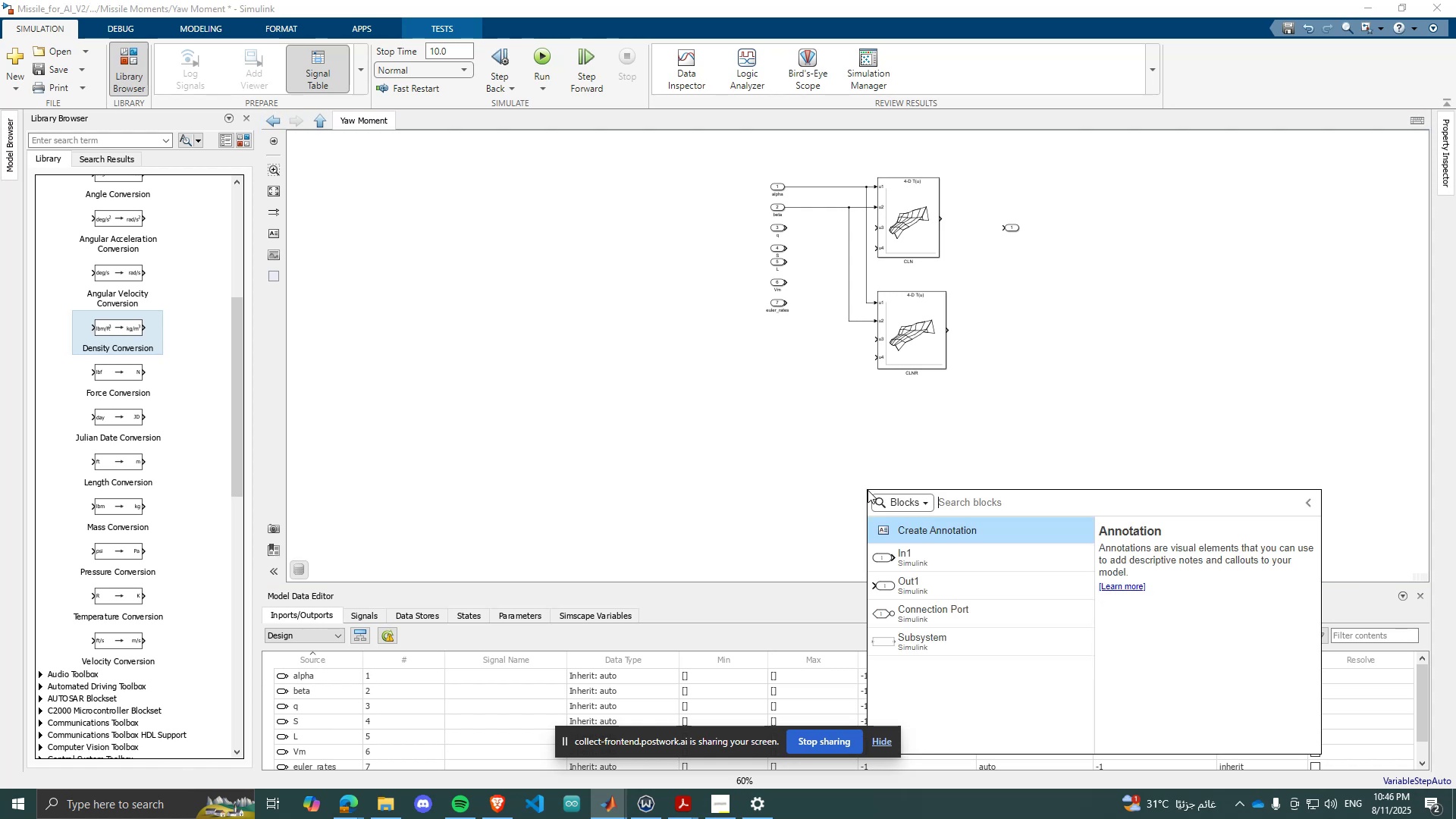 
type(look)
 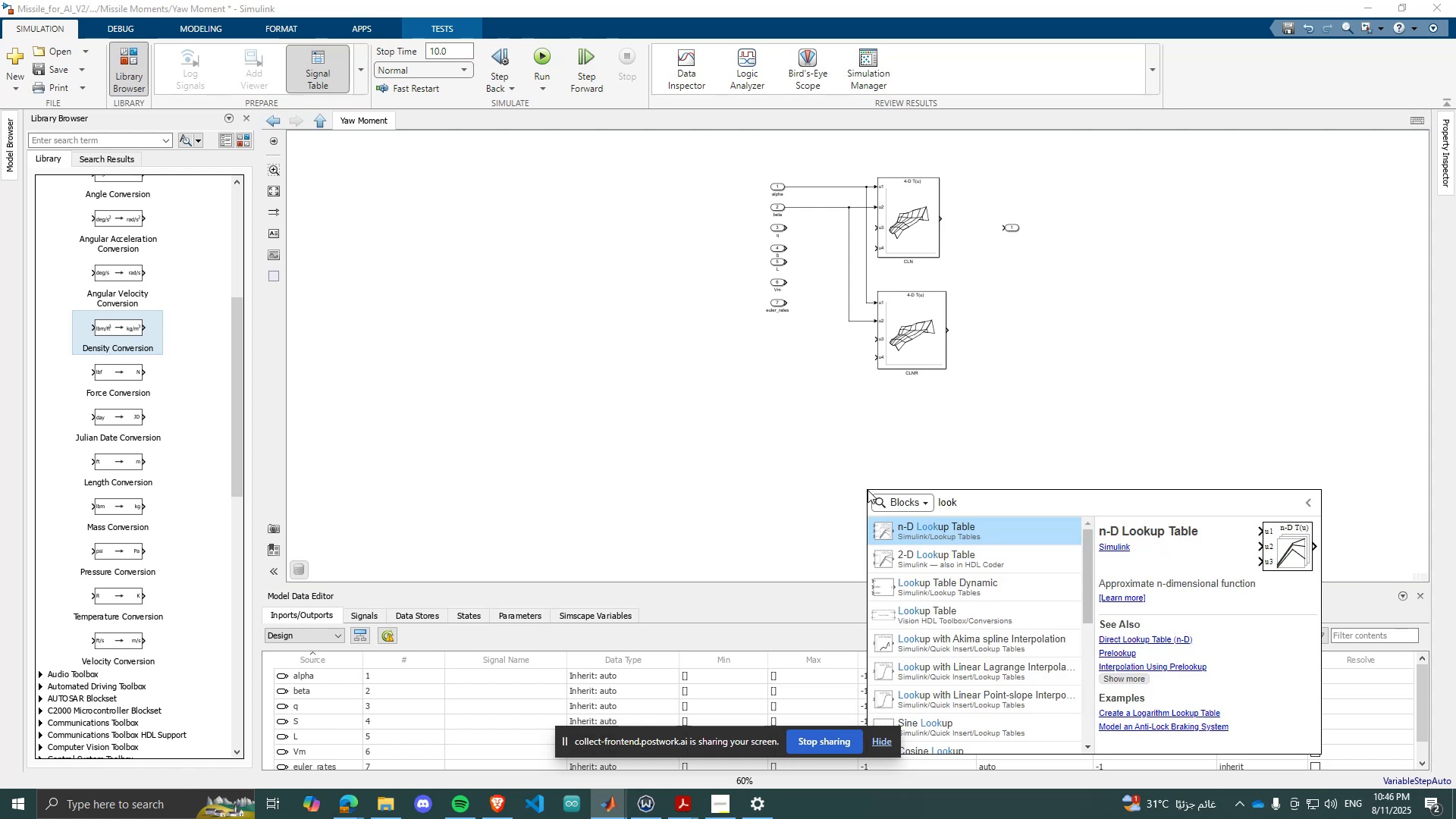 
key(Enter)
 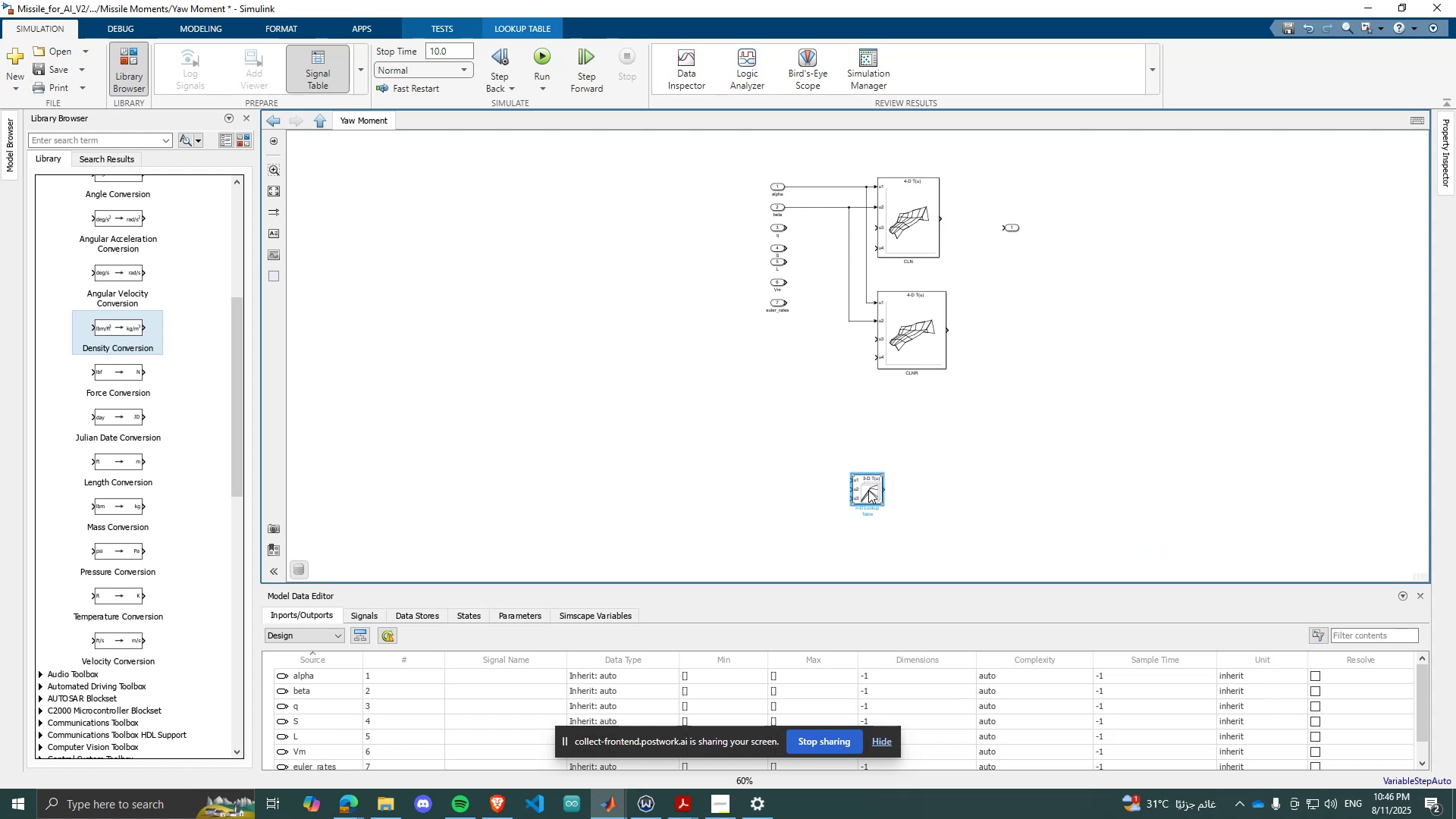 
left_click([353, 804])
 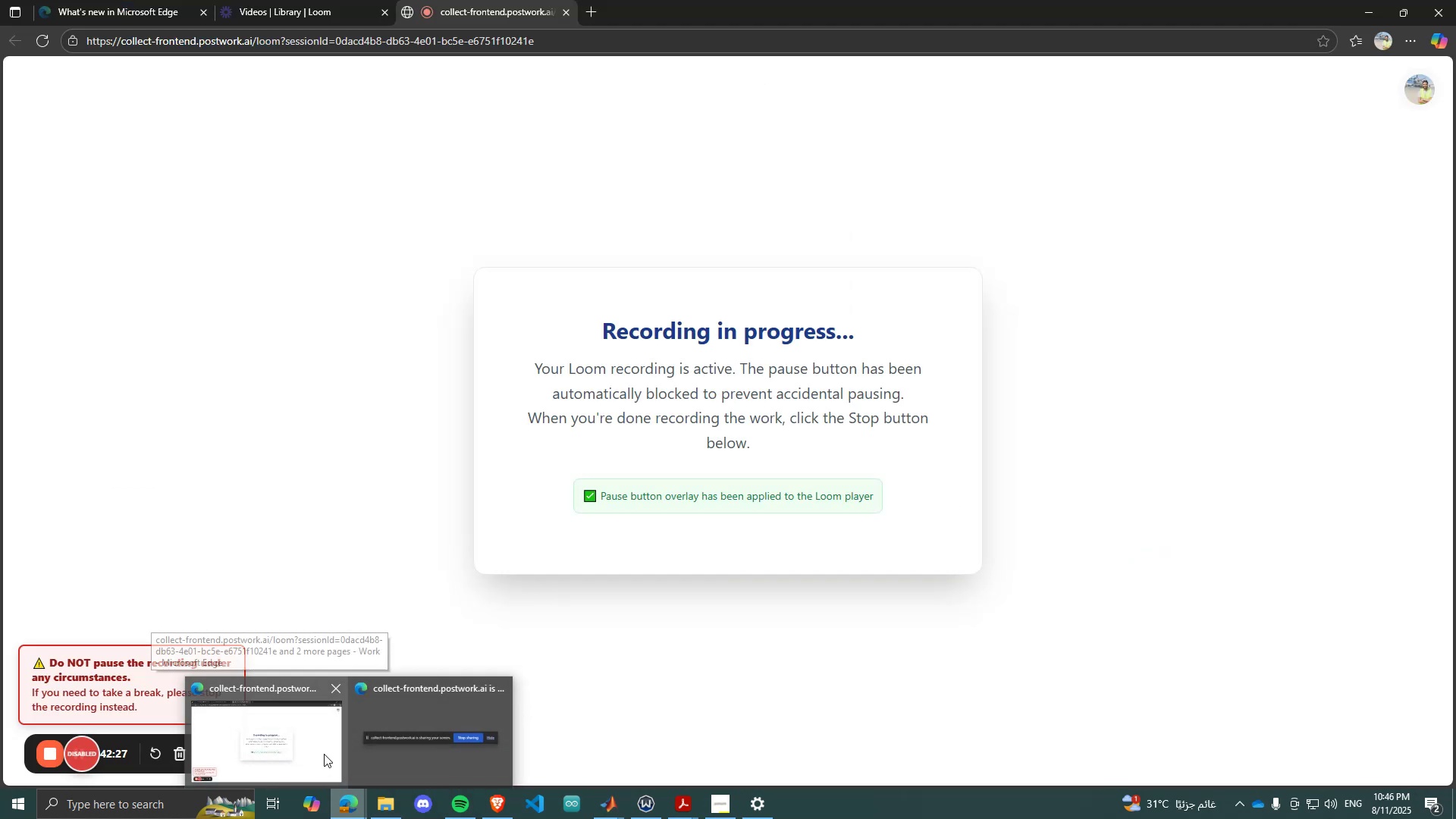 
left_click([324, 754])
 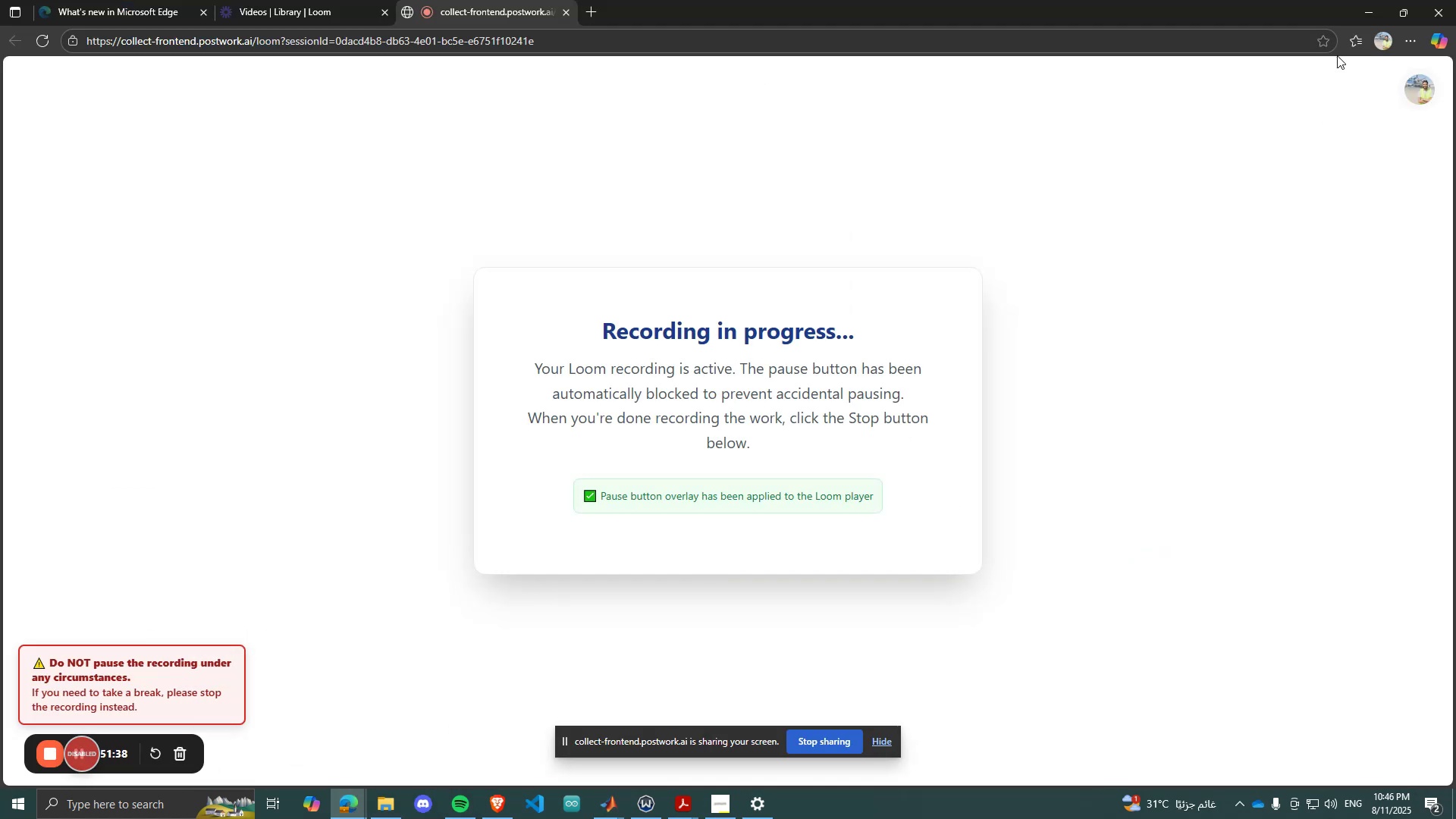 
left_click([1357, 11])
 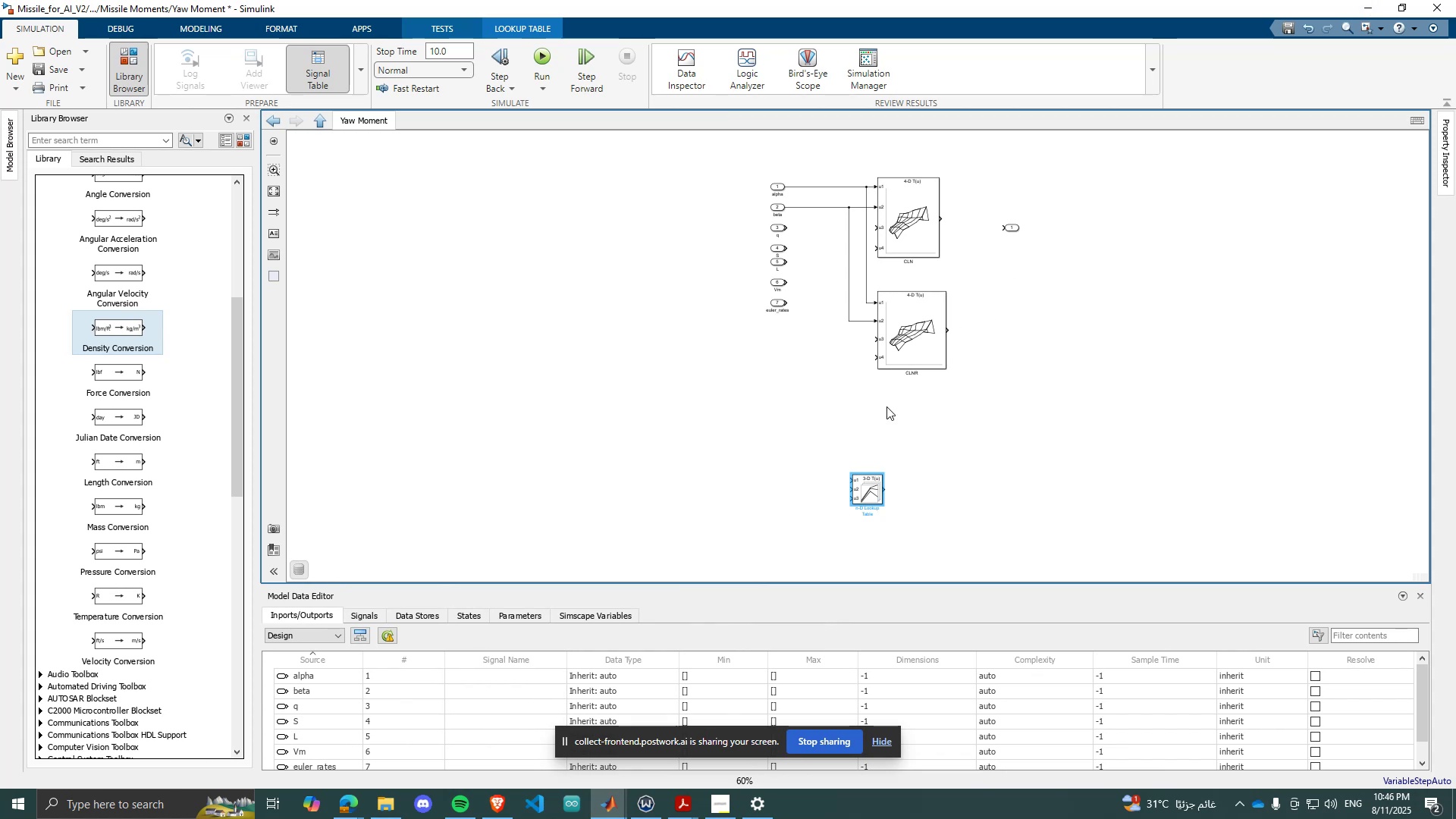 
scroll: coordinate [824, 484], scroll_direction: up, amount: 3.0
 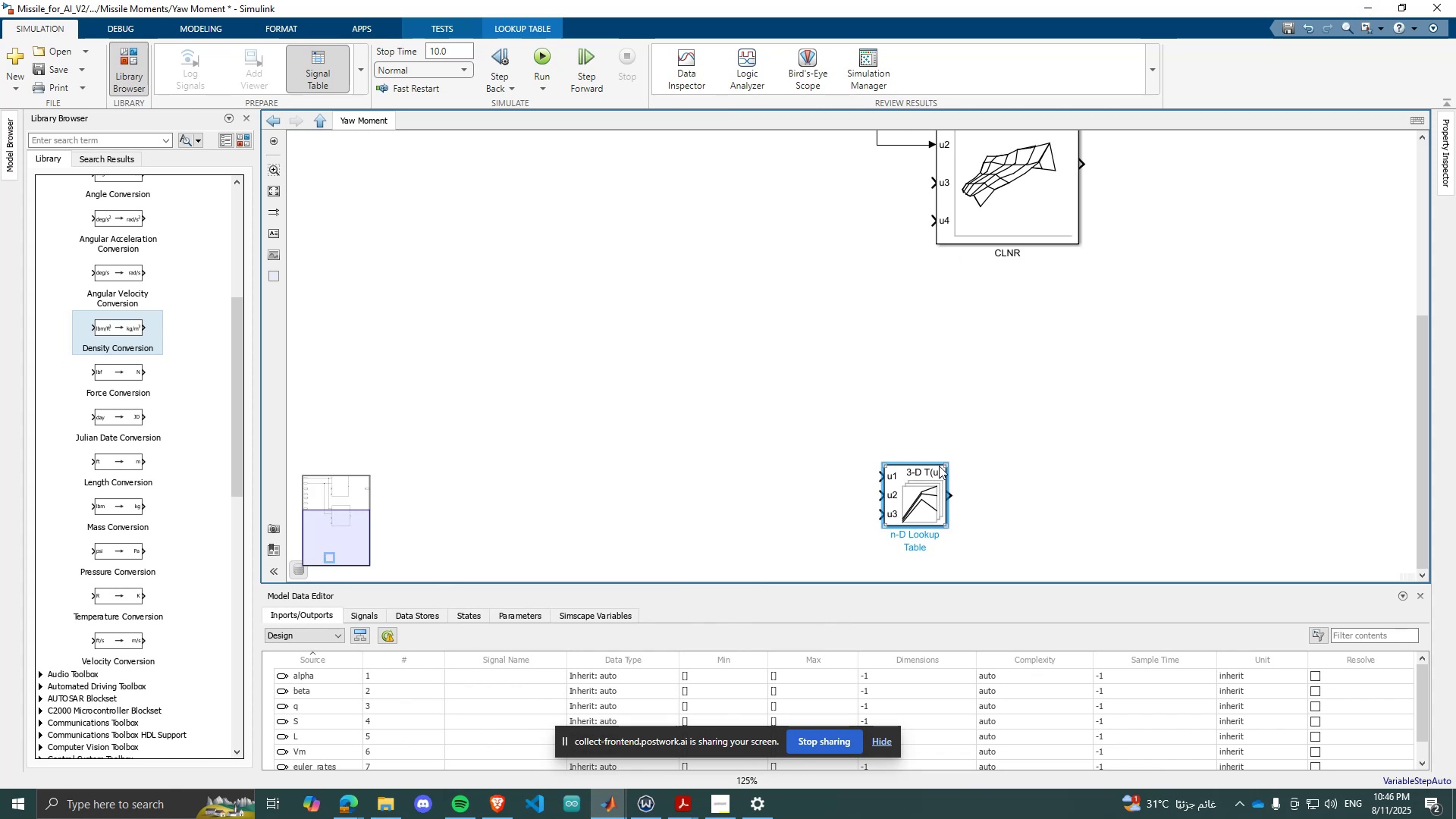 
left_click_drag(start_coordinate=[944, 463], to_coordinate=[1096, 334])
 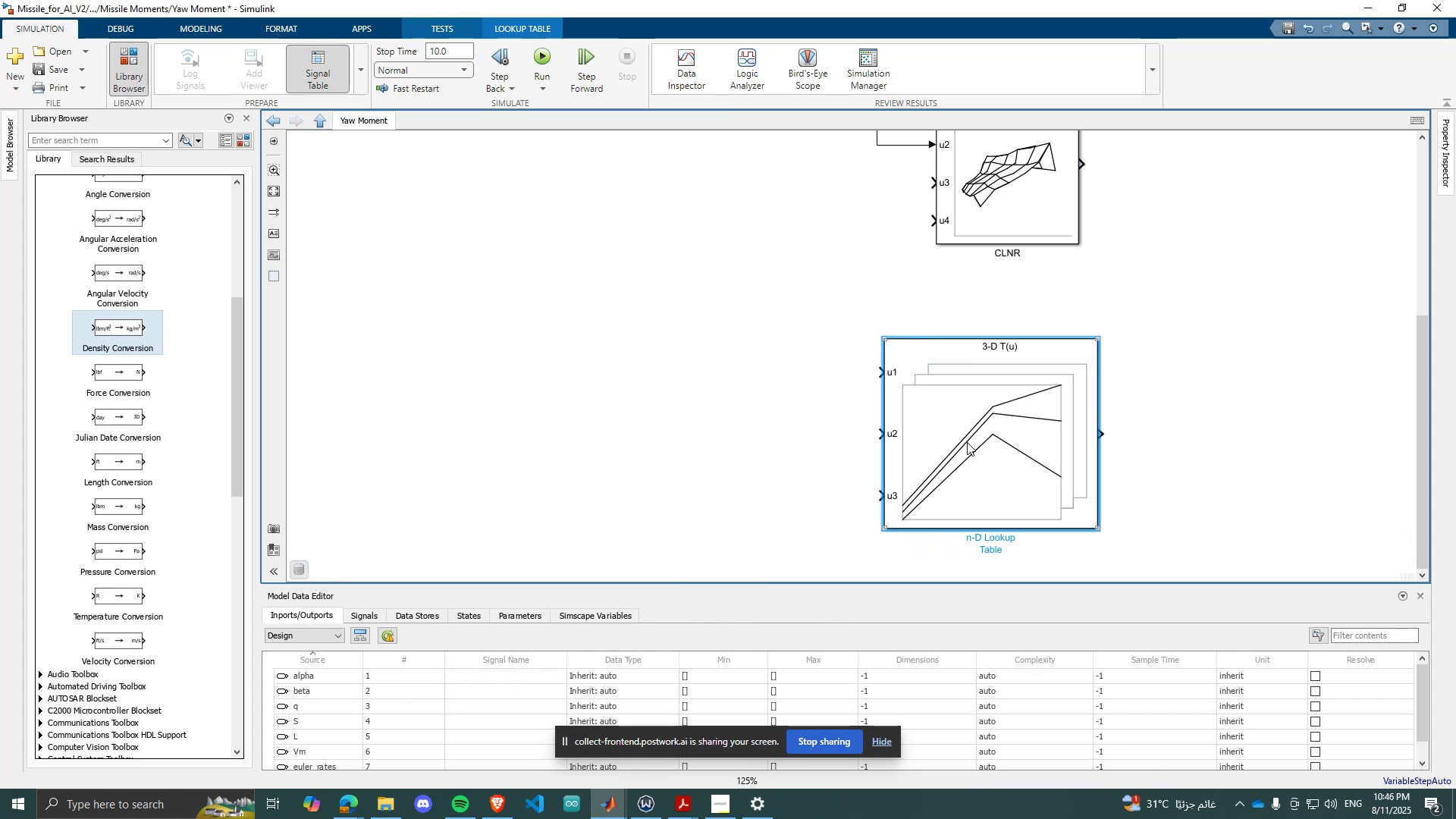 
scroll: coordinate [1043, 378], scroll_direction: down, amount: 5.0
 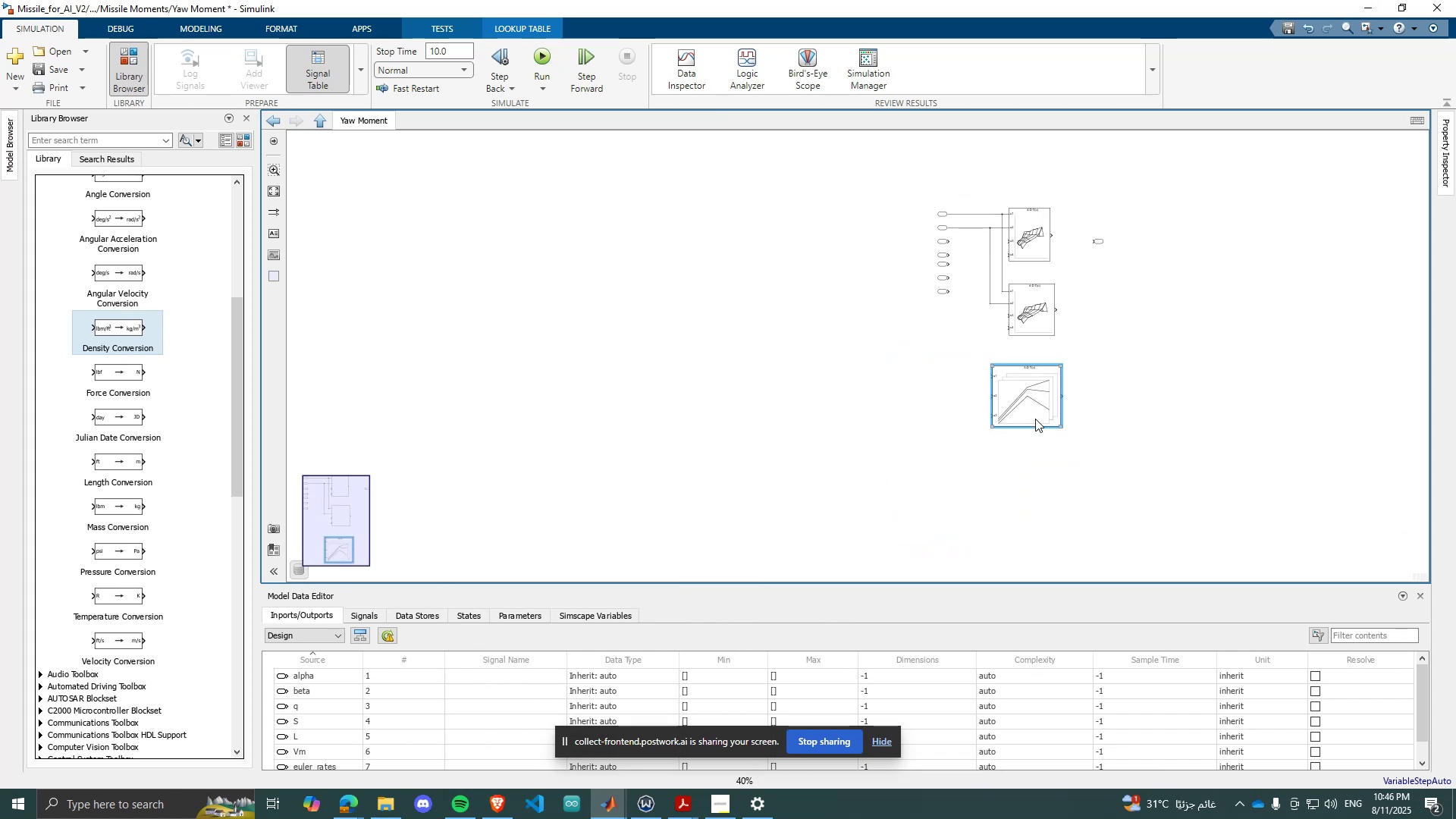 
scroll: coordinate [1049, 423], scroll_direction: up, amount: 4.0
 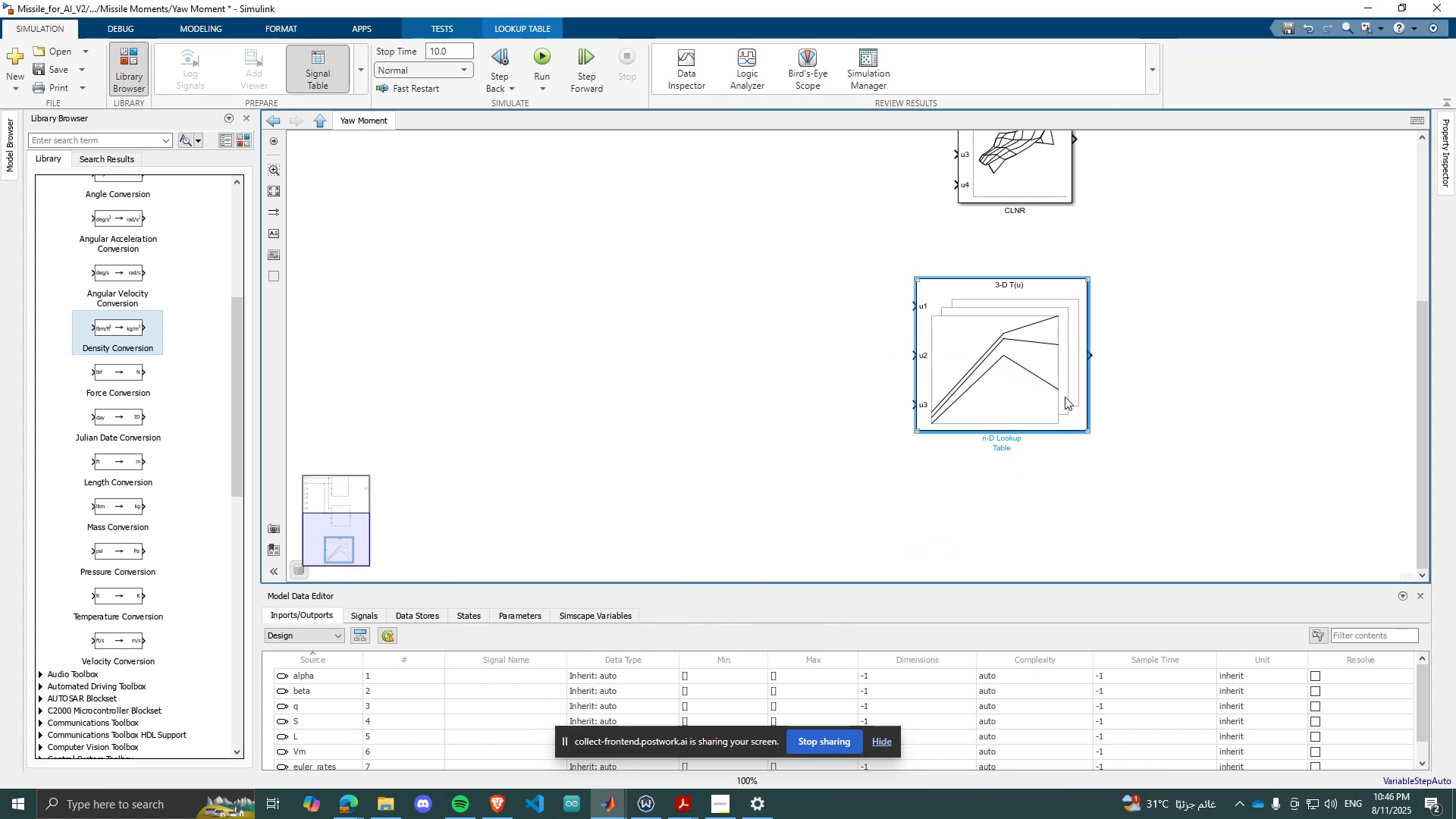 
key(Control+Z)
 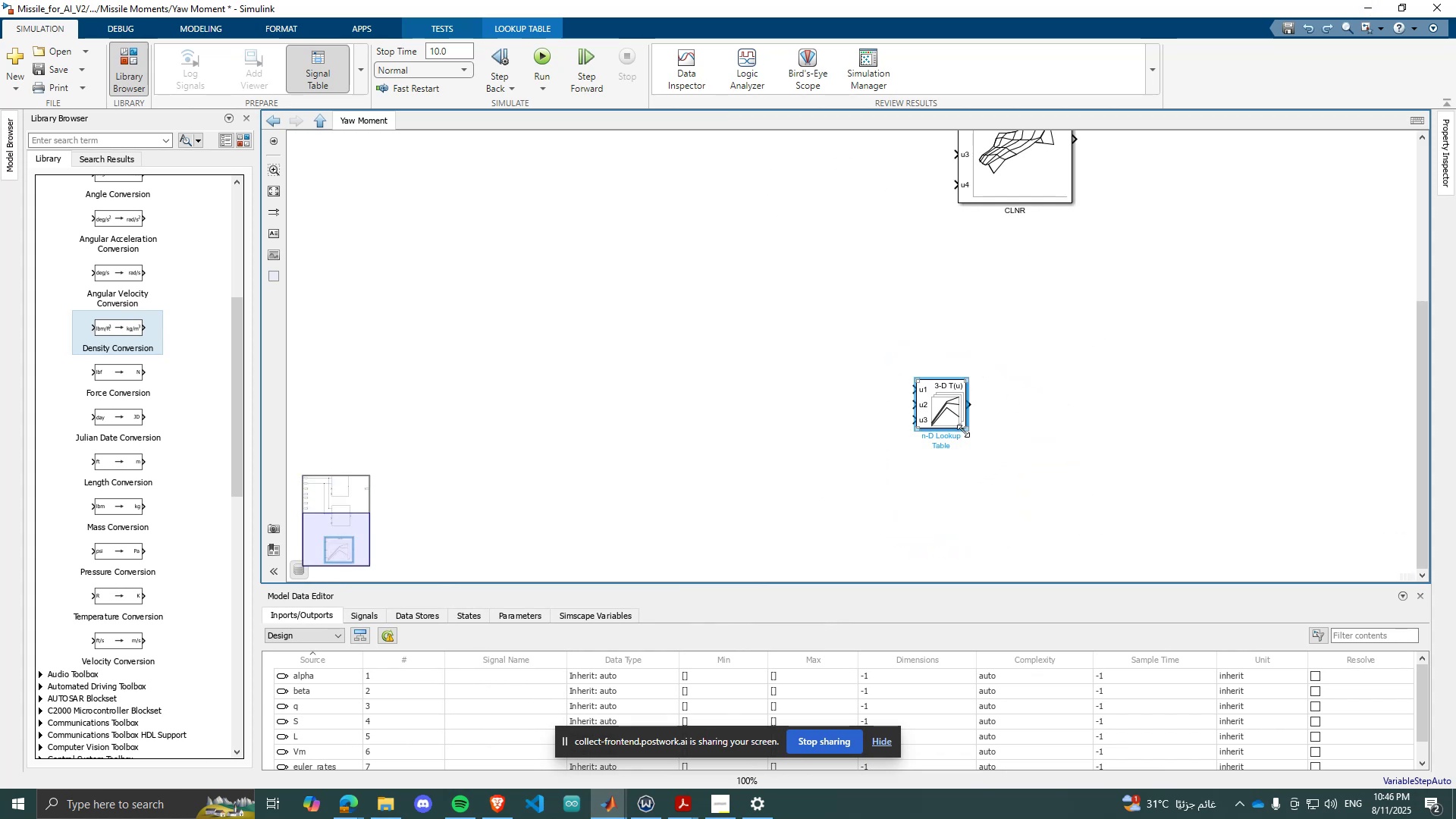 
left_click_drag(start_coordinate=[967, 430], to_coordinate=[1019, 490])
 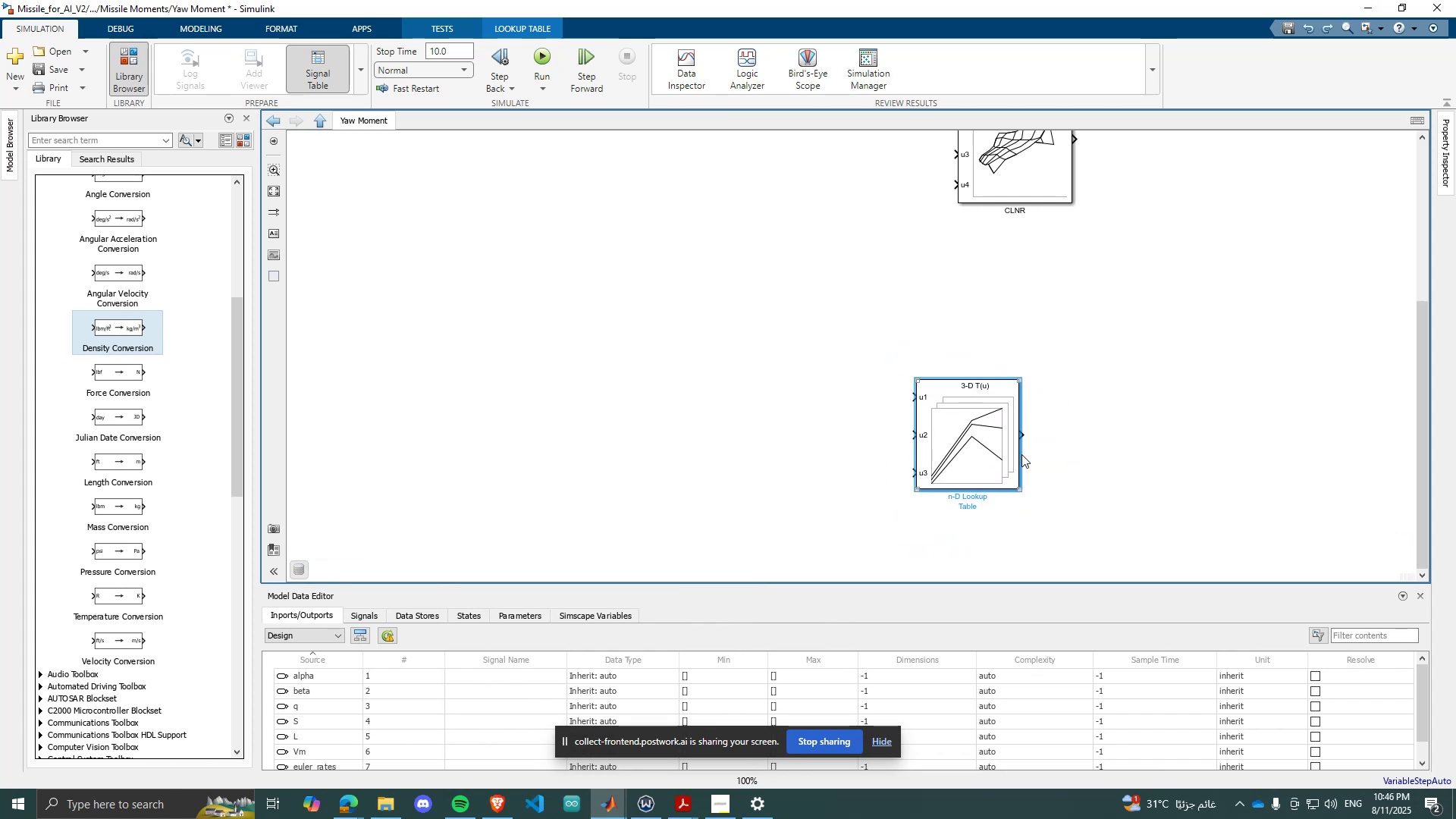 
scroll: coordinate [971, 465], scroll_direction: up, amount: 1.0
 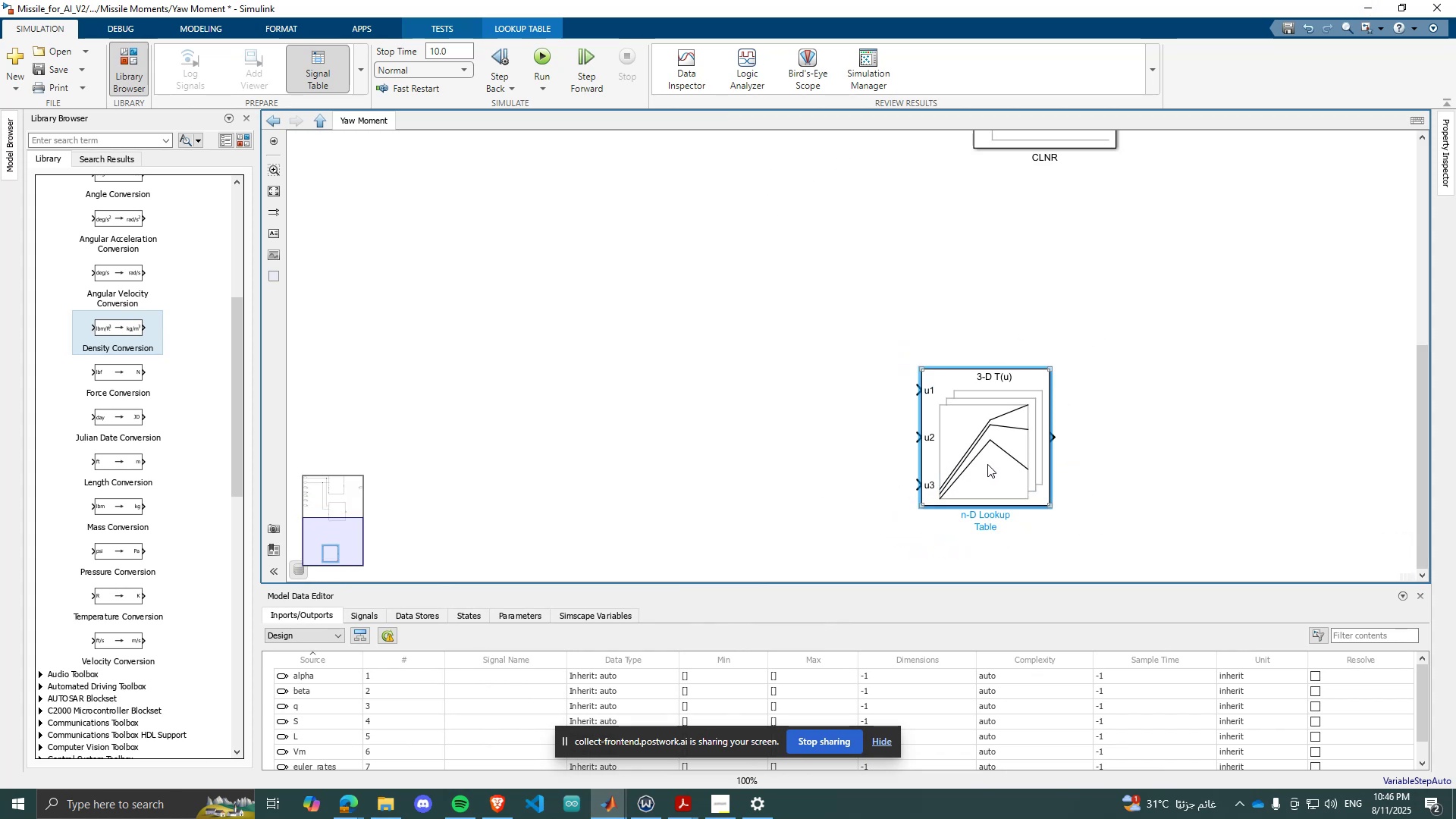 
left_click_drag(start_coordinate=[990, 463], to_coordinate=[1062, 381])
 